 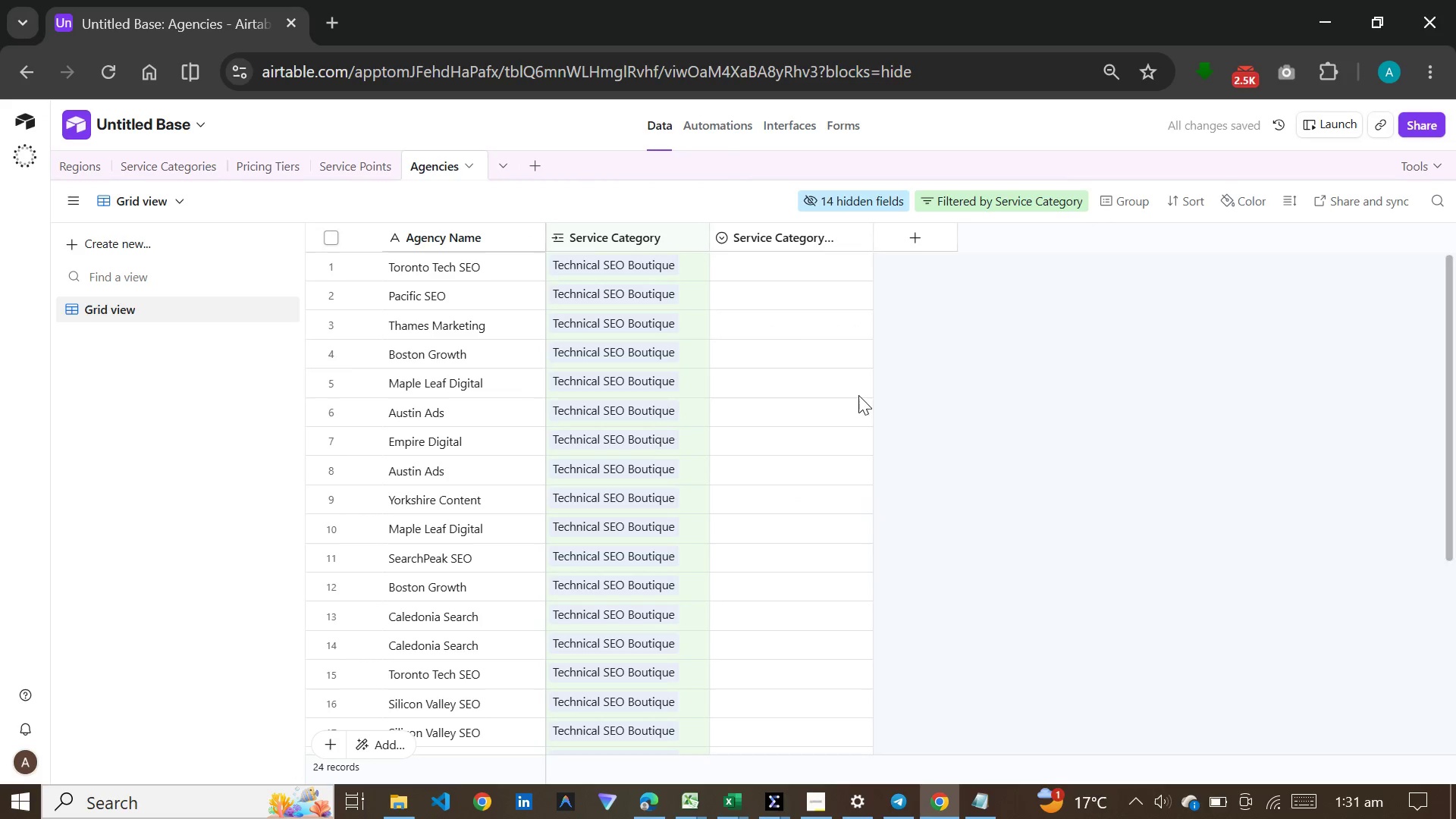 
double_click([797, 260])
 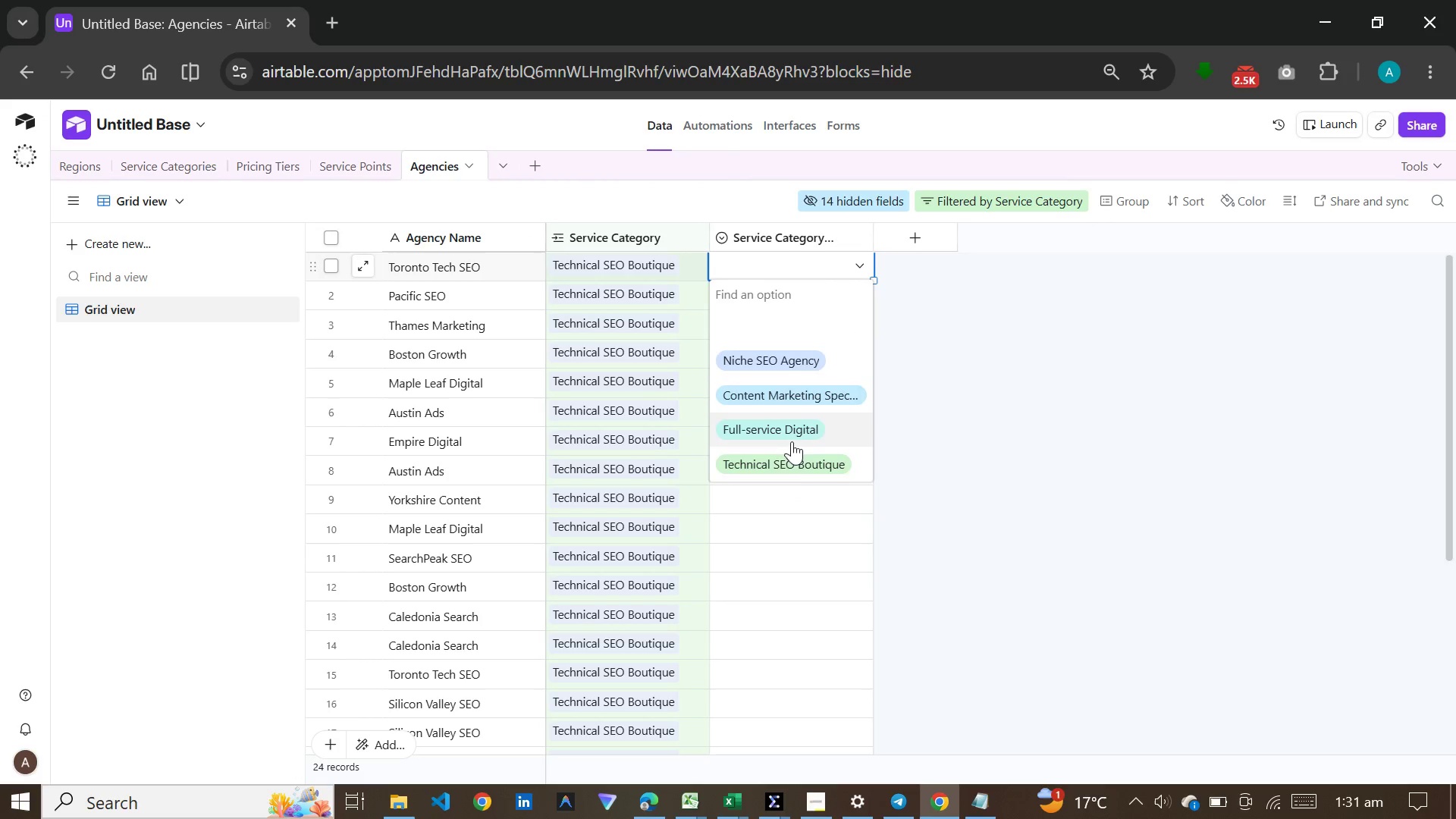 
left_click([789, 457])
 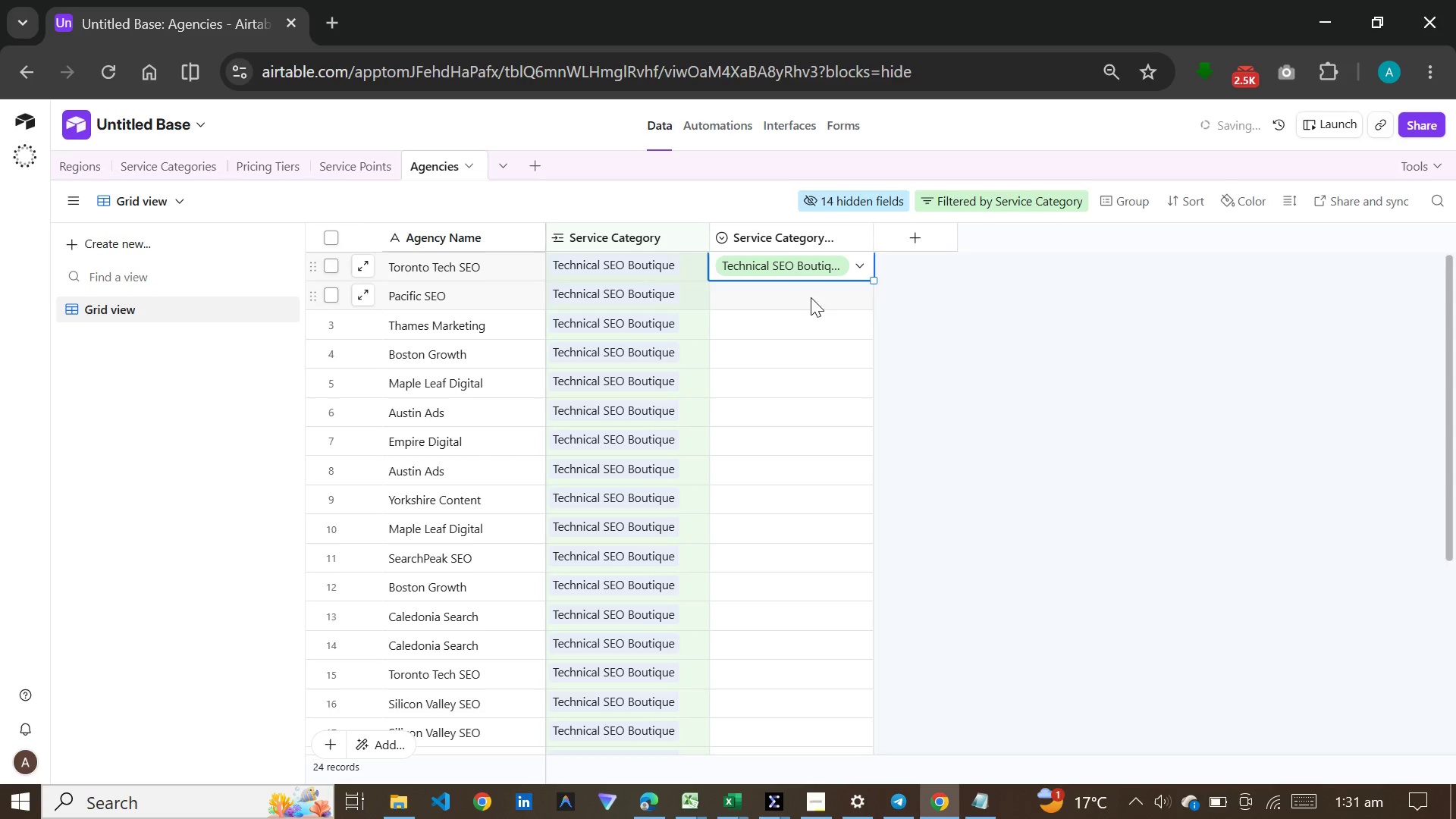 
double_click([811, 297])
 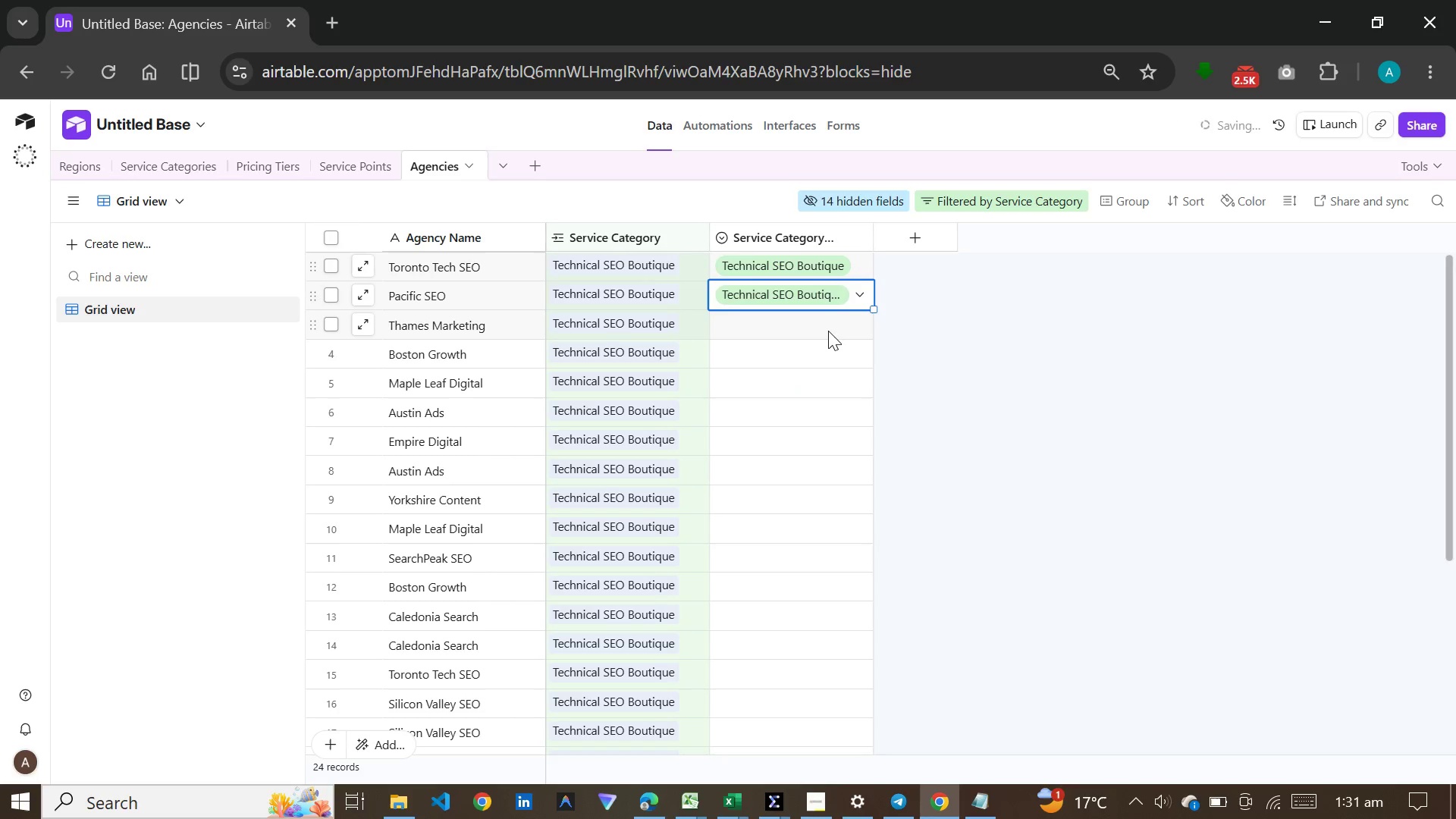 
double_click([830, 315])
 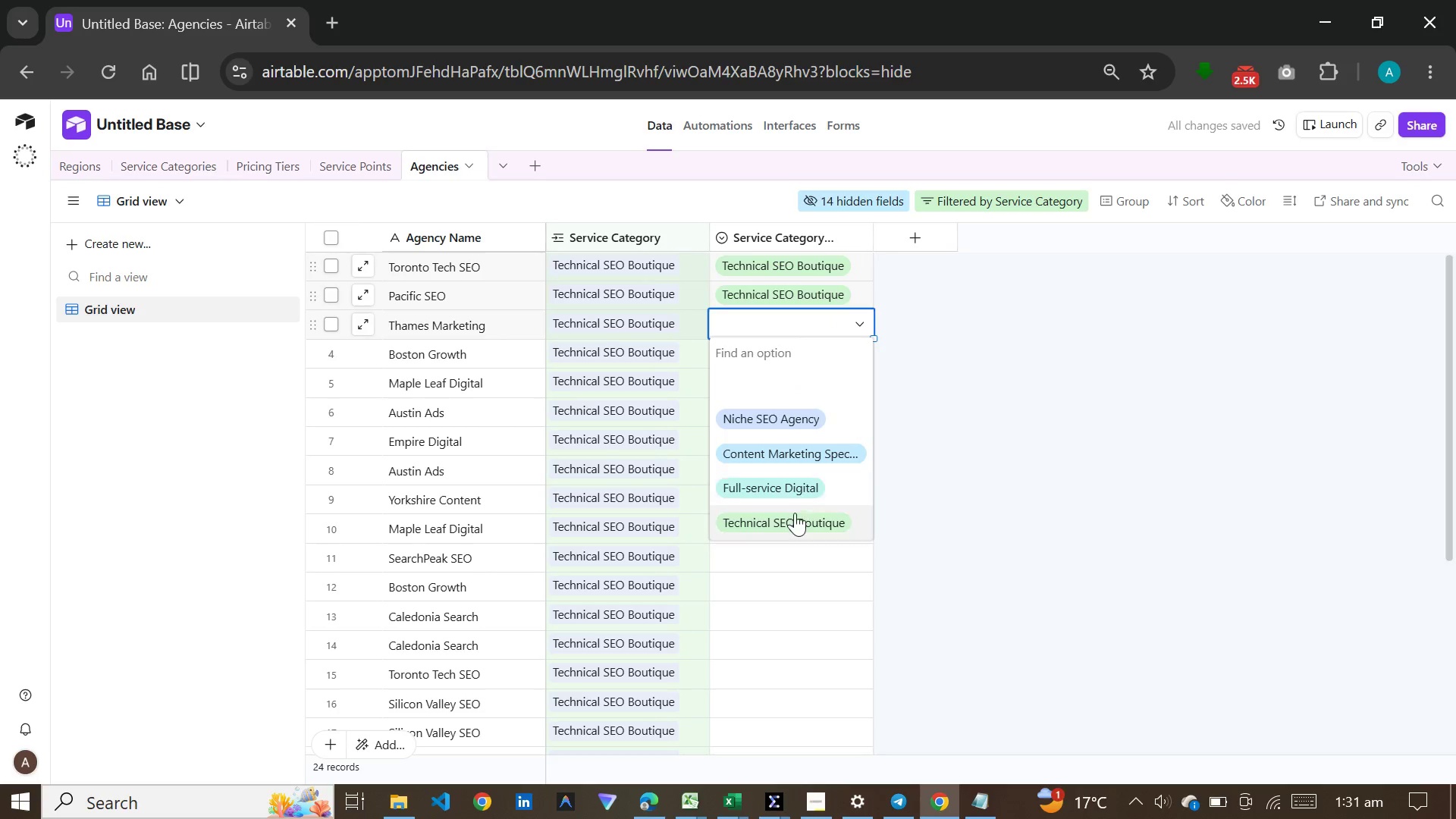 
left_click([795, 513])
 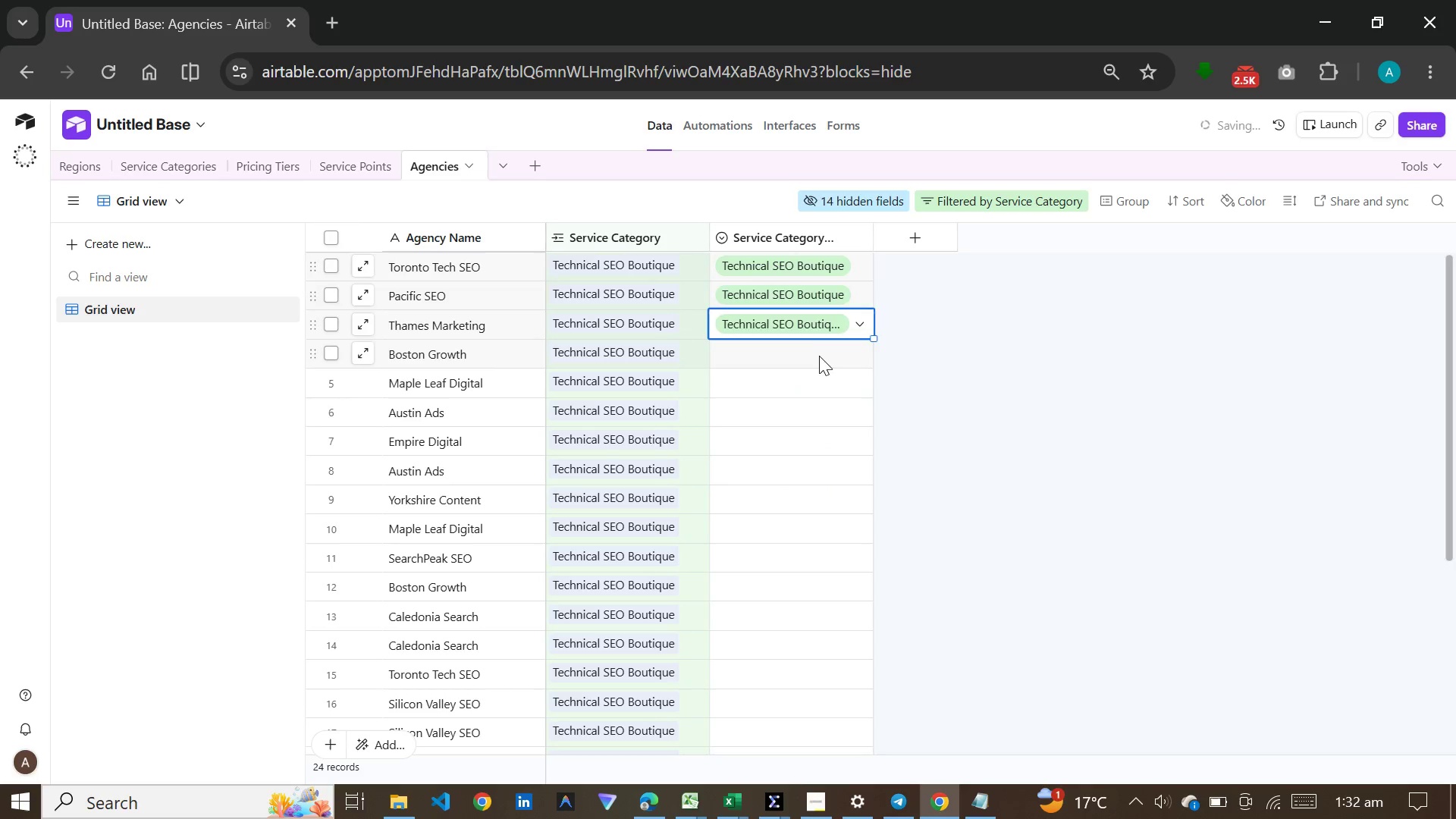 
double_click([819, 356])
 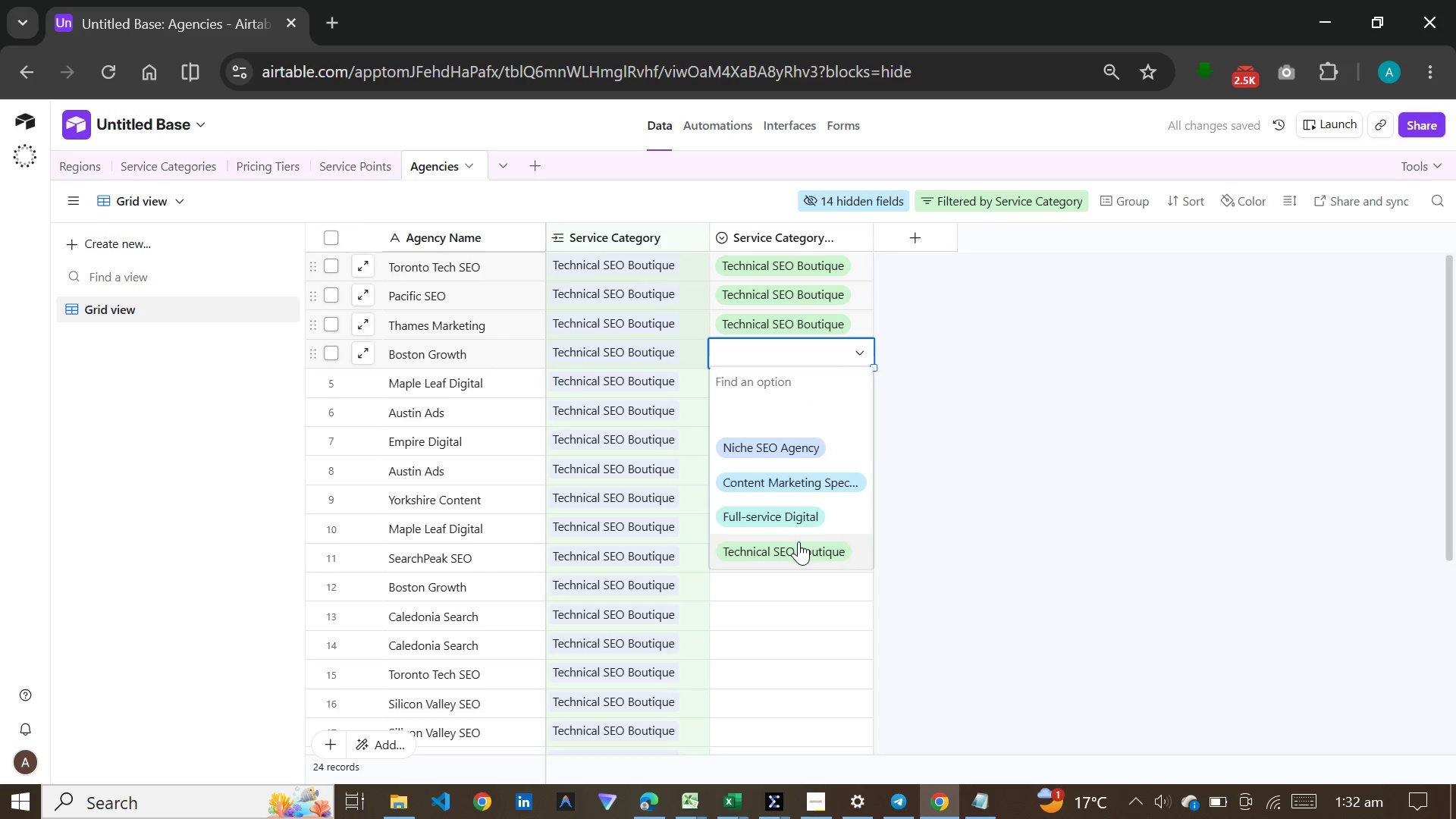 
left_click([799, 541])
 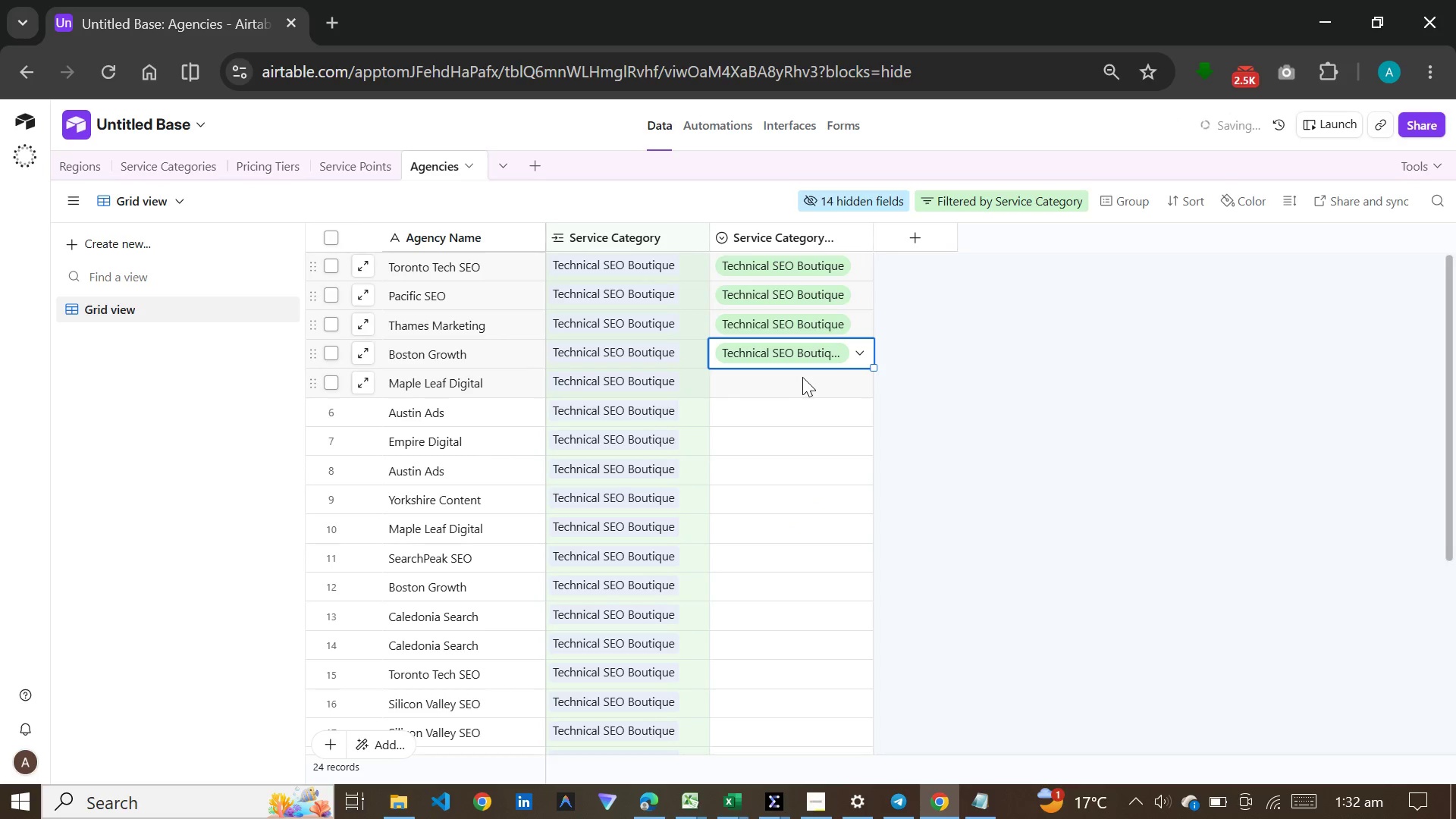 
double_click([802, 377])
 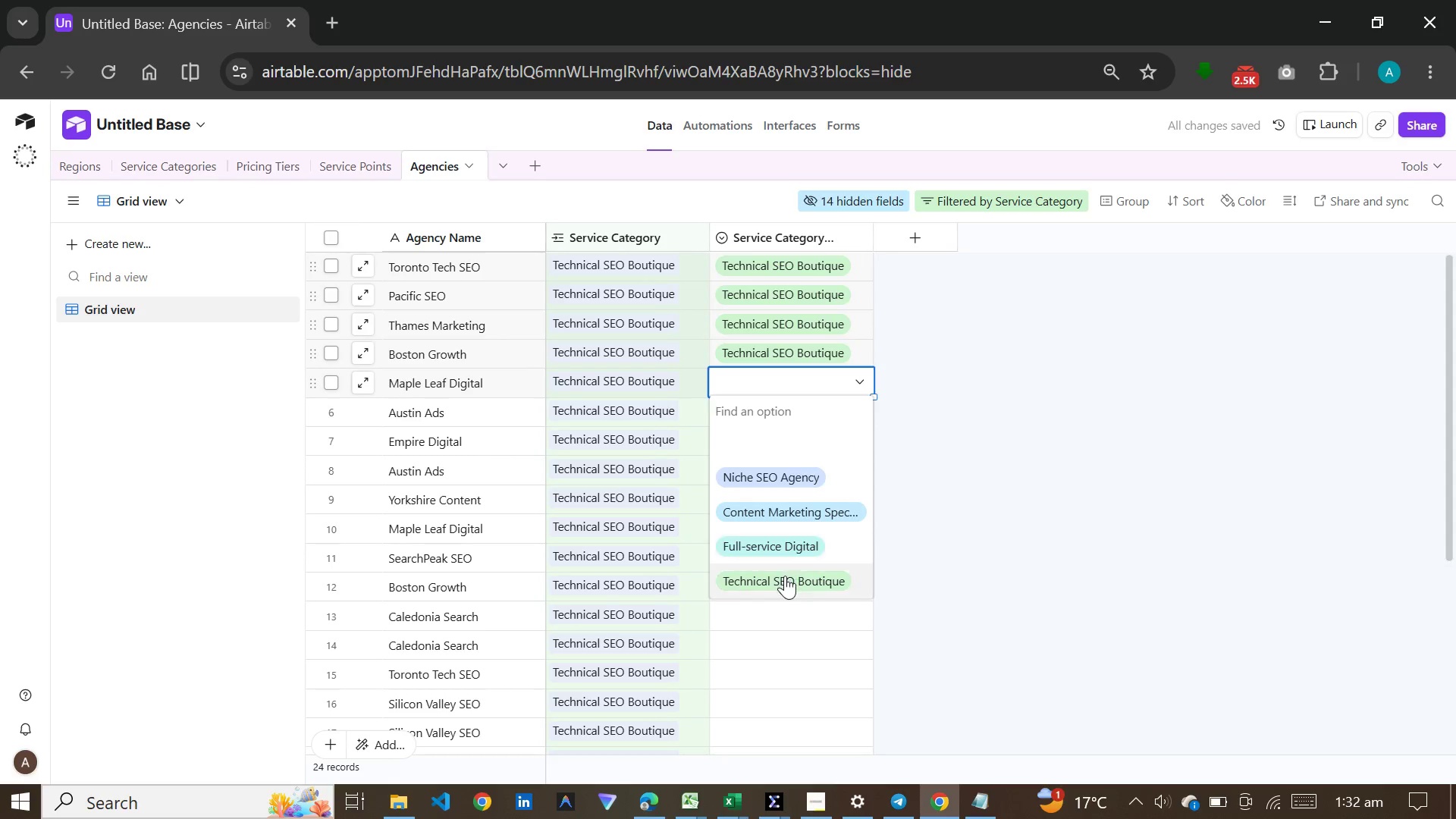 
left_click([785, 576])
 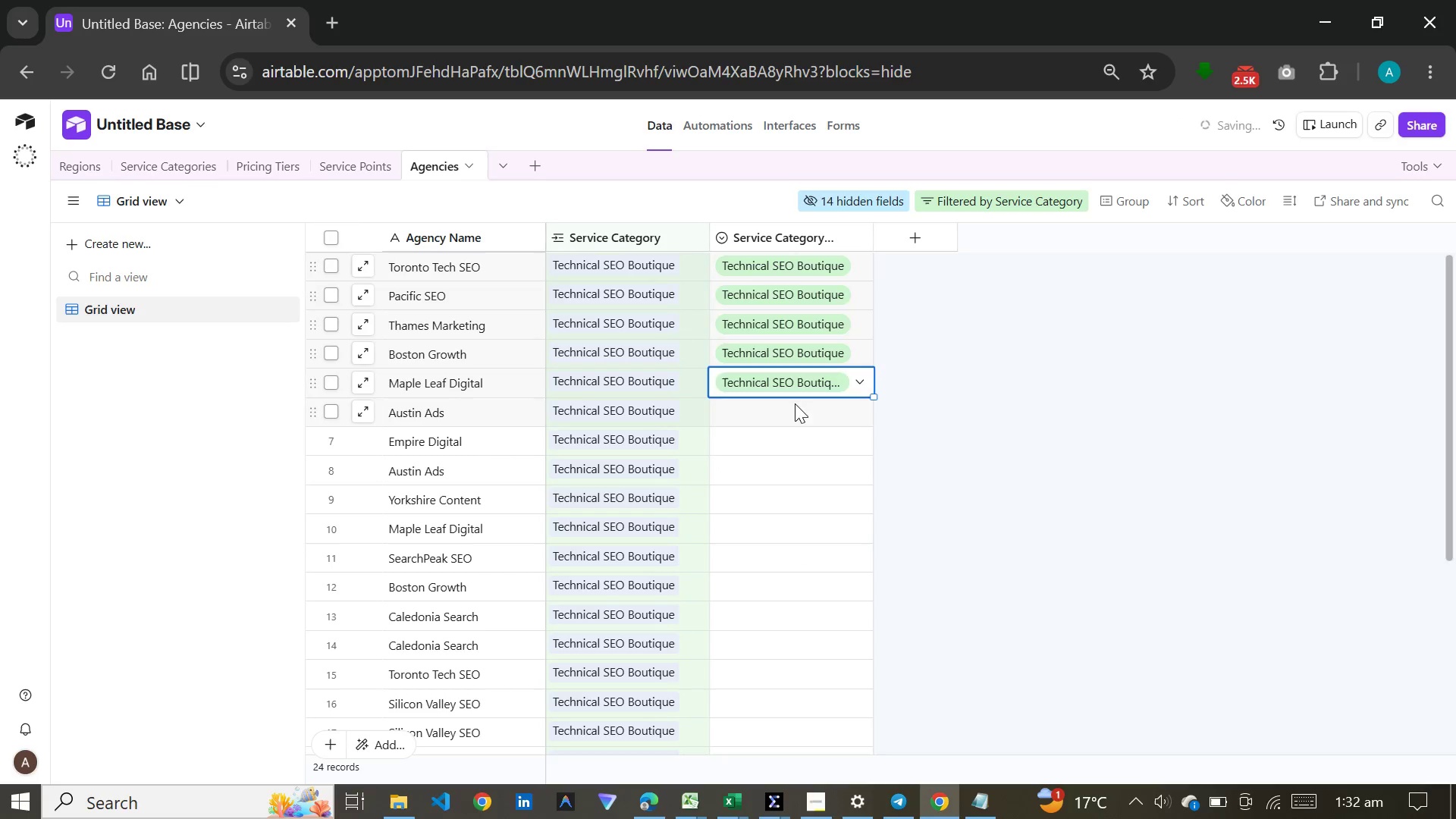 
double_click([795, 403])
 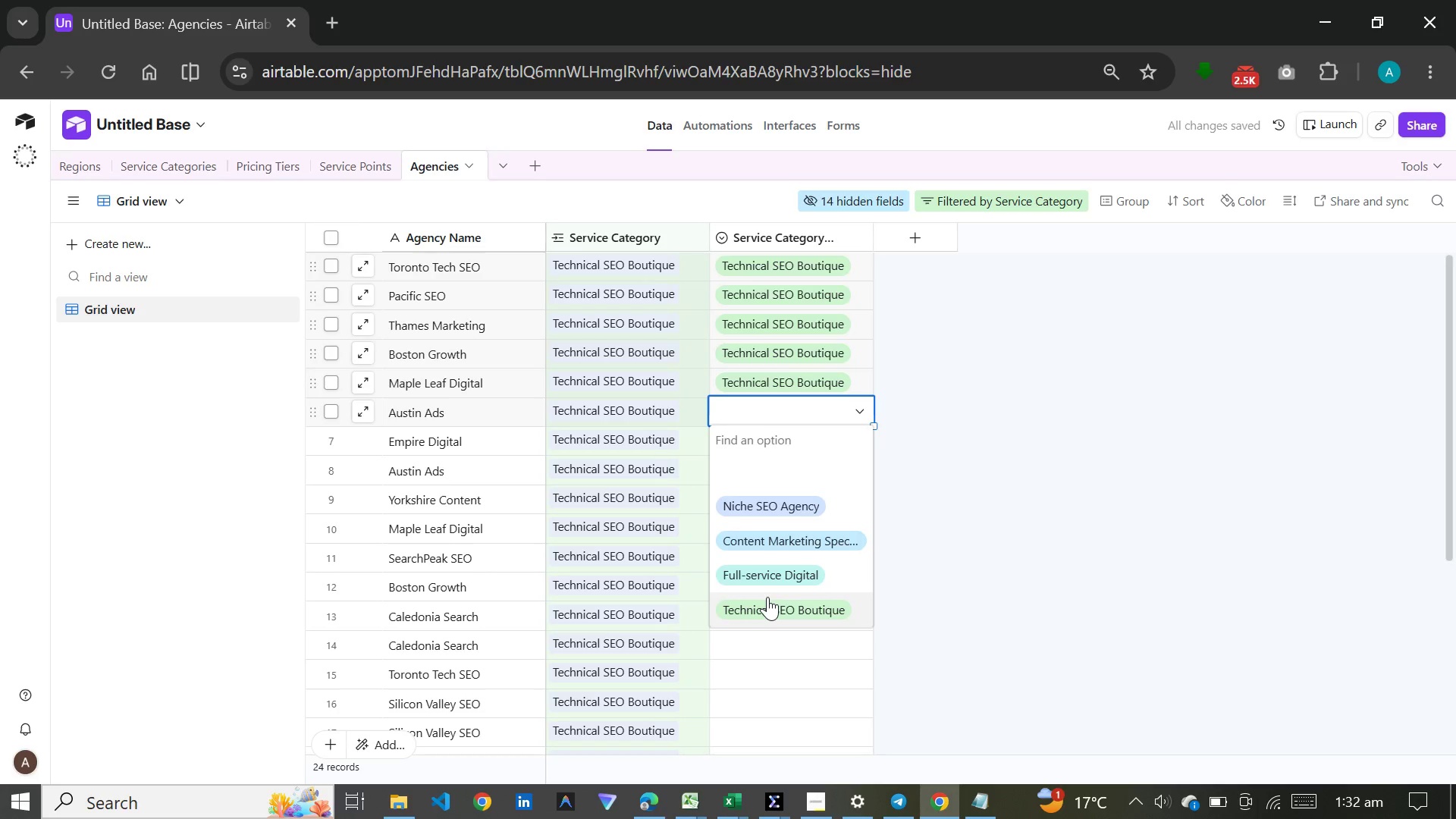 
left_click([767, 598])
 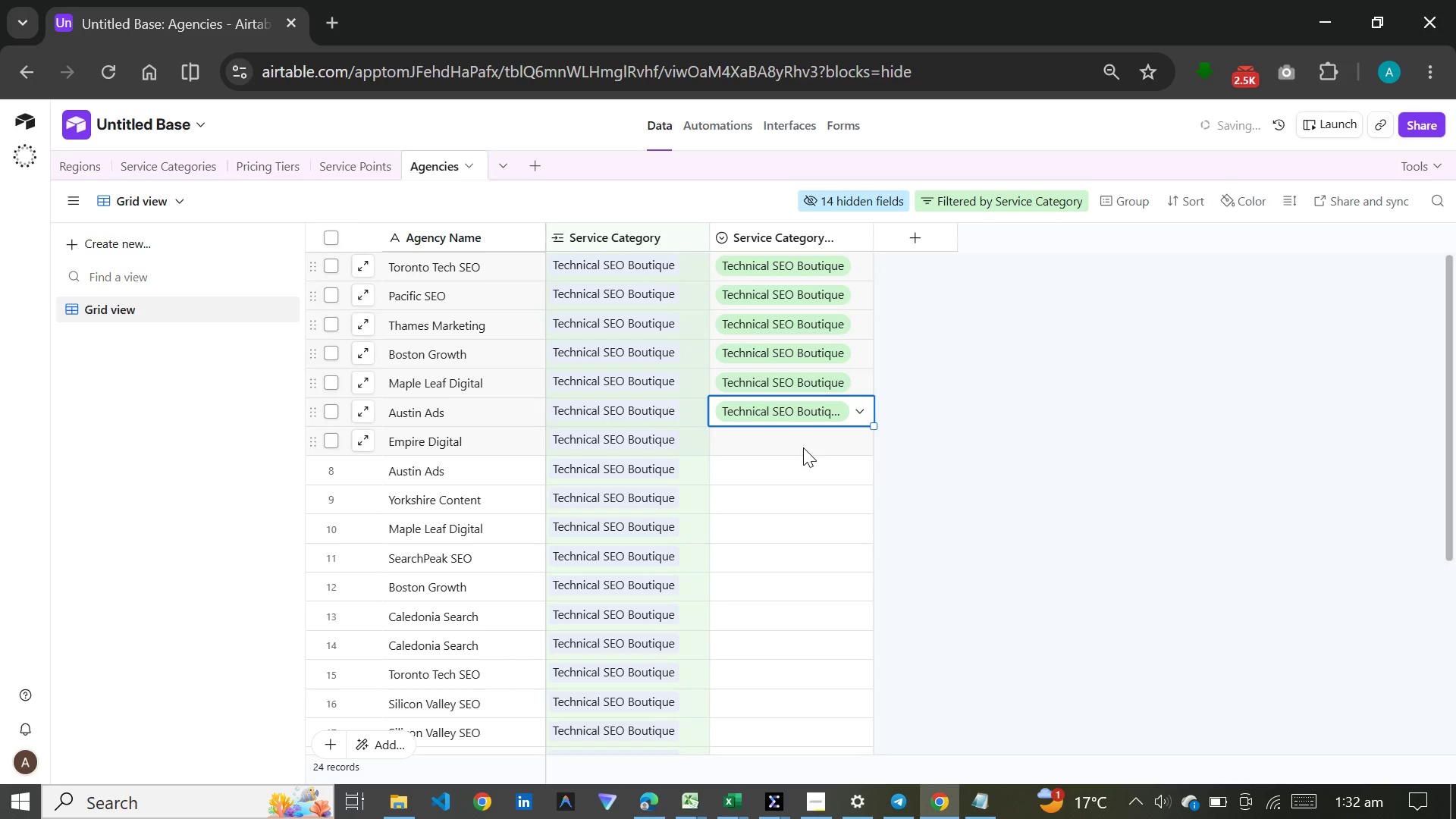 
double_click([803, 446])
 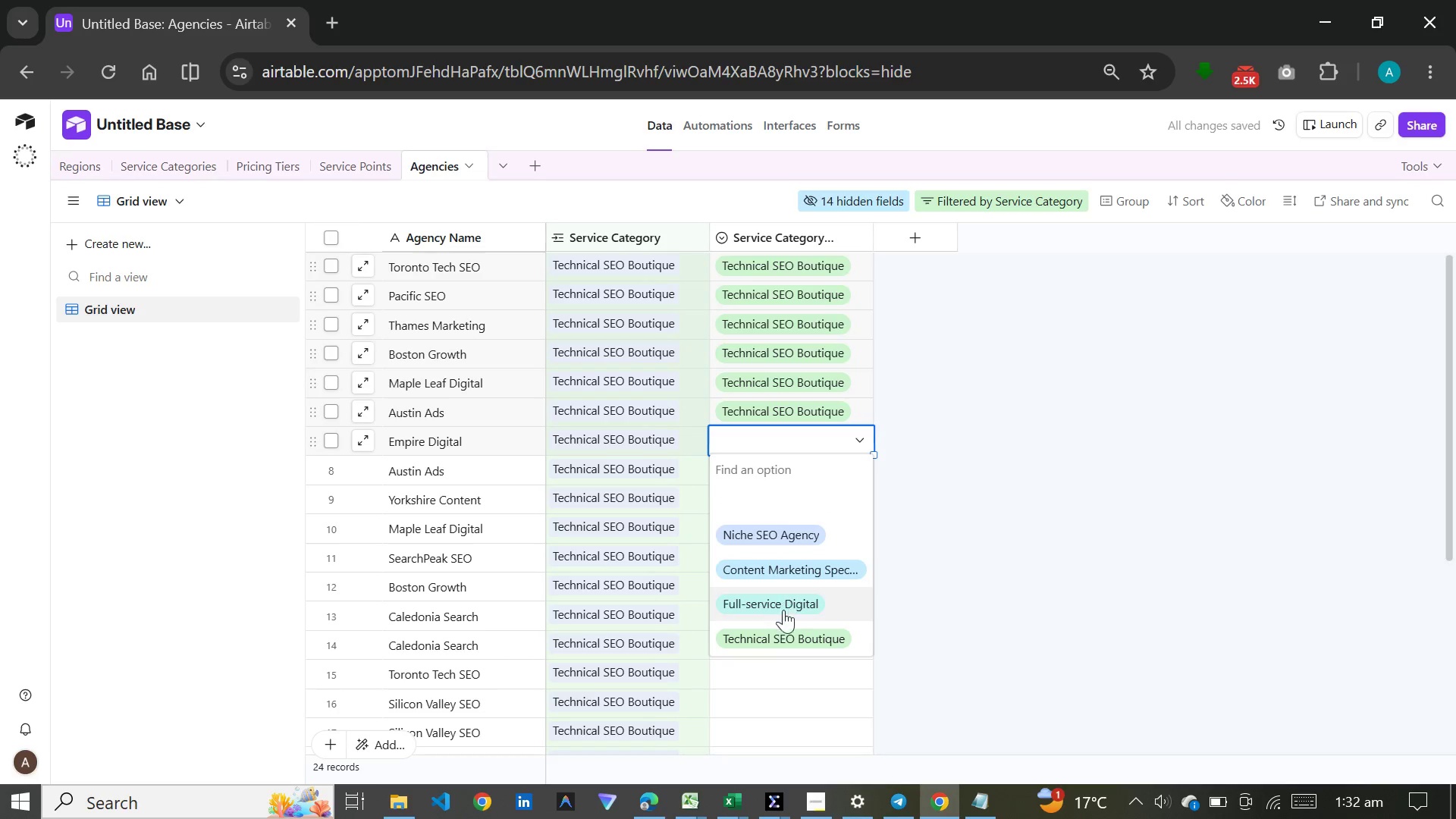 
left_click([783, 626])
 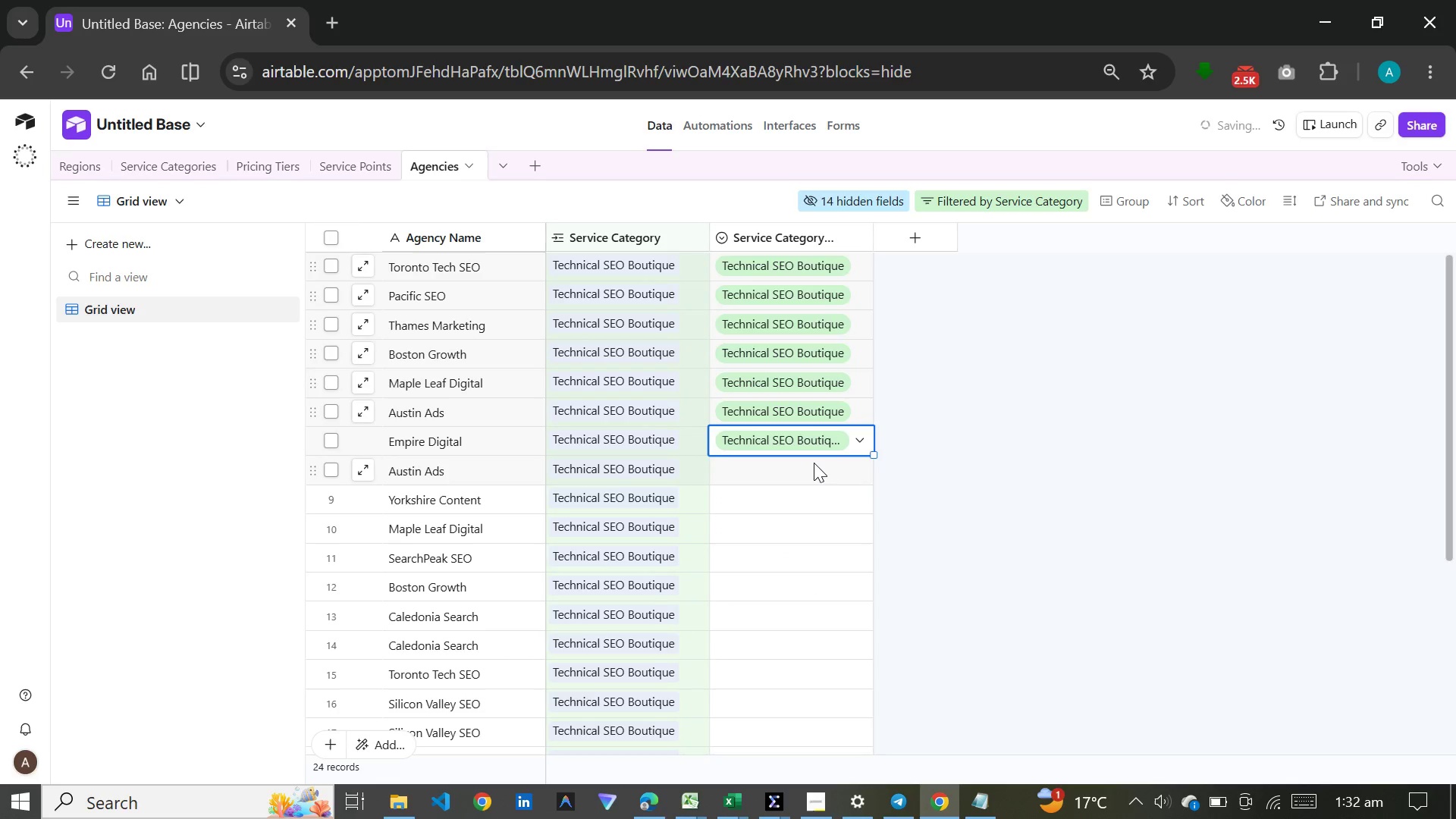 
double_click([814, 463])
 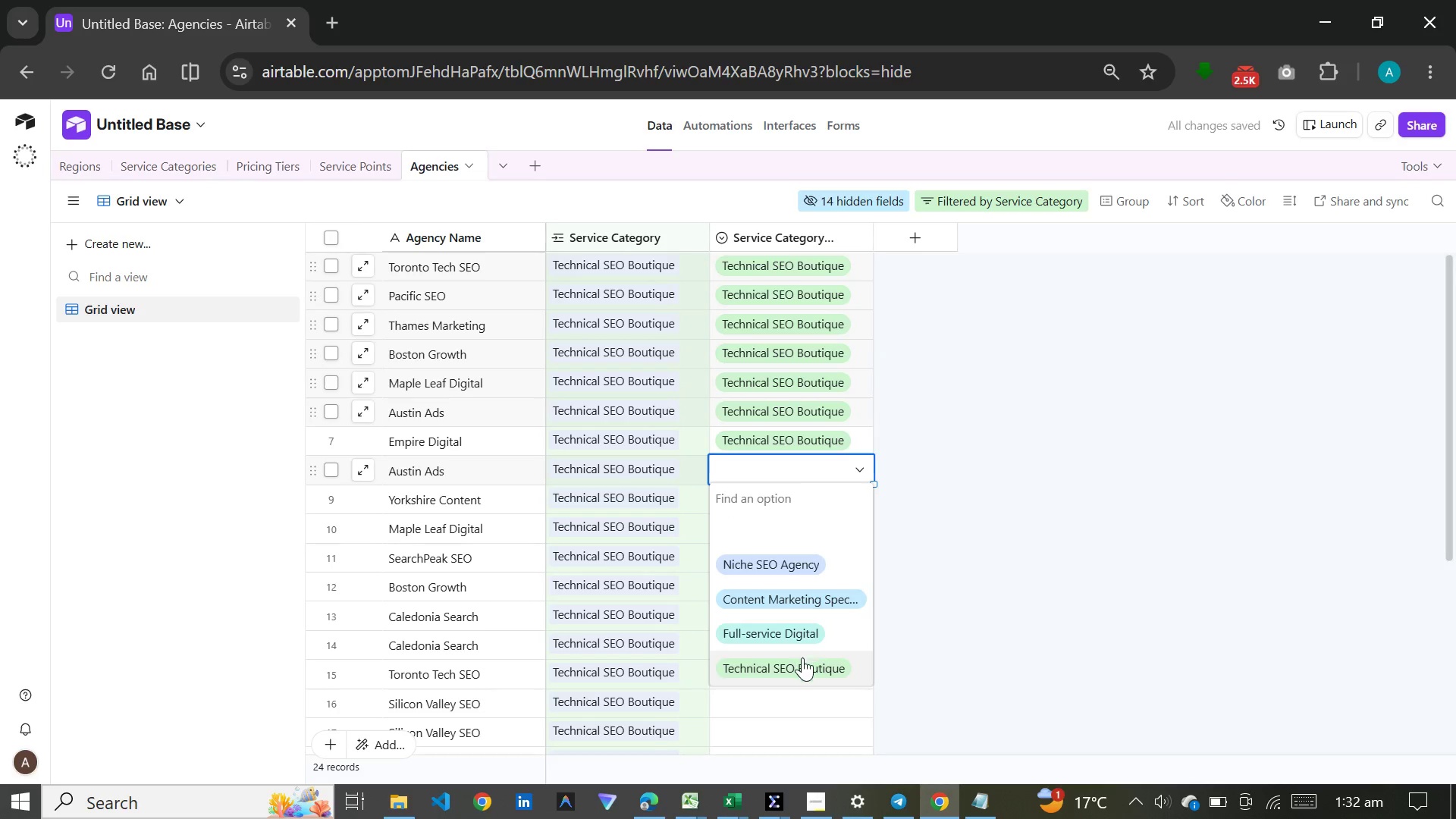 
left_click([802, 659])
 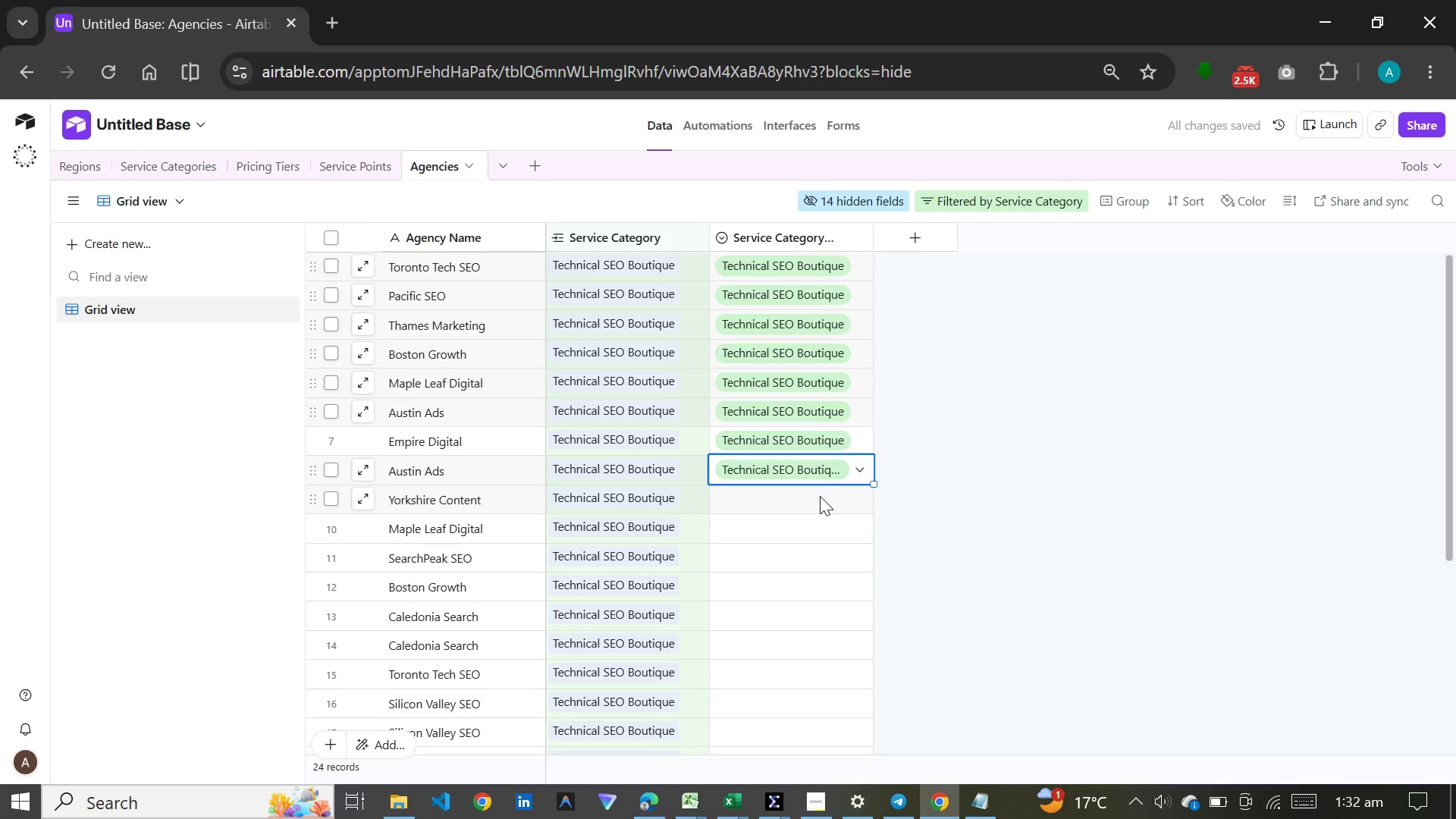 
double_click([820, 496])
 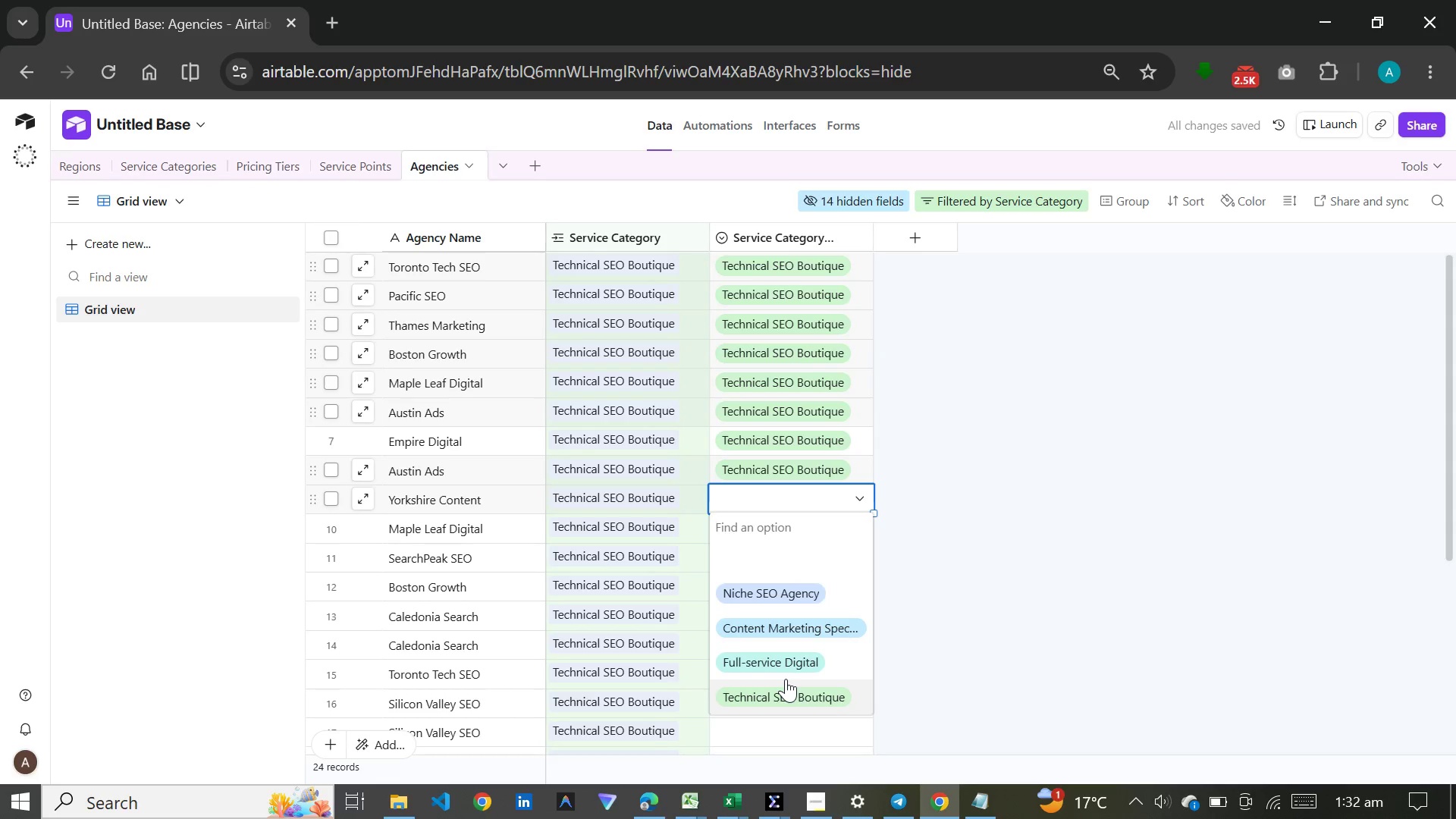 
left_click([786, 679])
 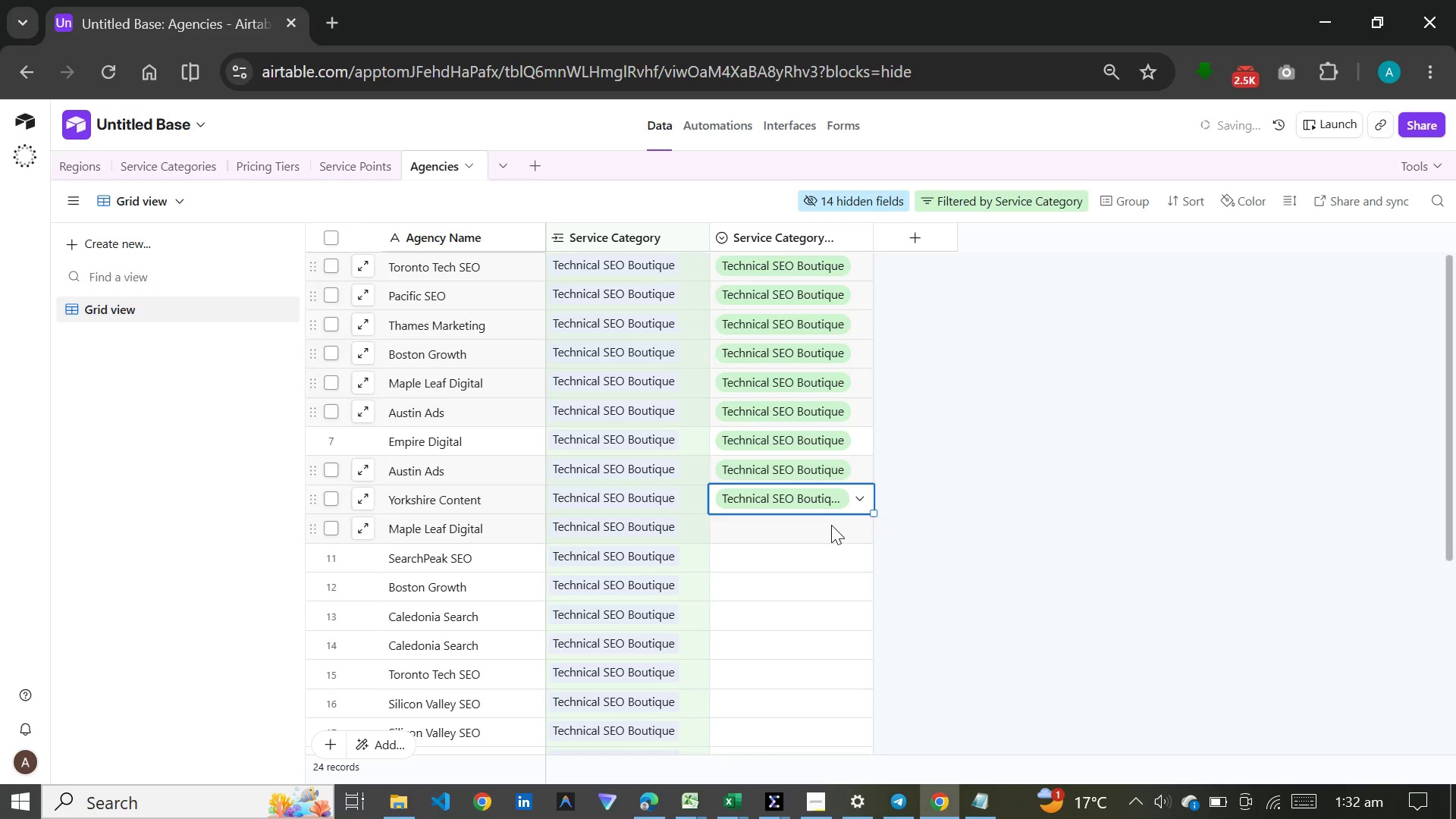 
double_click([831, 525])
 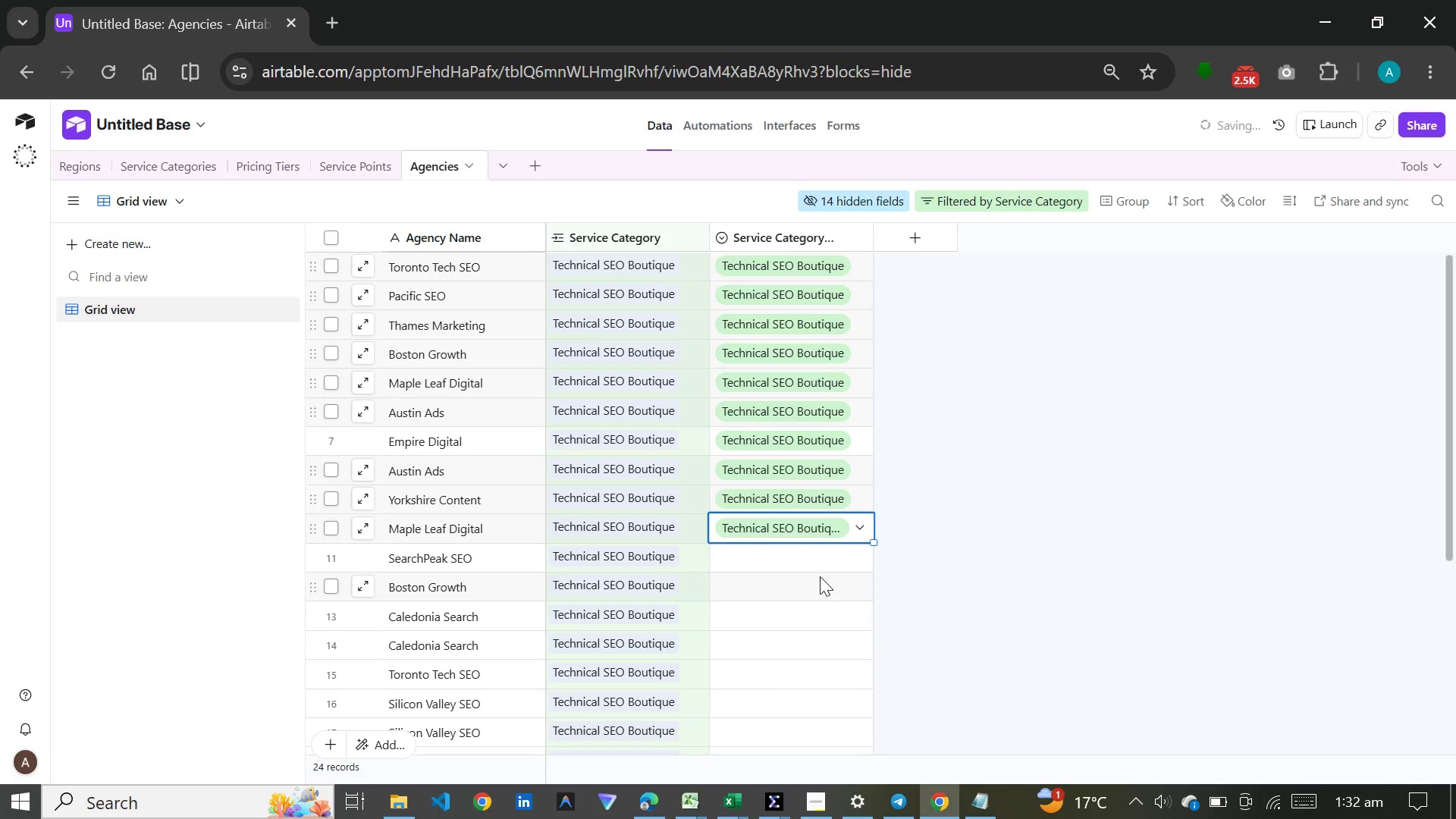 
left_click([829, 556])
 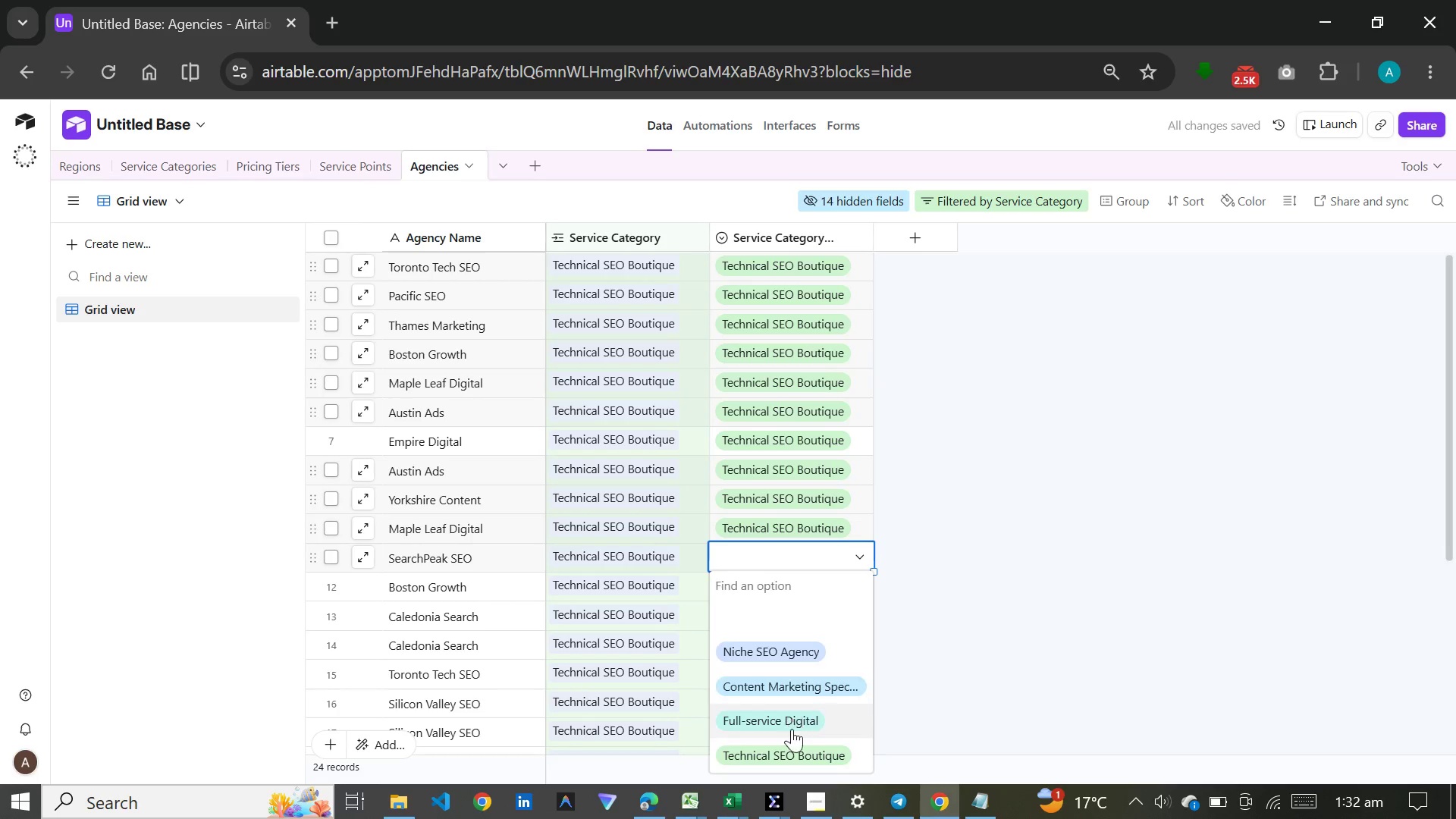 
left_click([792, 749])
 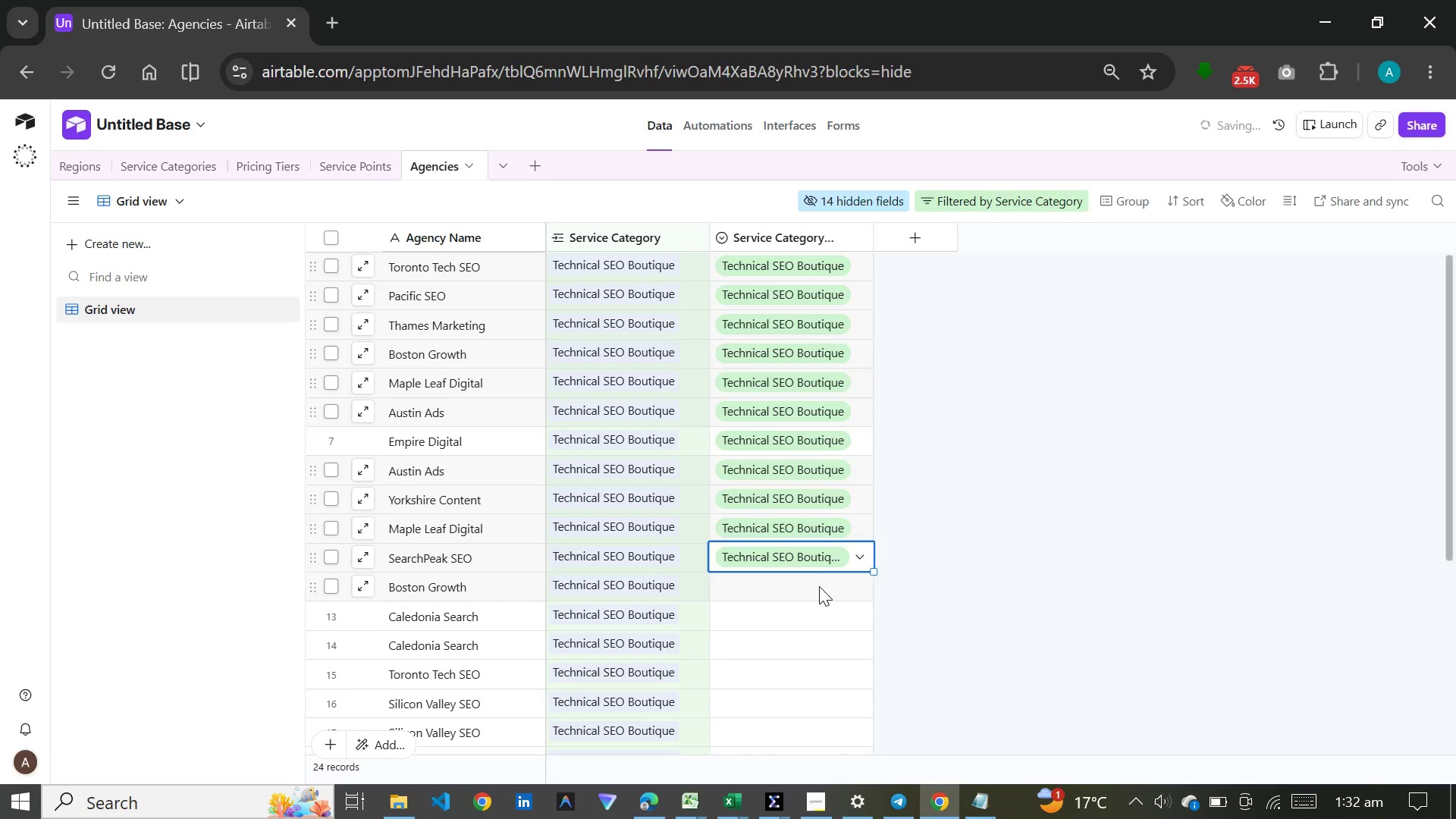 
double_click([819, 586])
 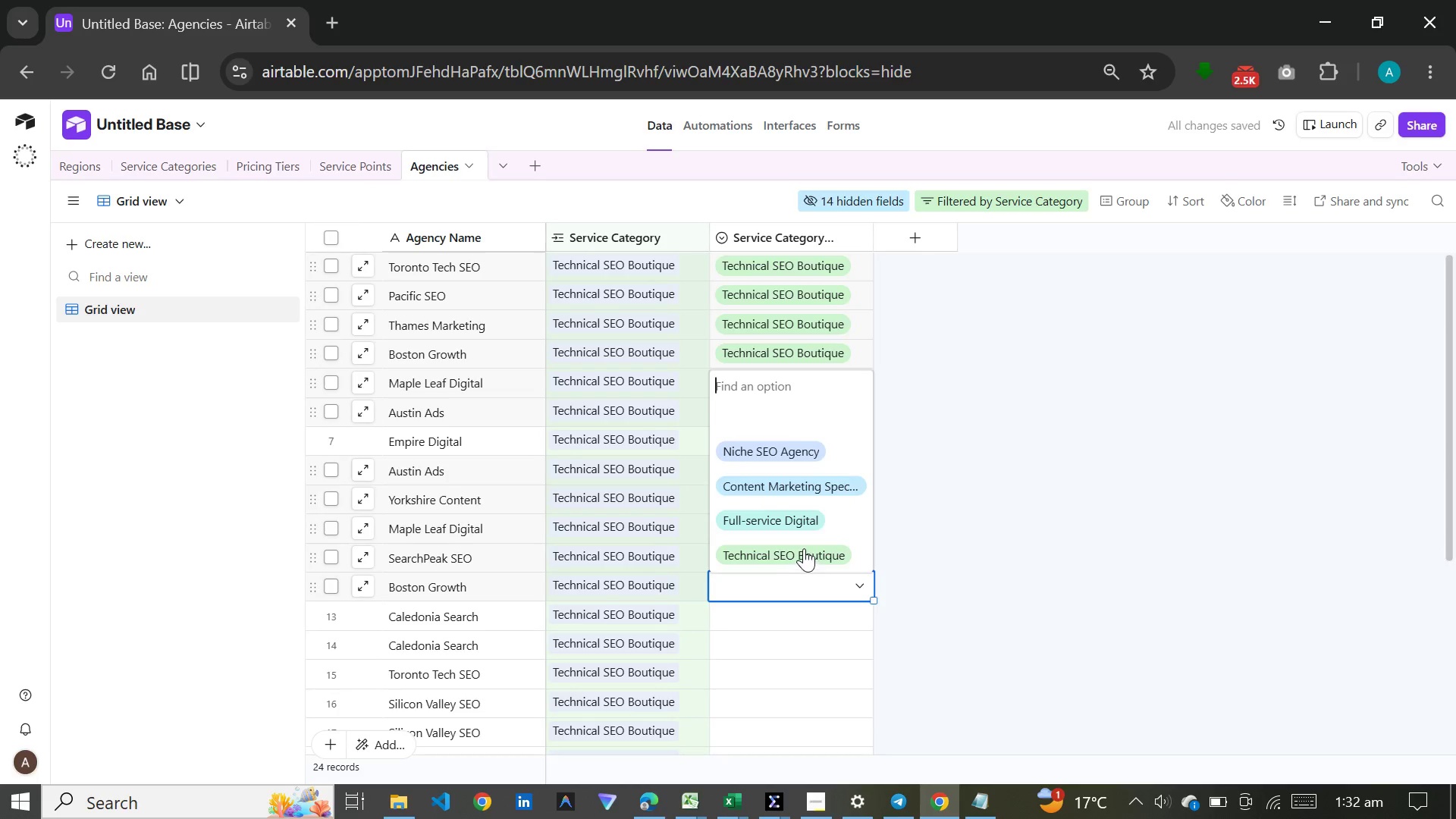 
left_click([804, 548])
 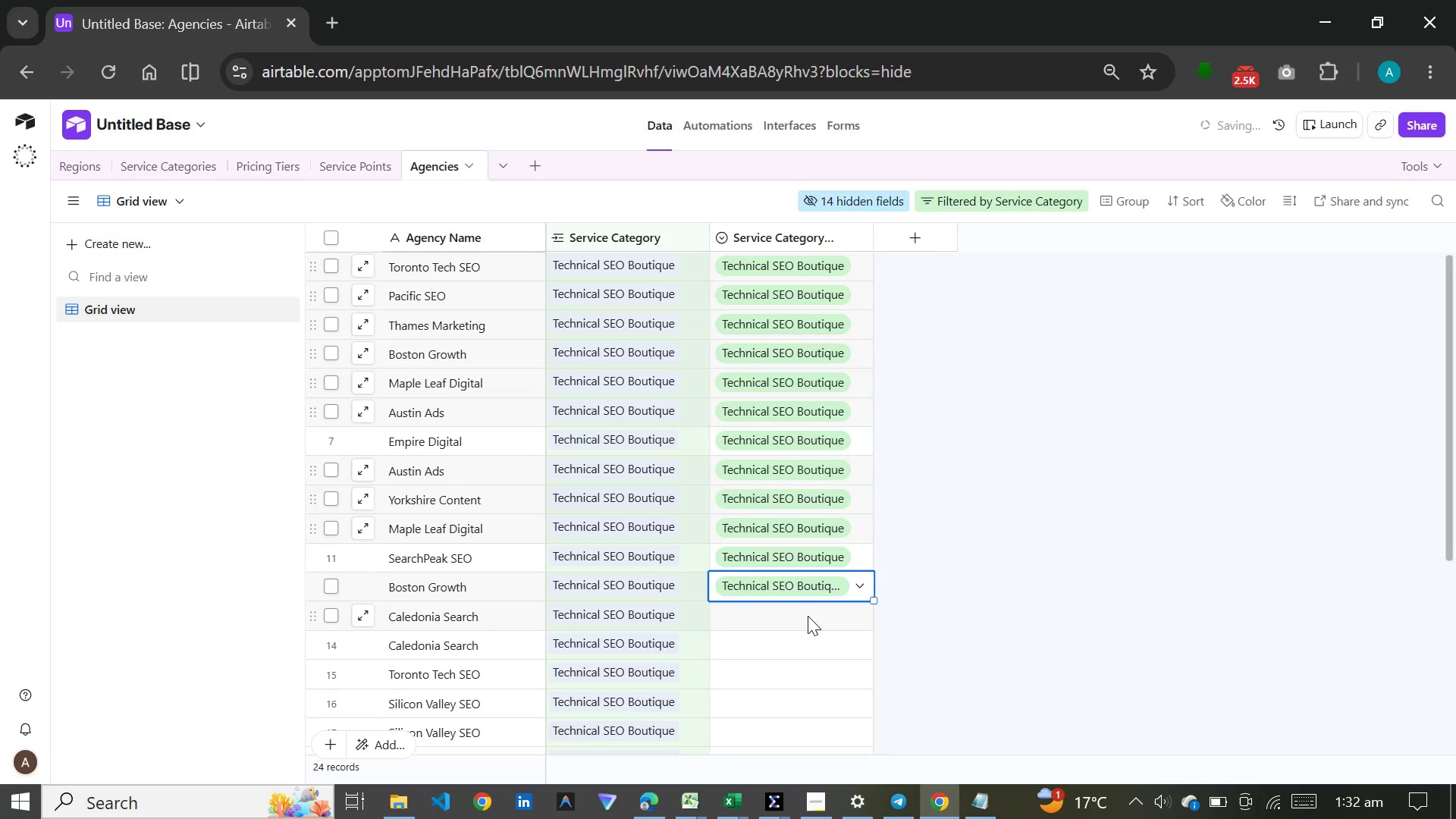 
double_click([808, 616])
 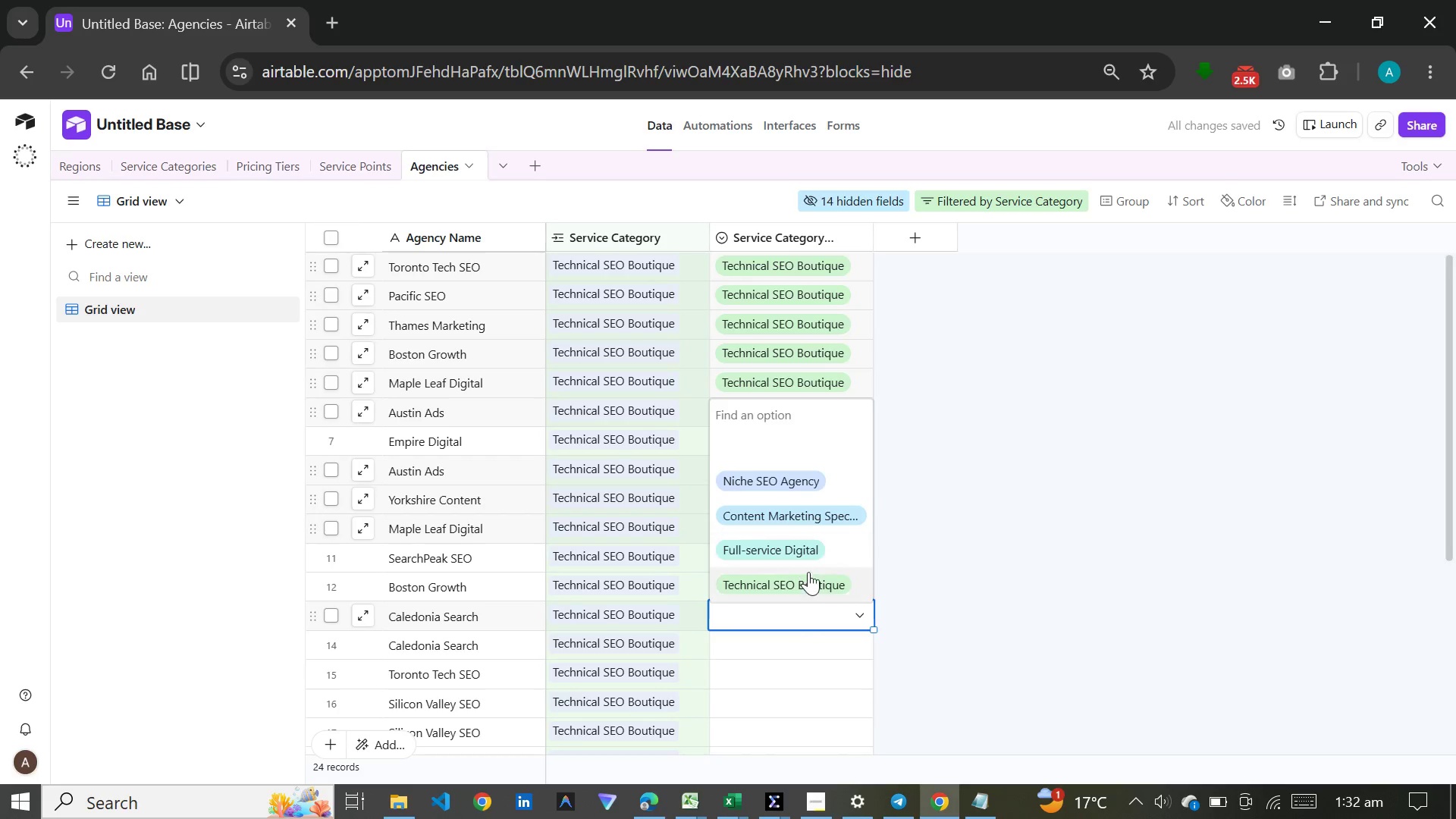 
left_click([808, 572])
 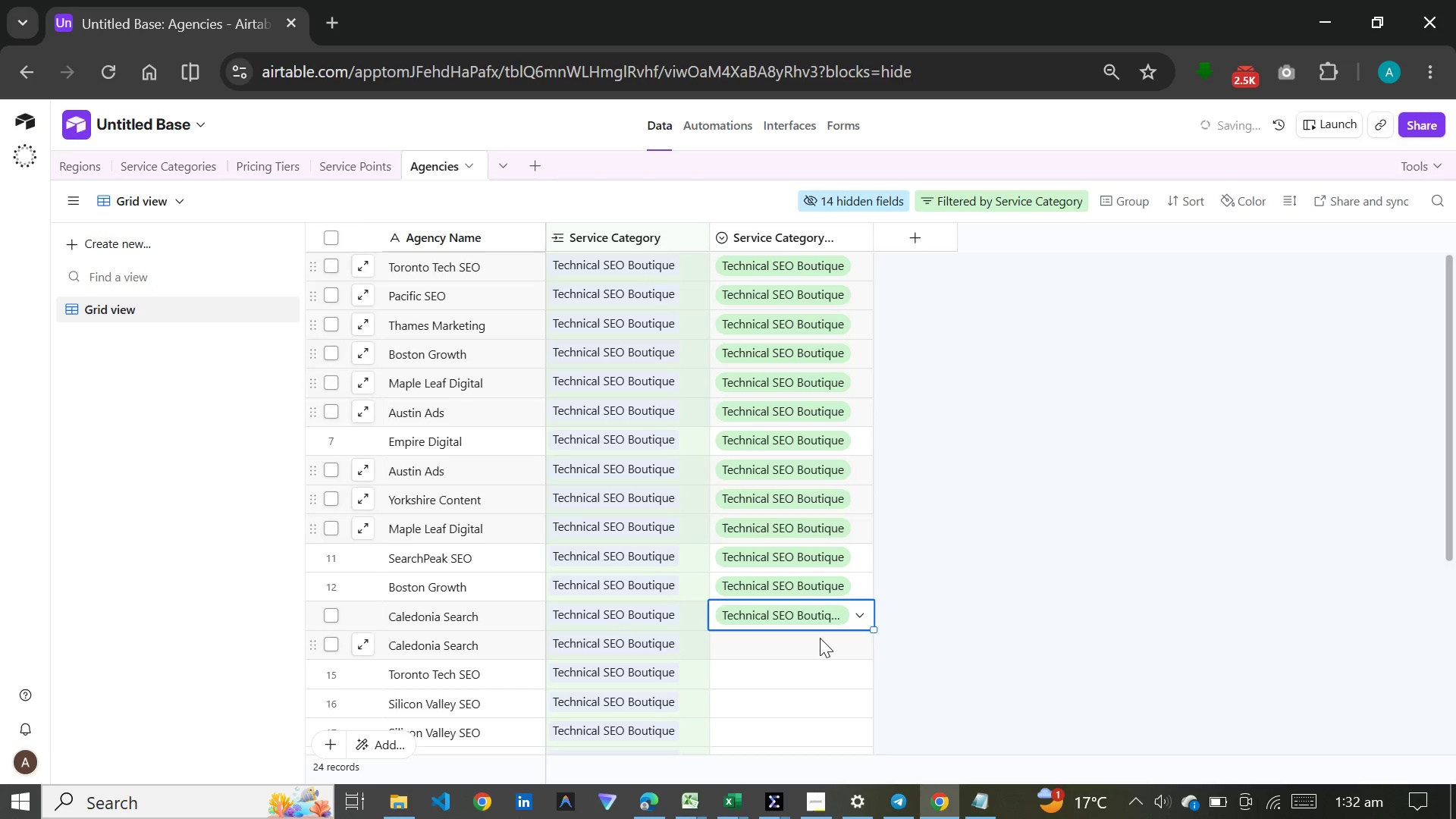 
double_click([820, 638])
 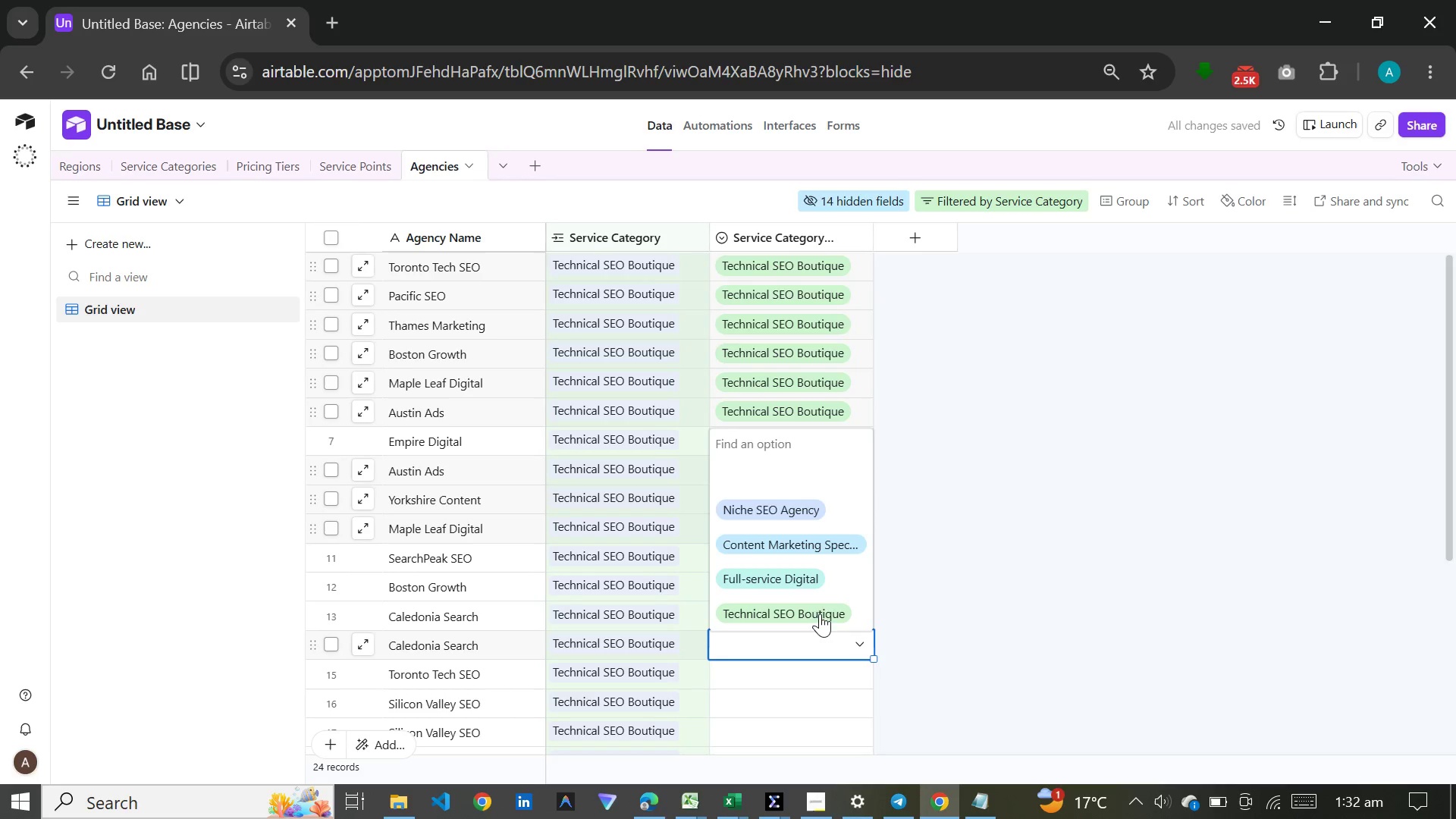 
left_click([820, 601])
 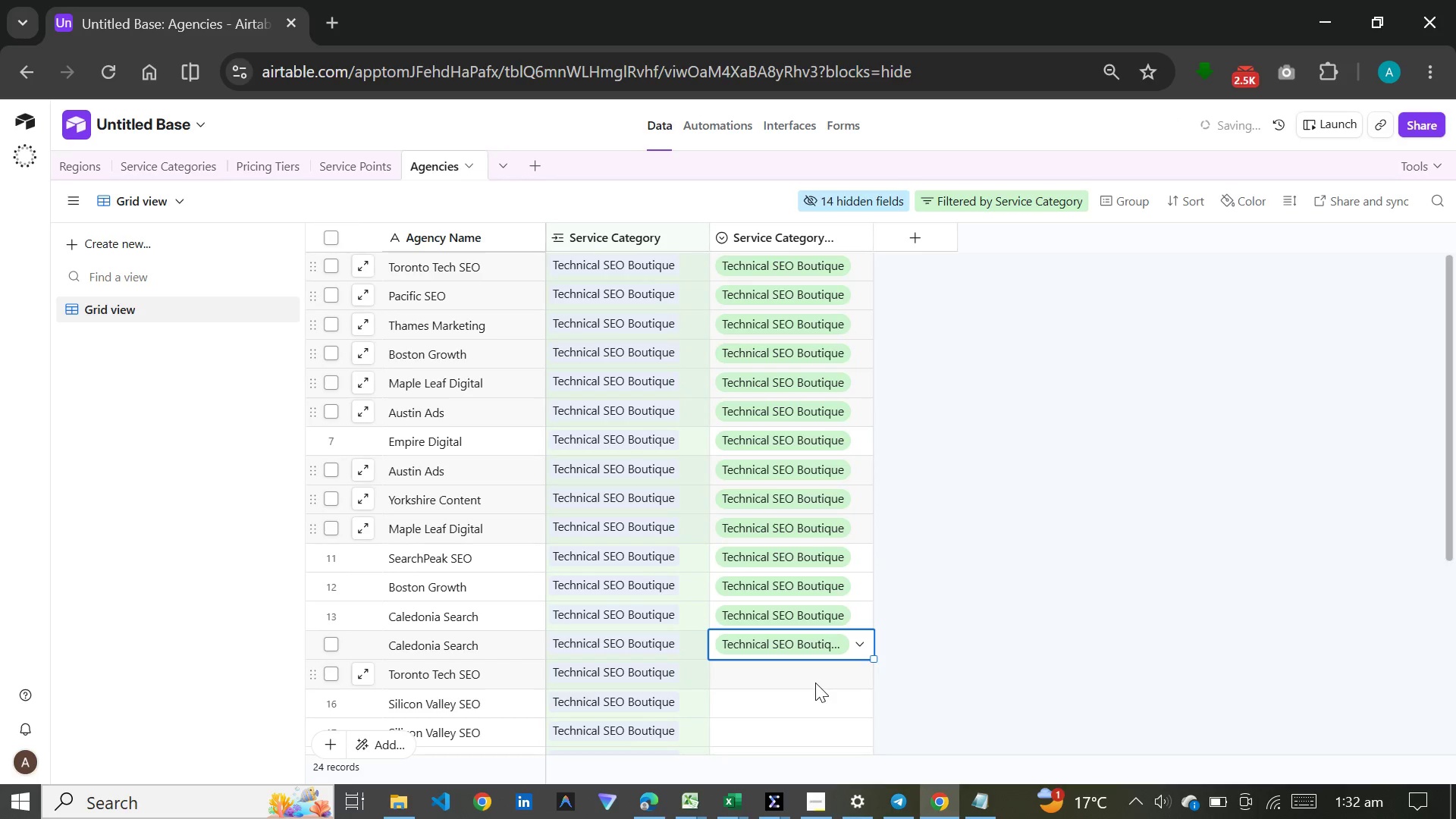 
double_click([815, 682])
 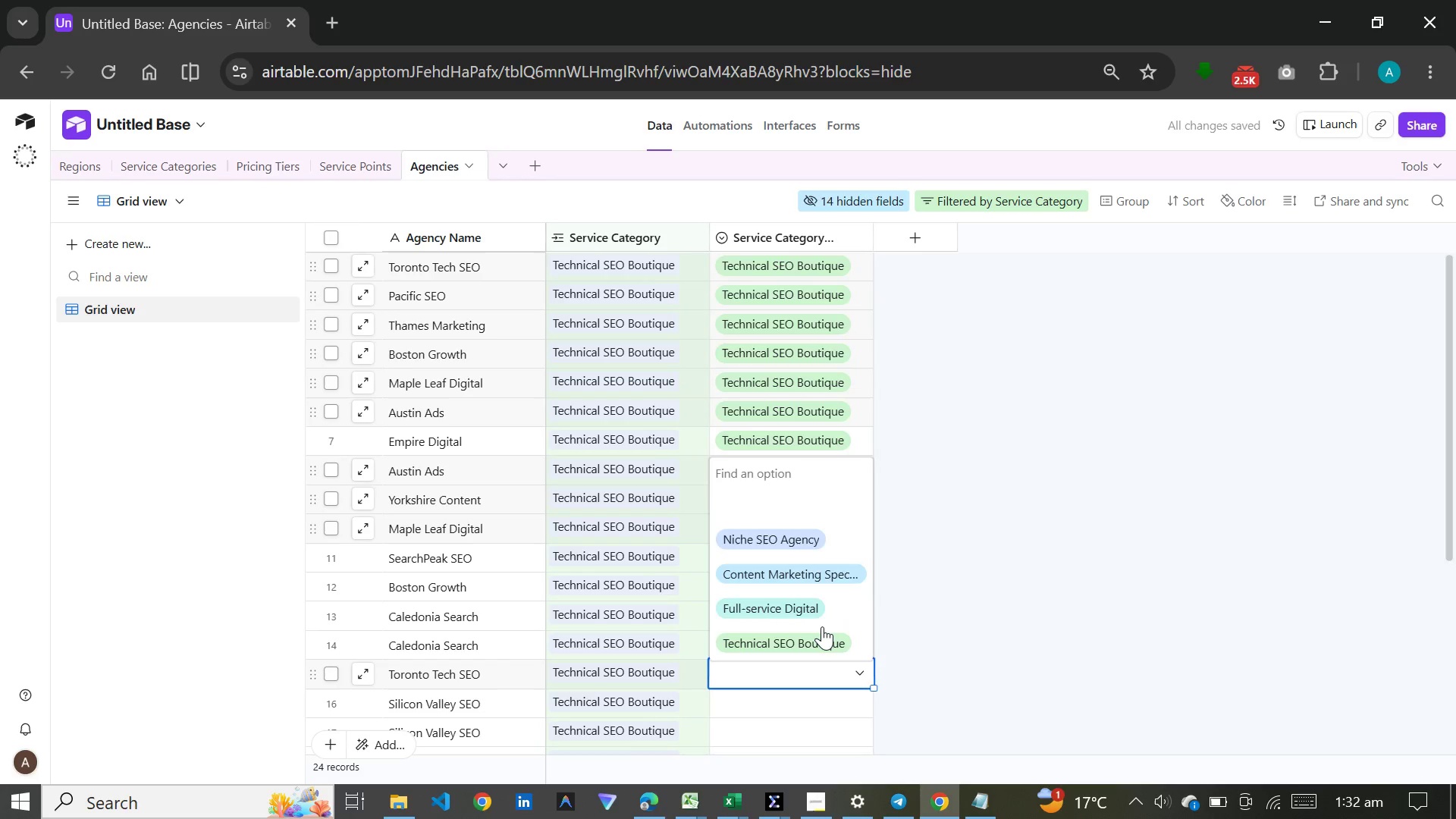 
left_click([822, 626])
 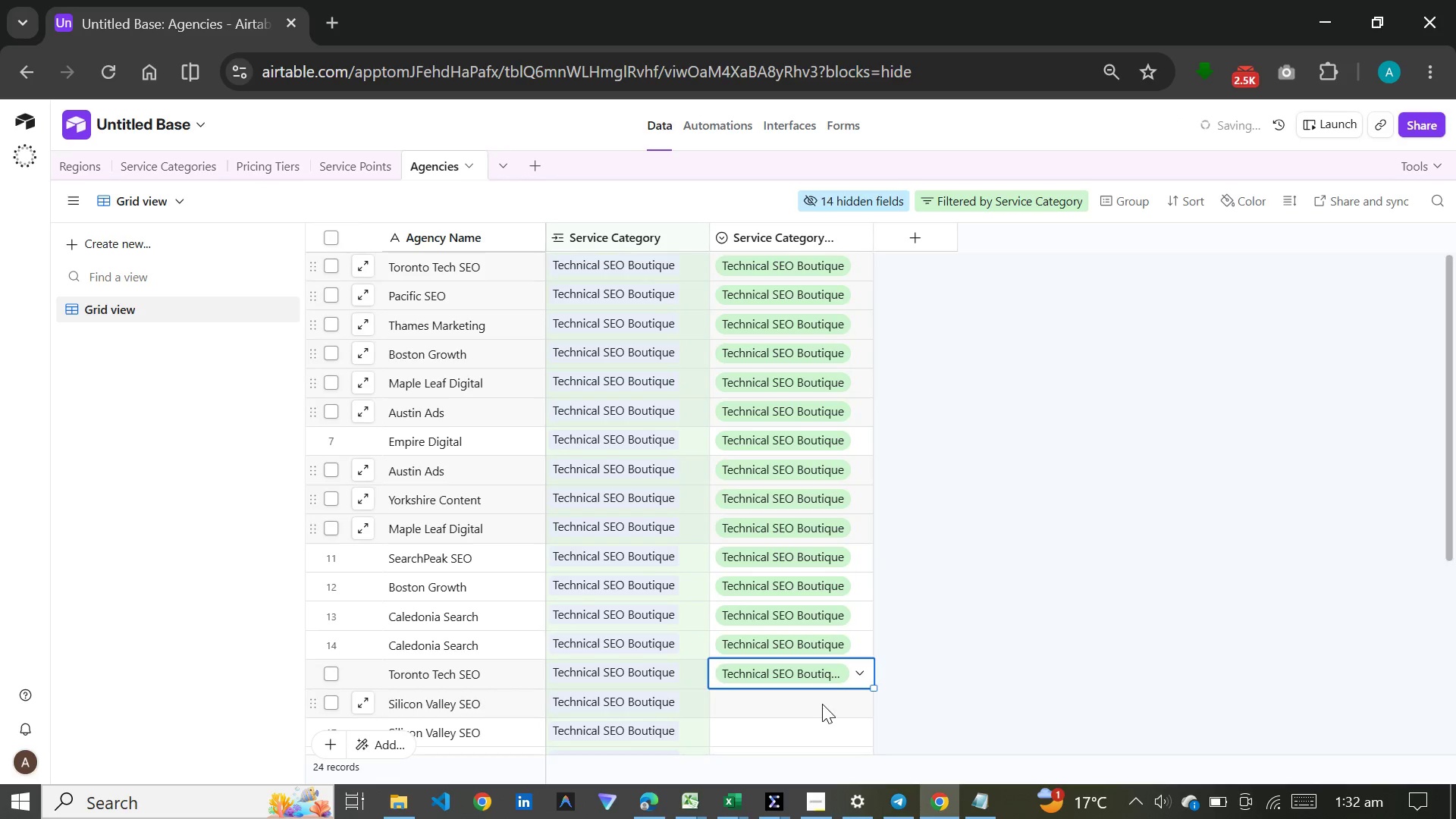 
double_click([822, 704])
 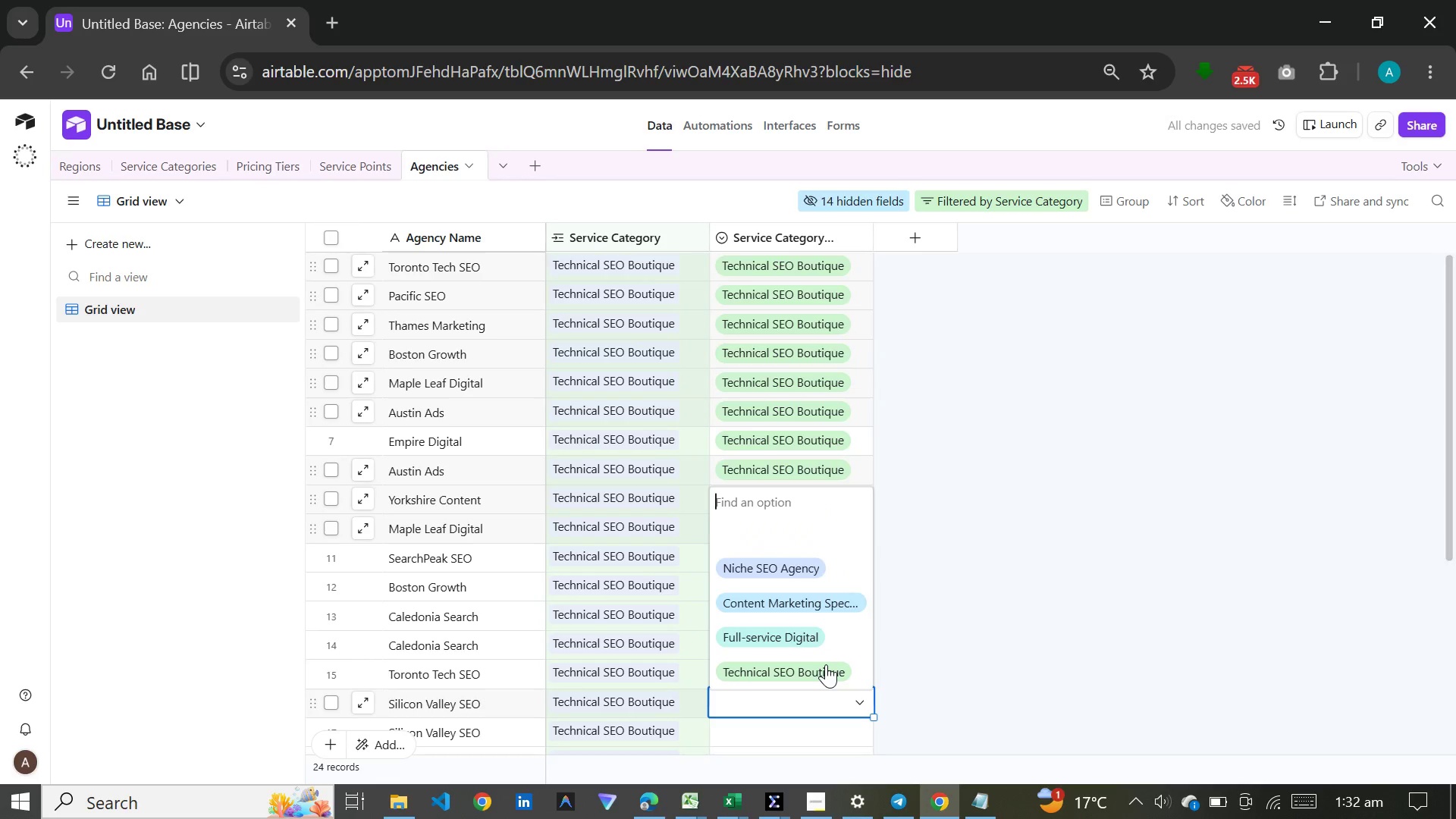 
left_click([826, 664])
 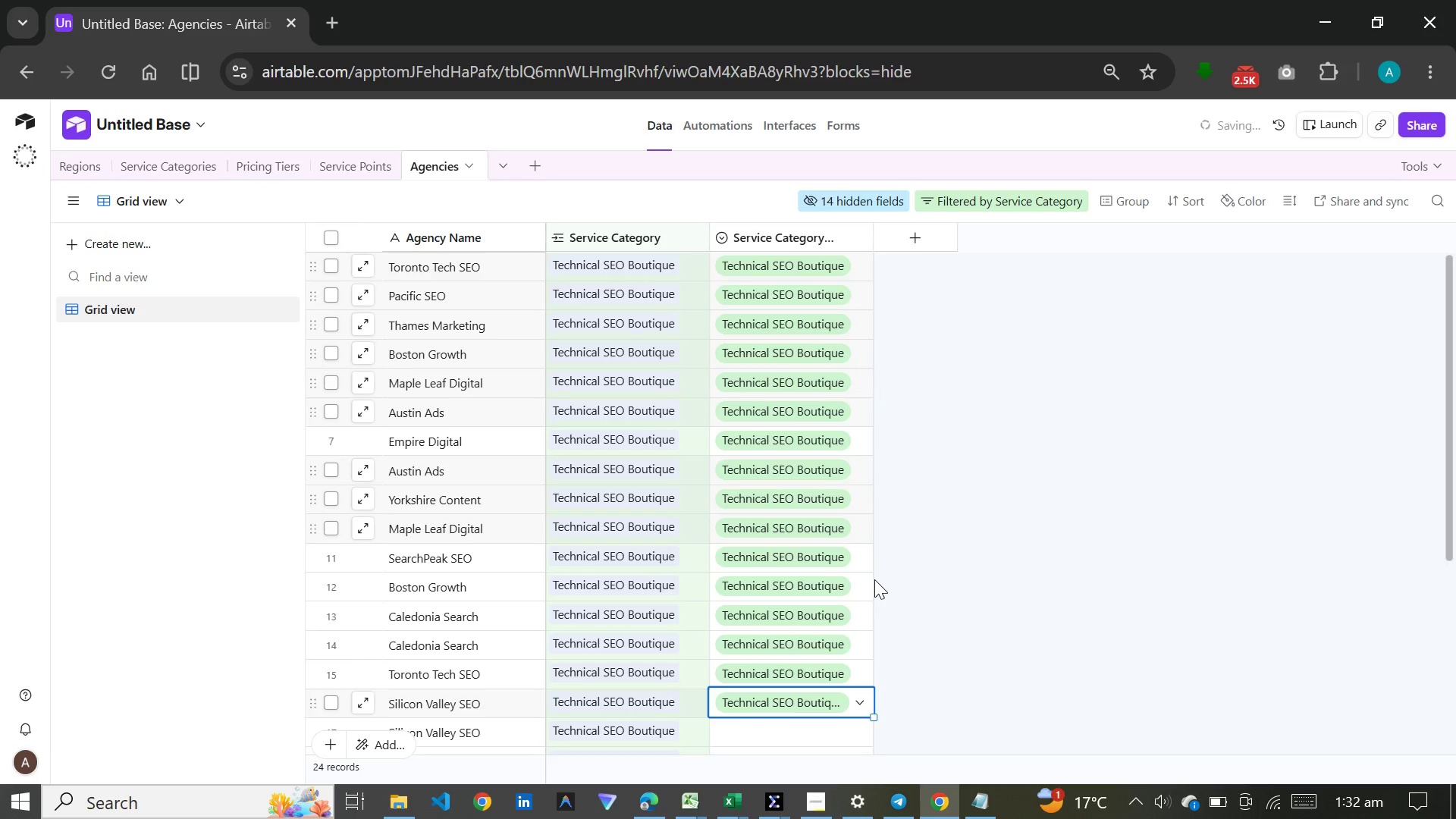 
scroll: coordinate [874, 579], scroll_direction: down, amount: 6.0
 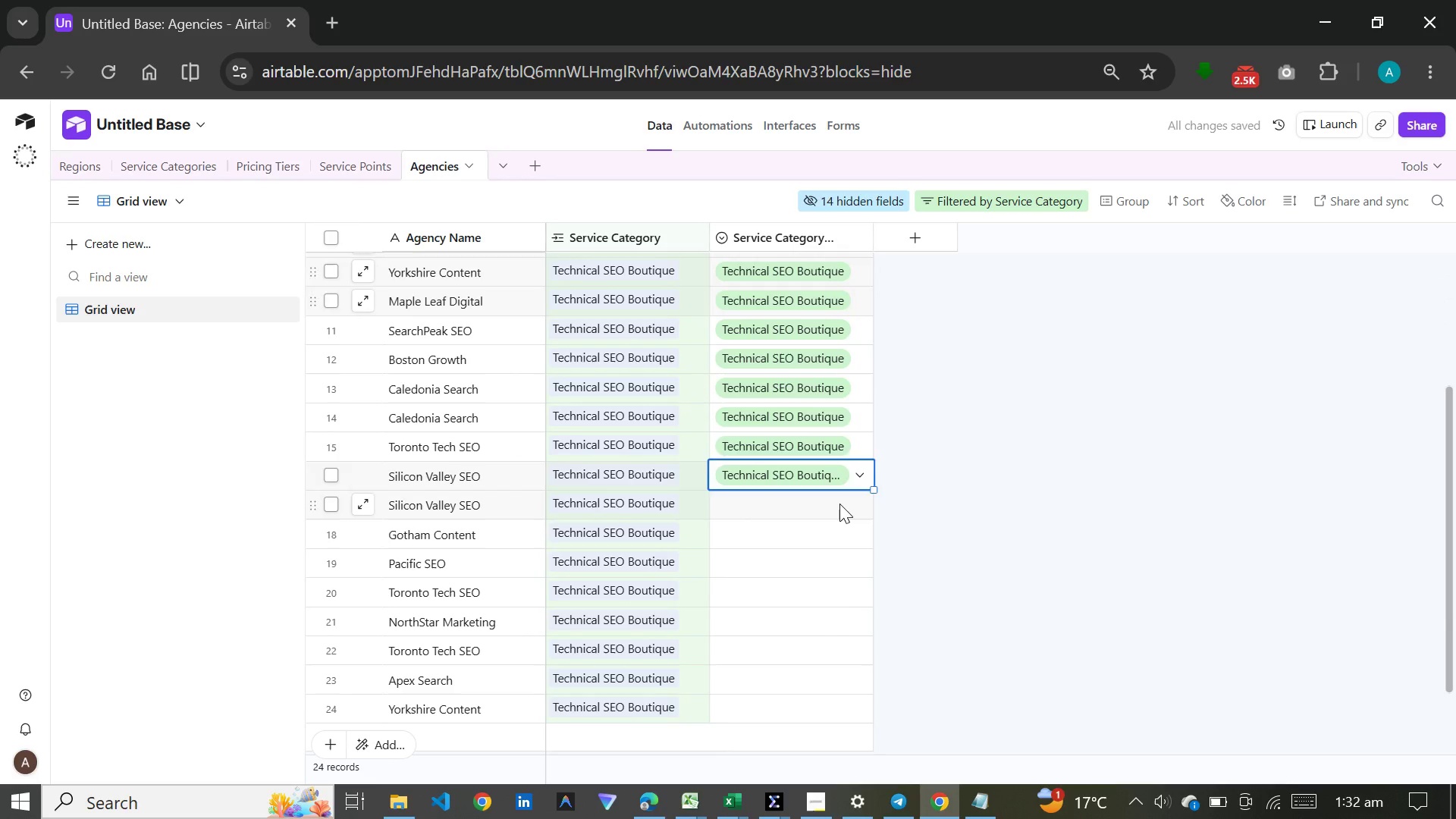 
double_click([839, 504])
 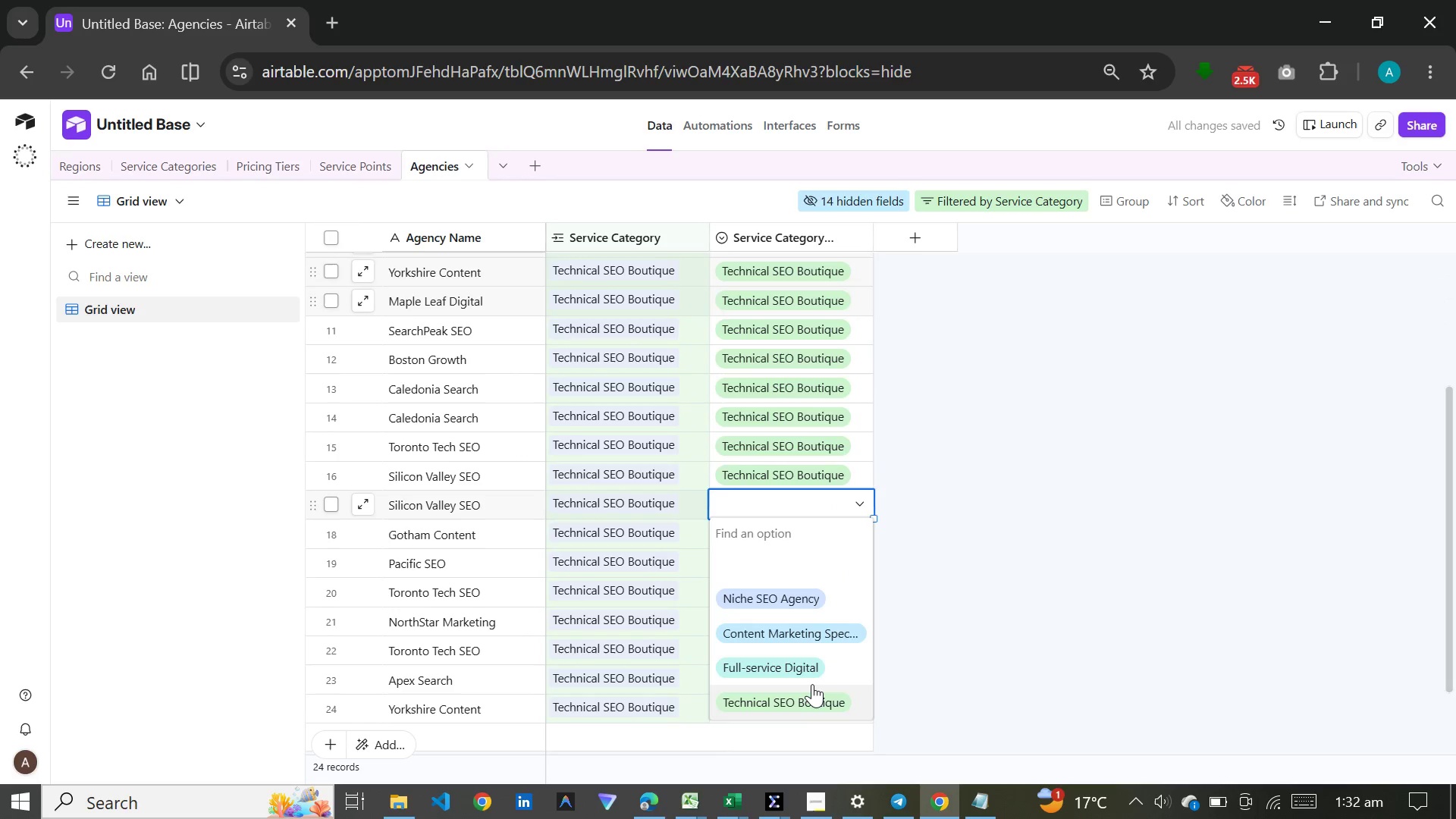 
left_click([812, 684])
 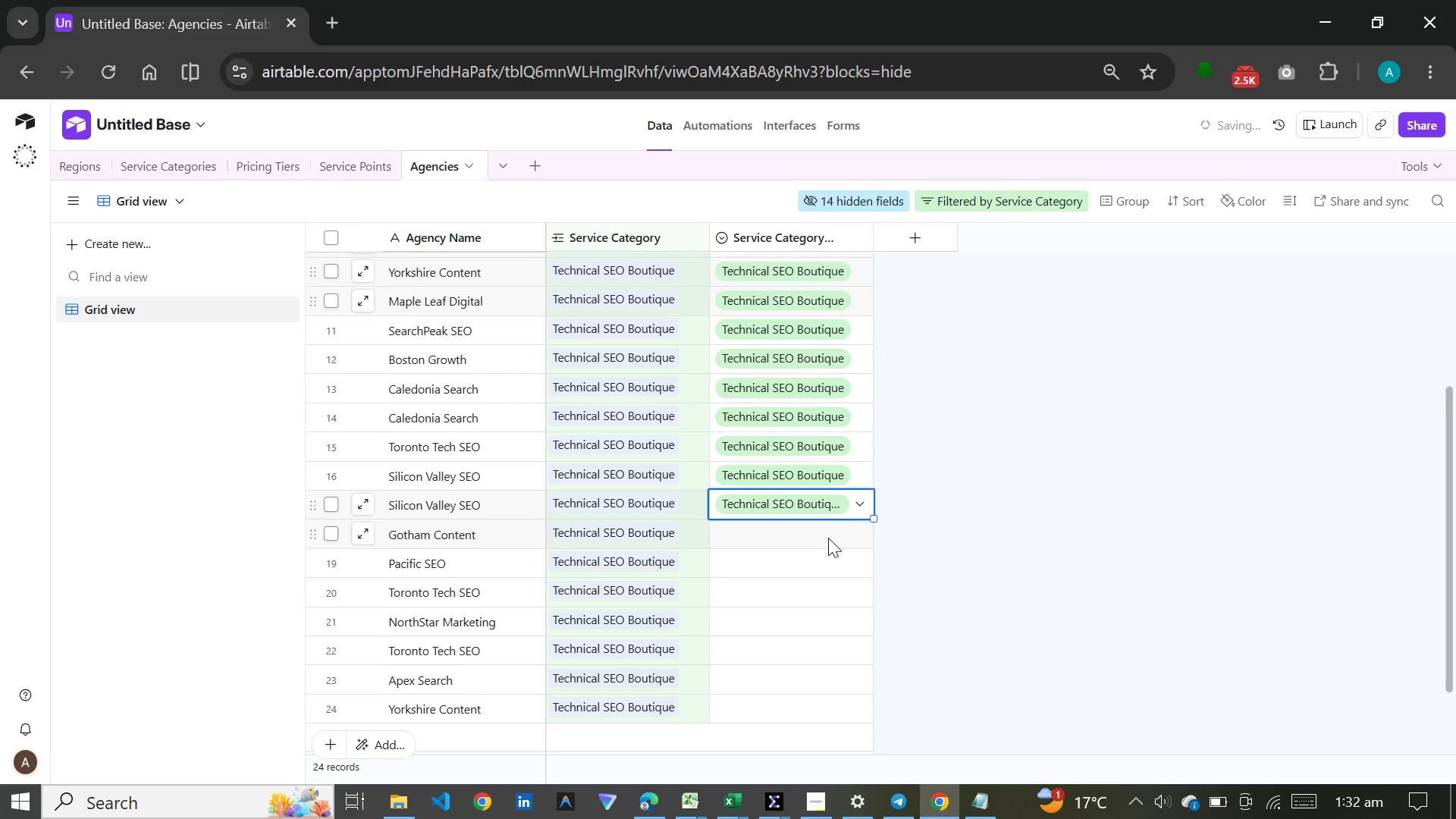 
double_click([828, 538])
 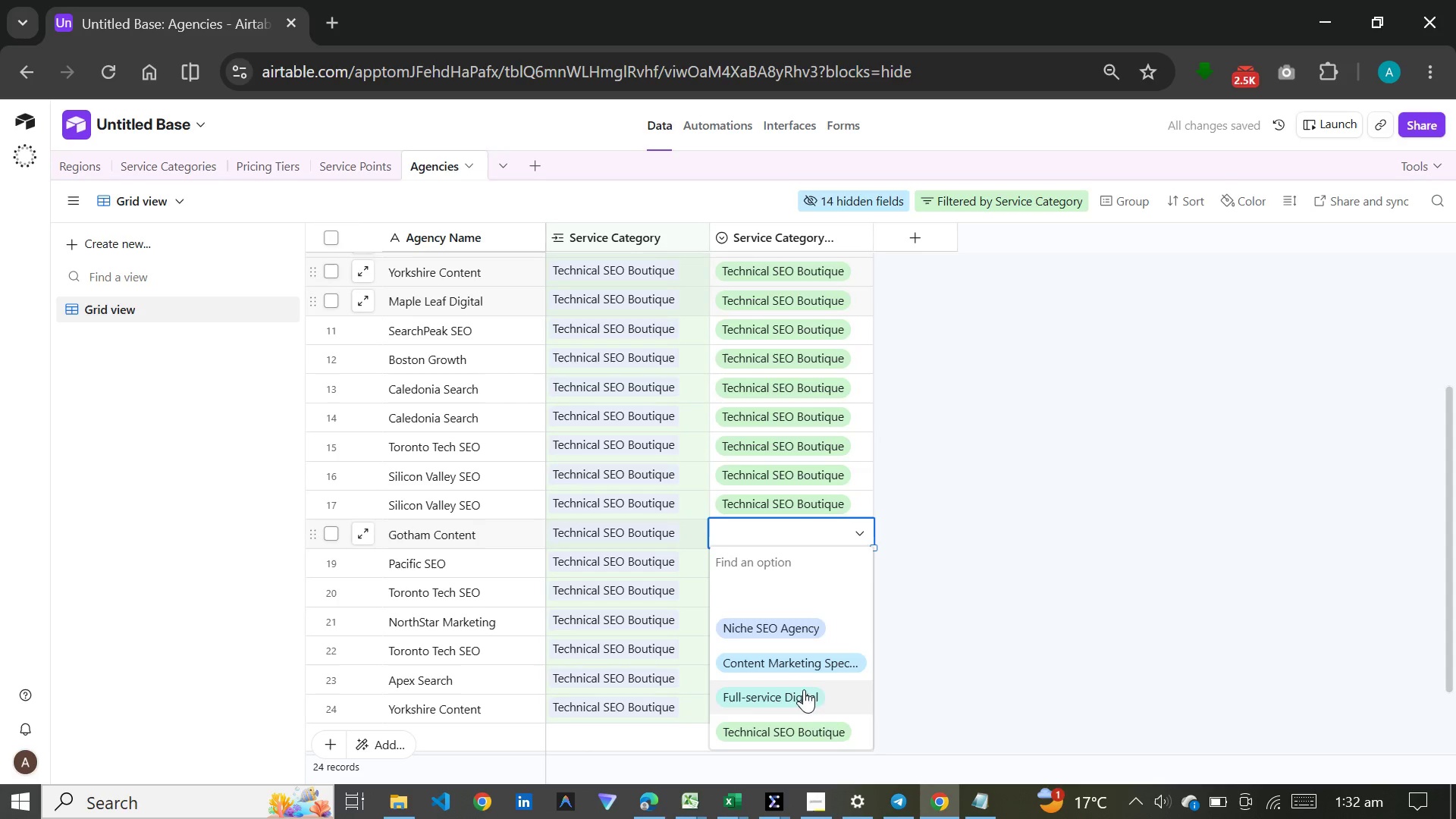 
left_click([803, 722])
 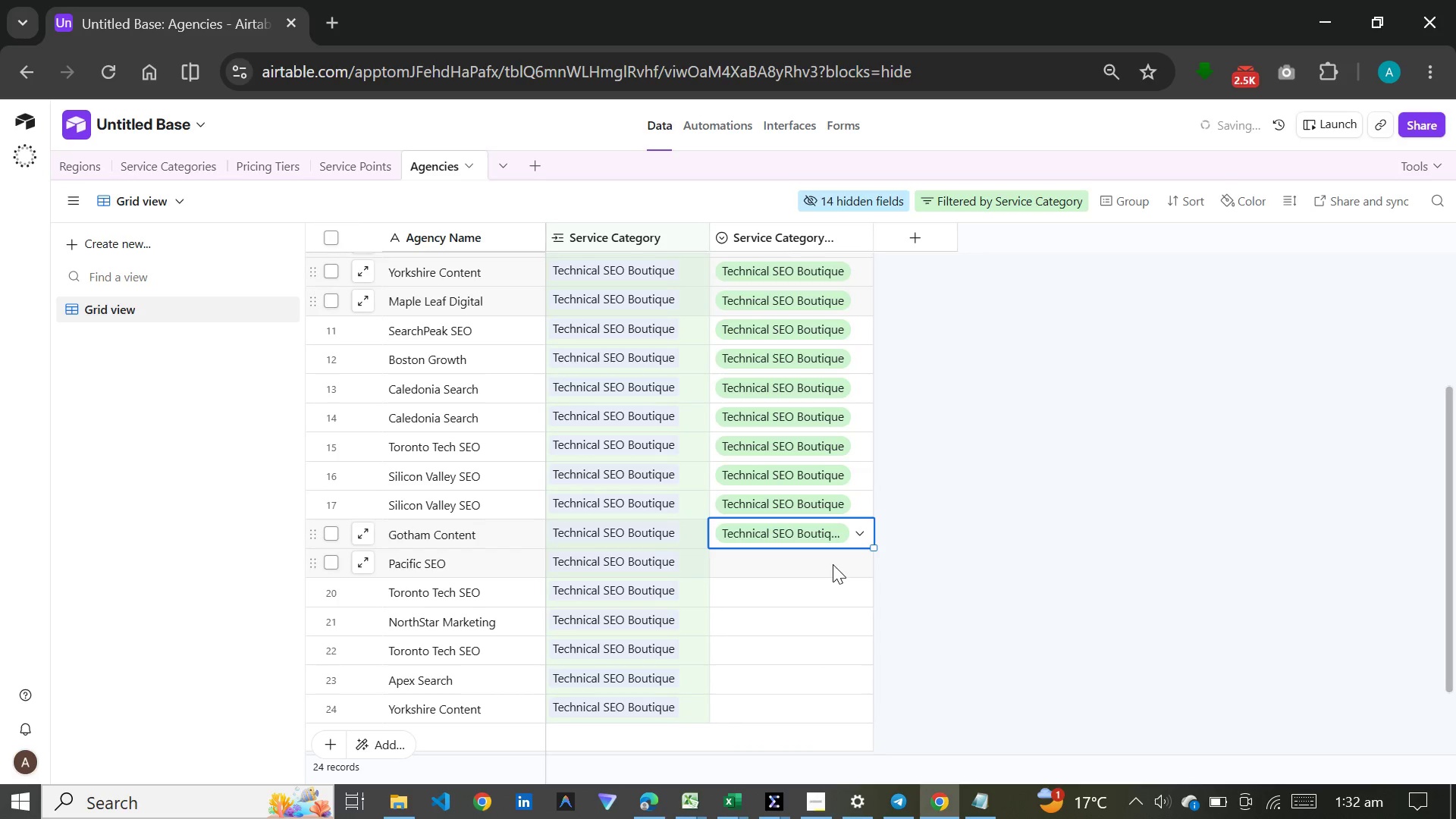 
double_click([833, 564])
 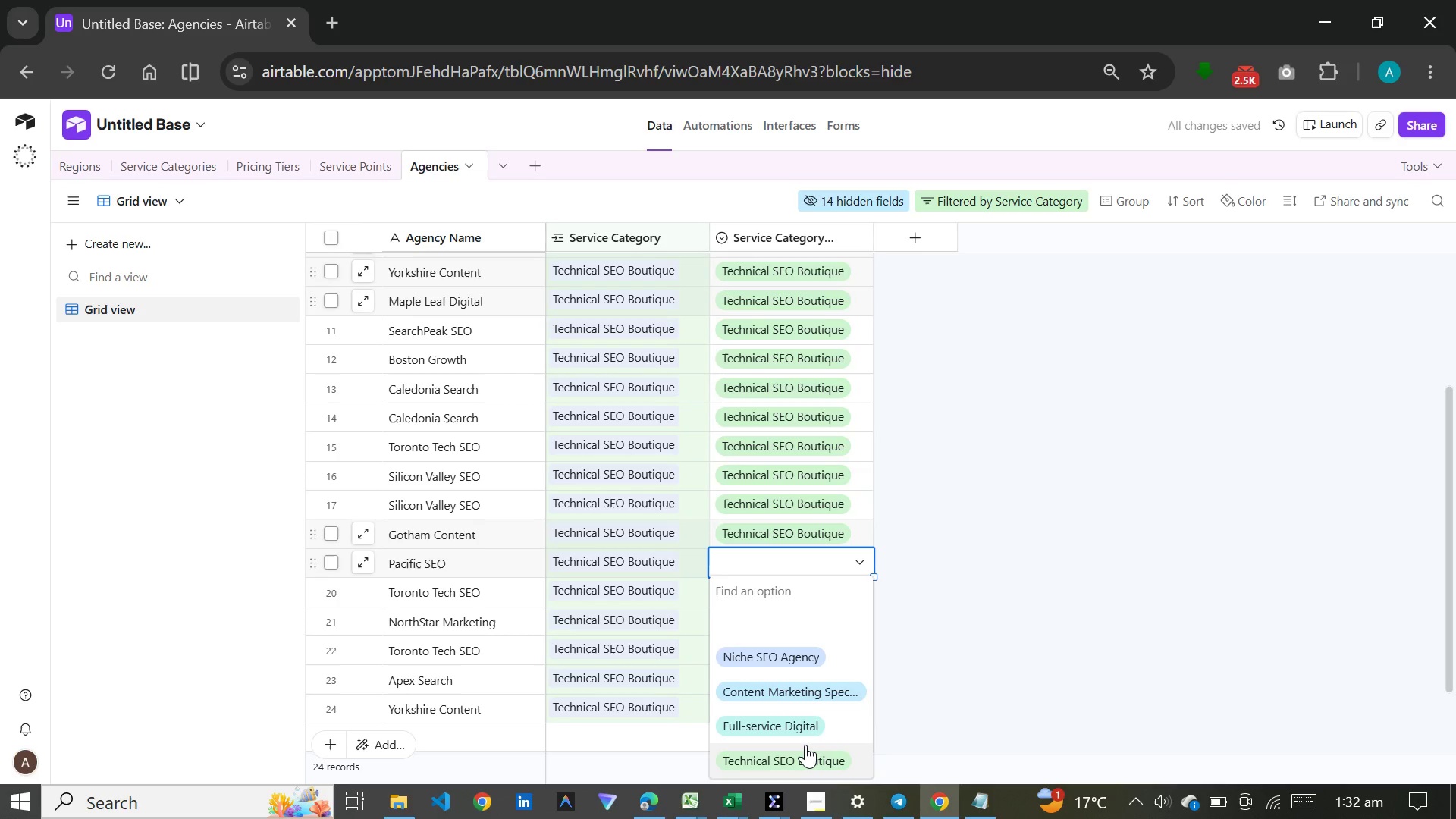 
left_click([805, 745])
 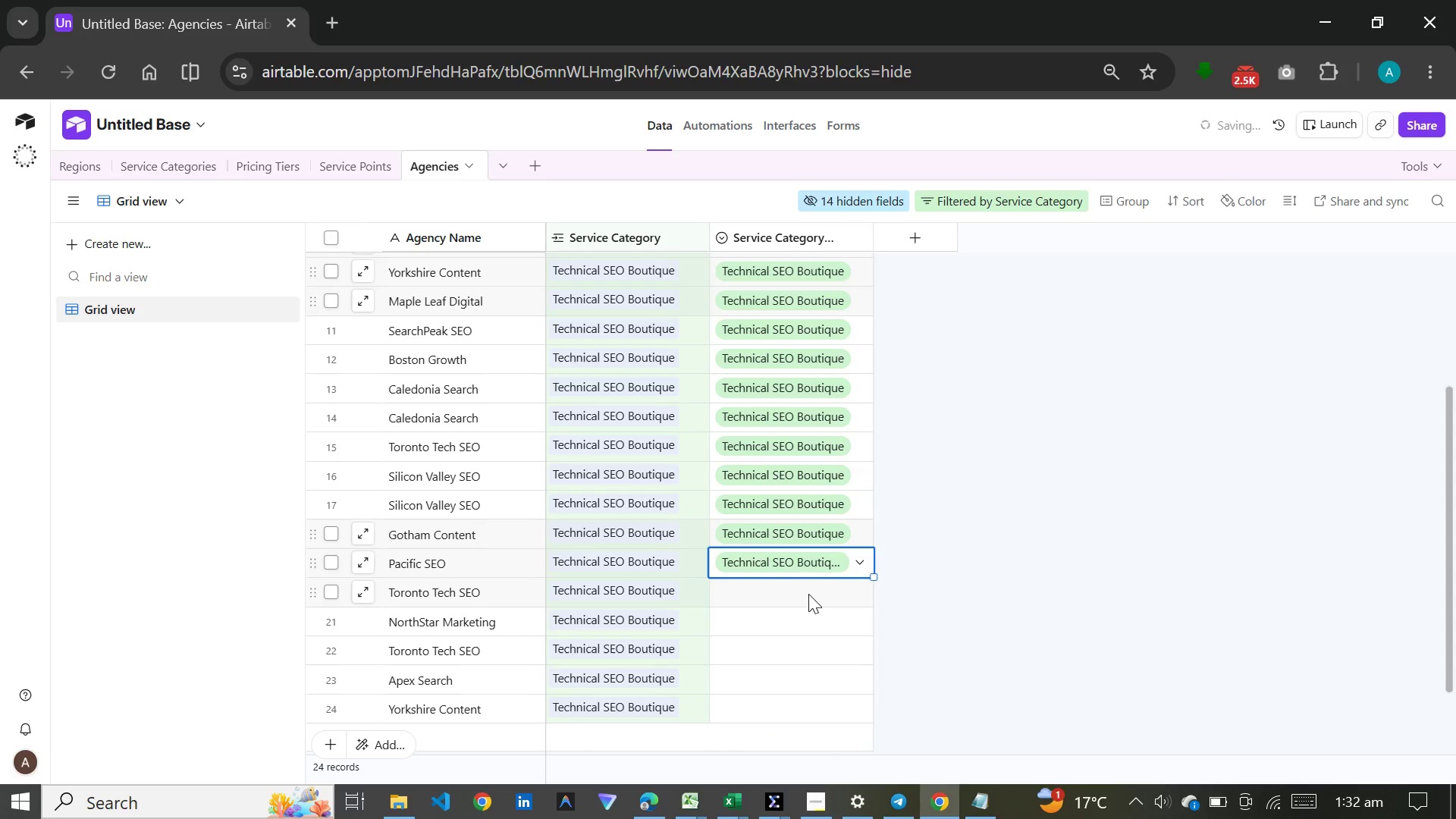 
double_click([808, 594])
 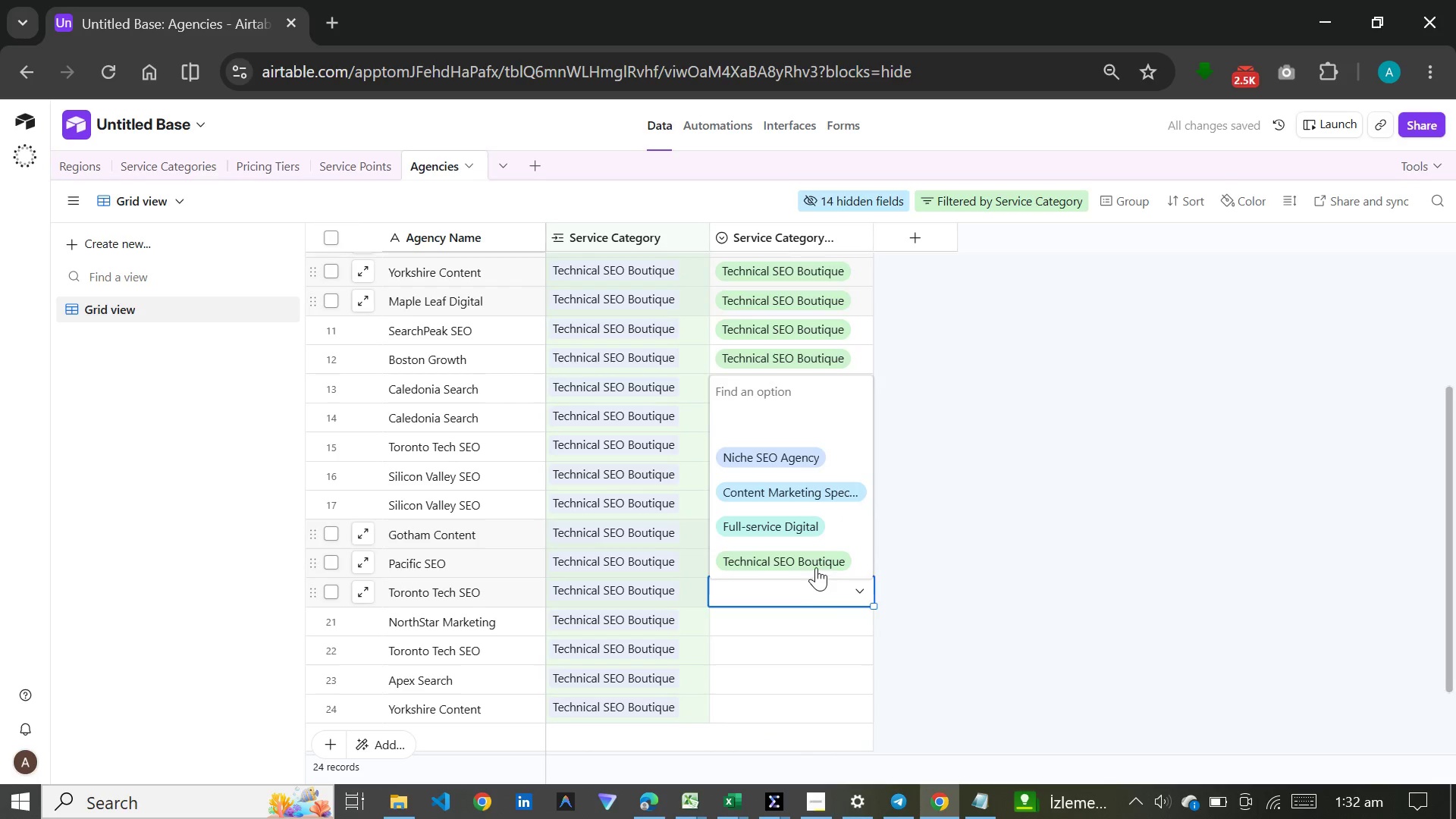 
left_click([816, 565])
 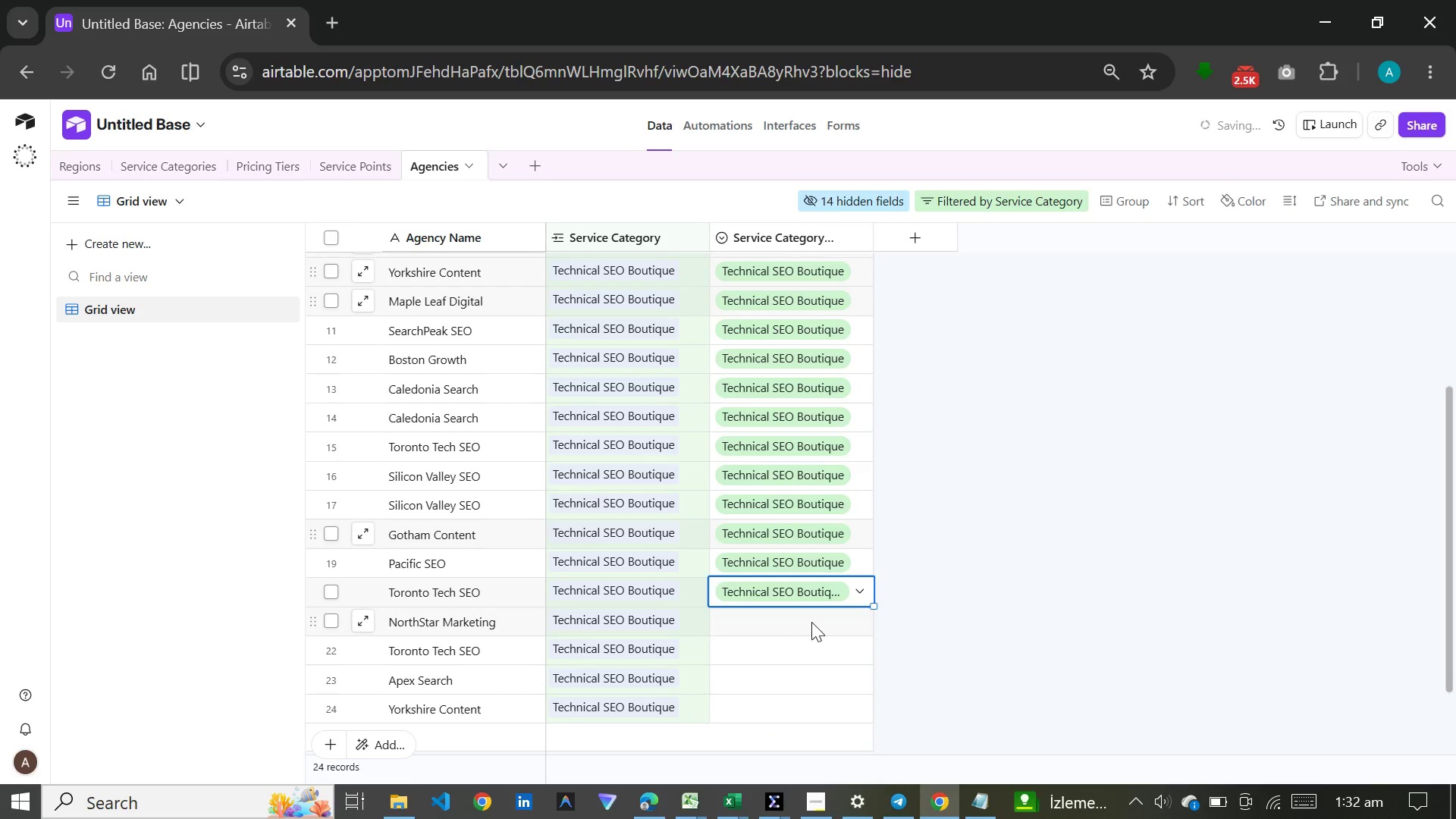 
double_click([811, 622])
 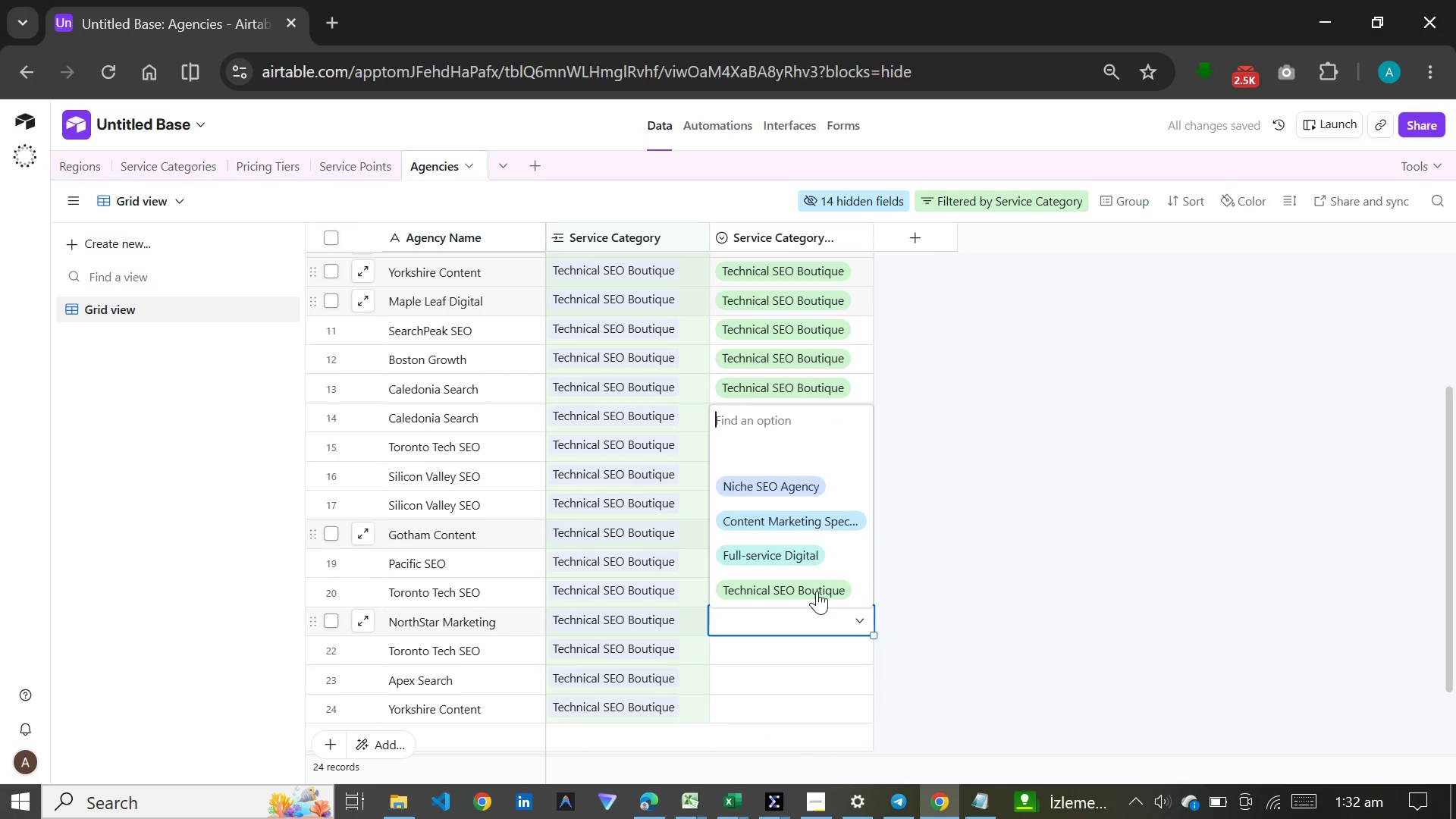 
left_click([817, 591])
 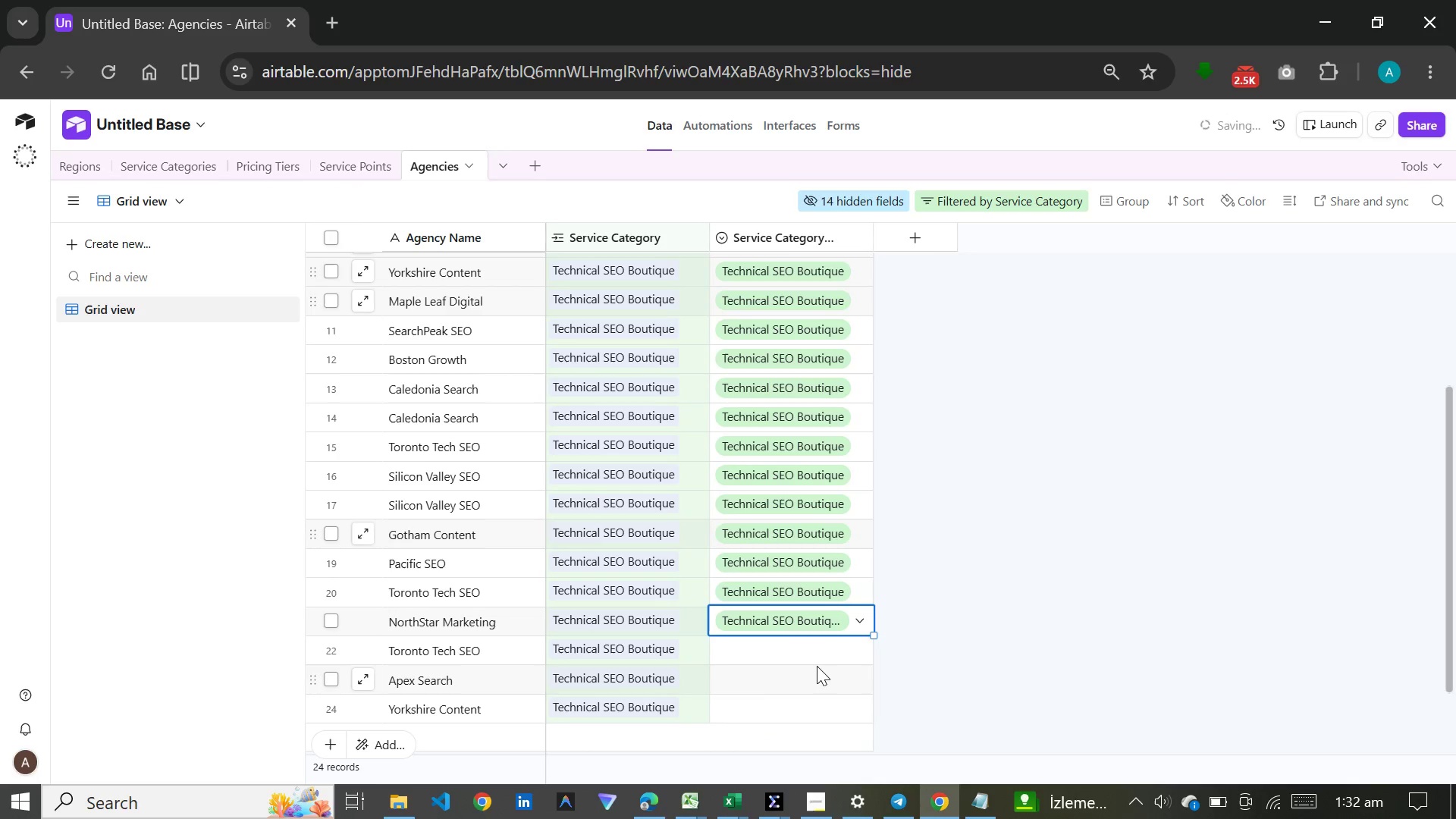 
left_click([817, 666])
 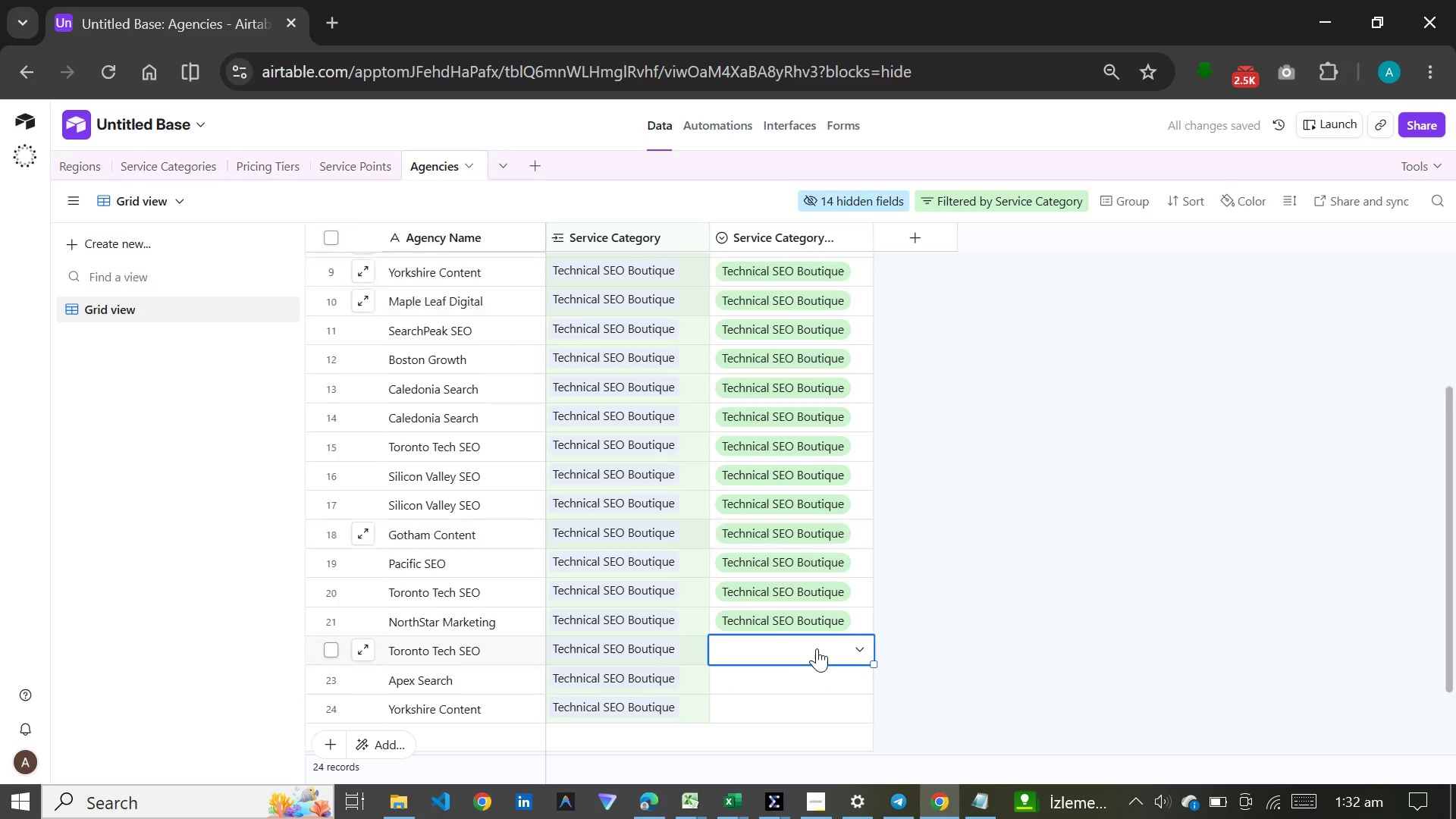 
double_click([817, 648])
 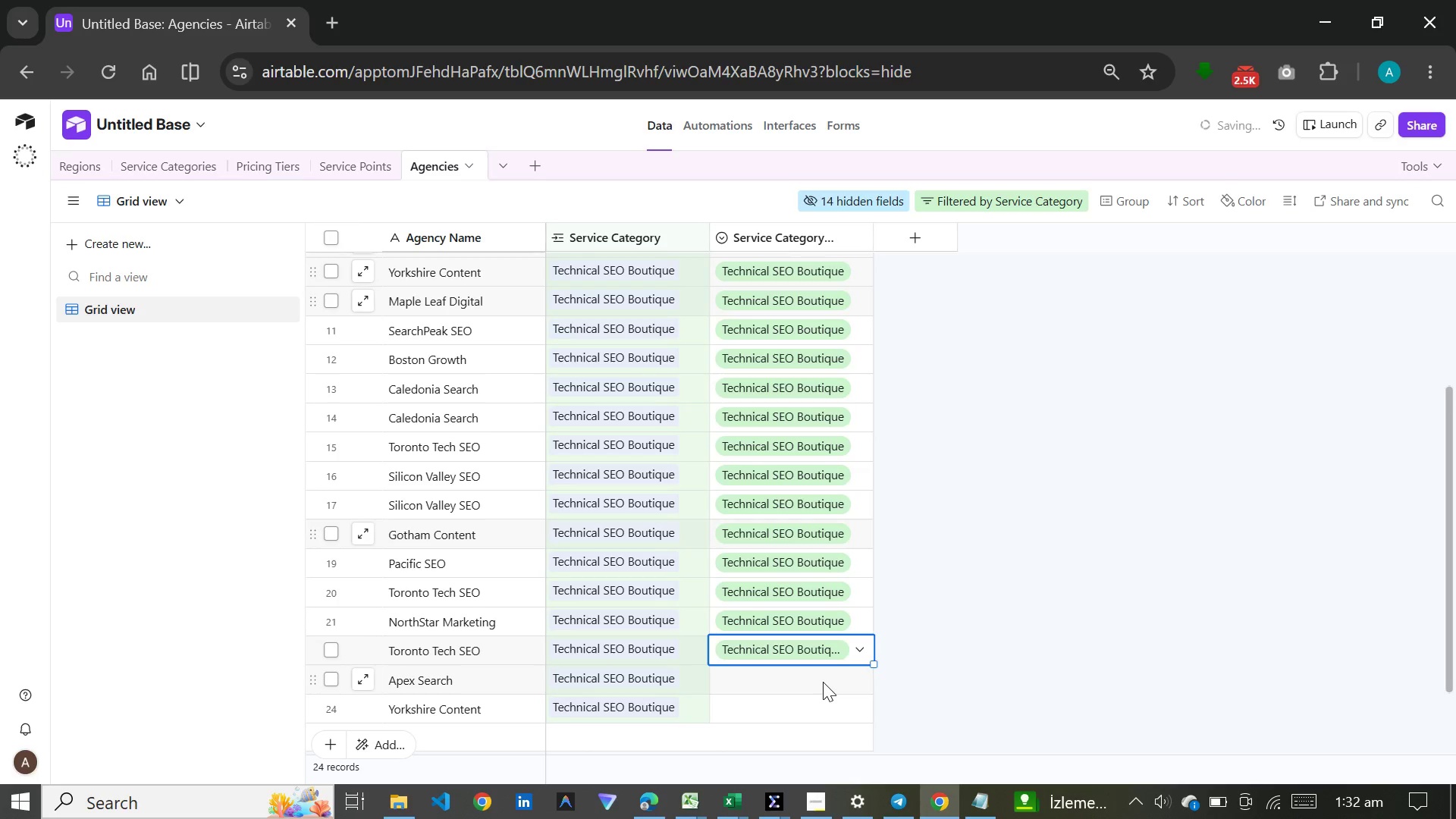 
double_click([823, 682])
 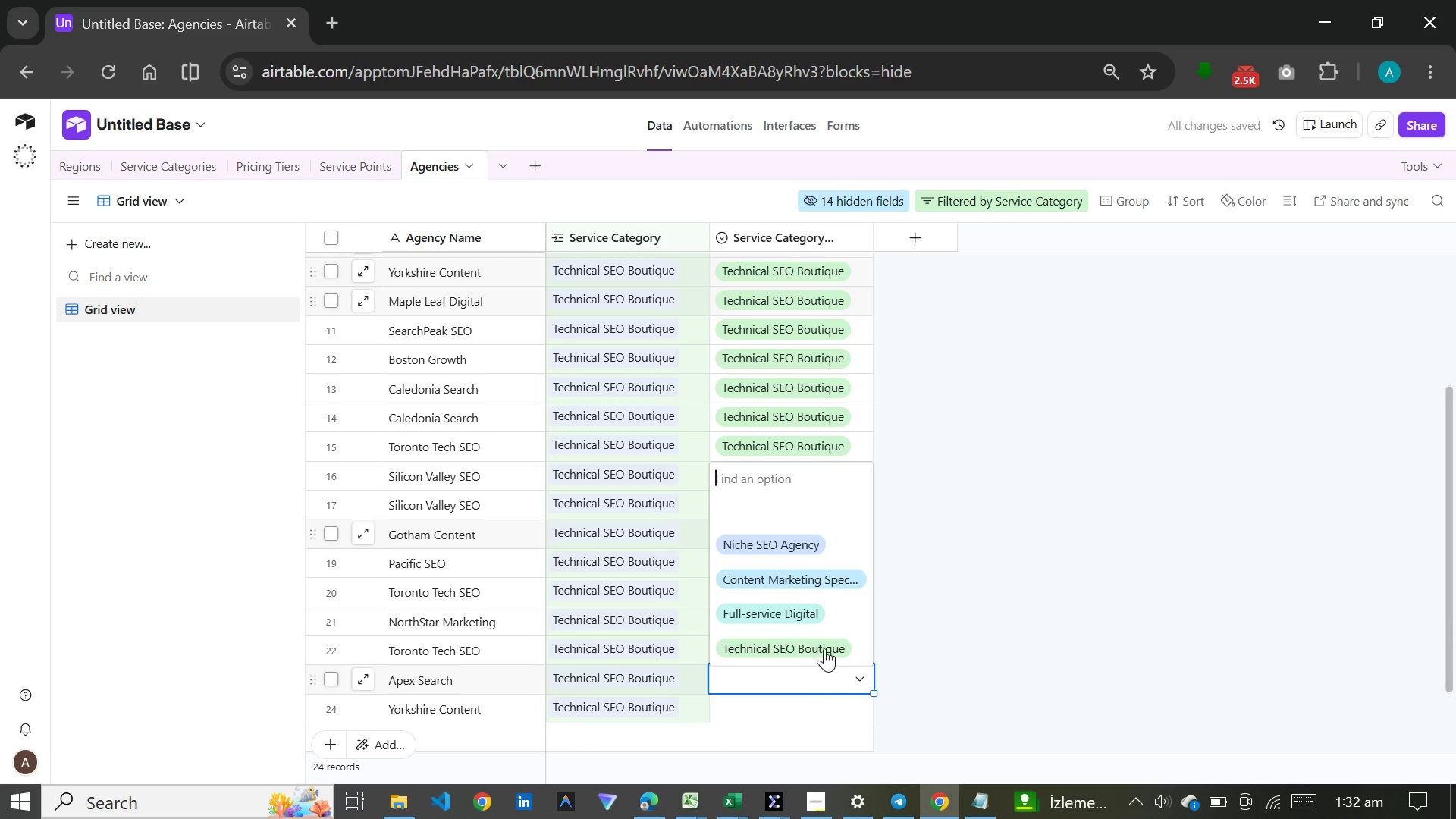 
left_click([826, 648])
 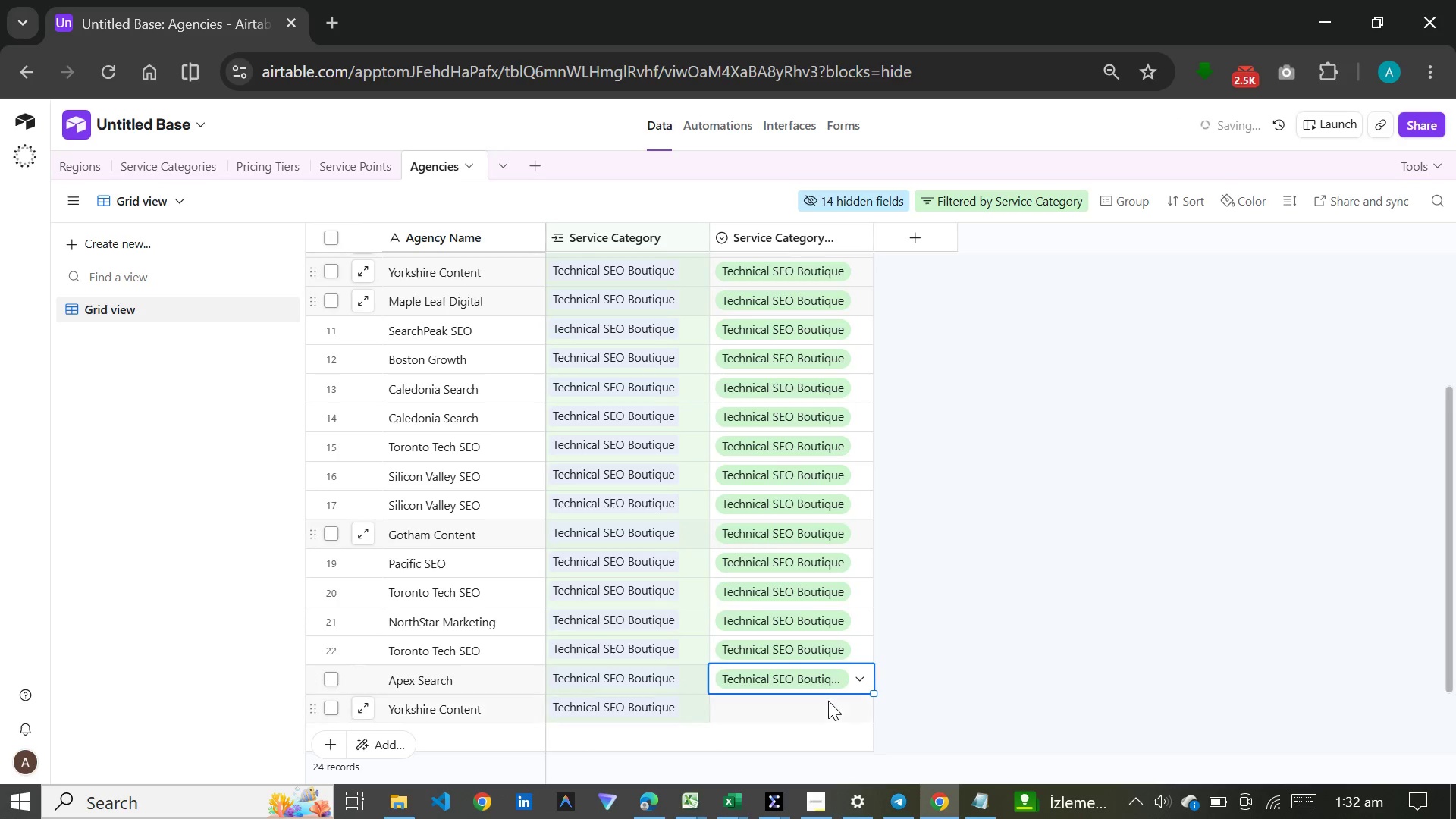 
double_click([828, 702])
 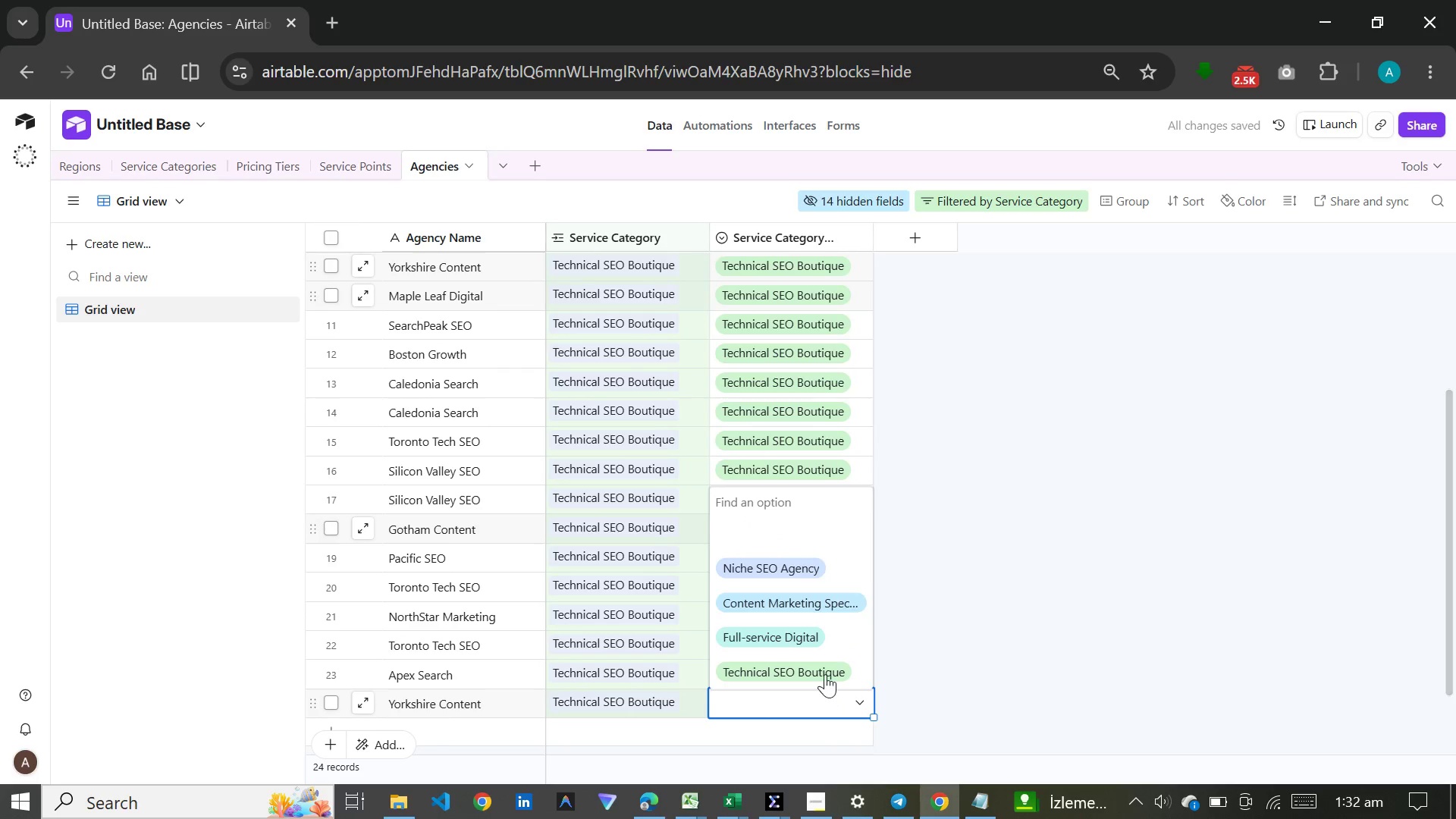 
left_click([825, 669])
 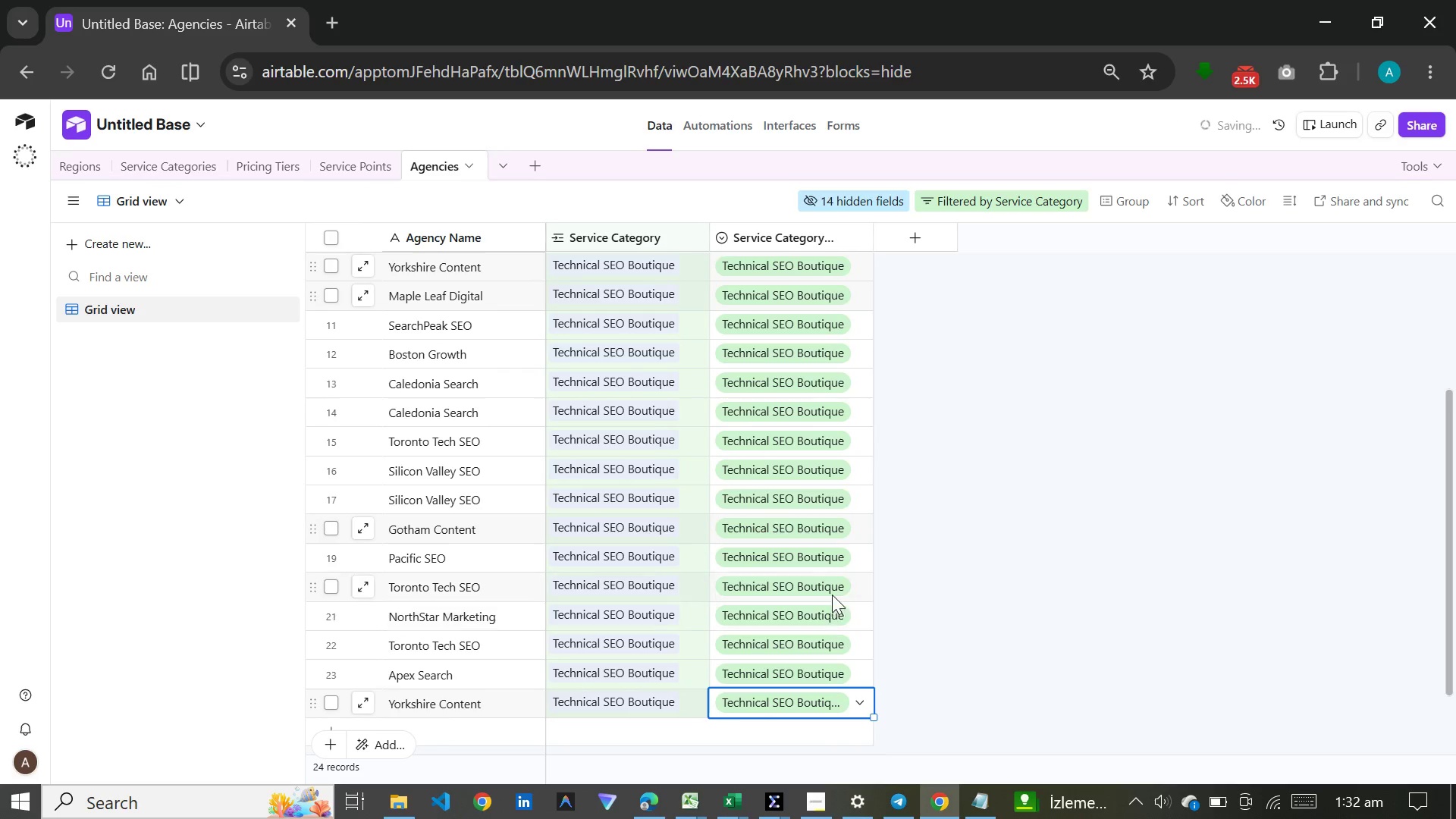 
scroll: coordinate [832, 592], scroll_direction: down, amount: 6.0
 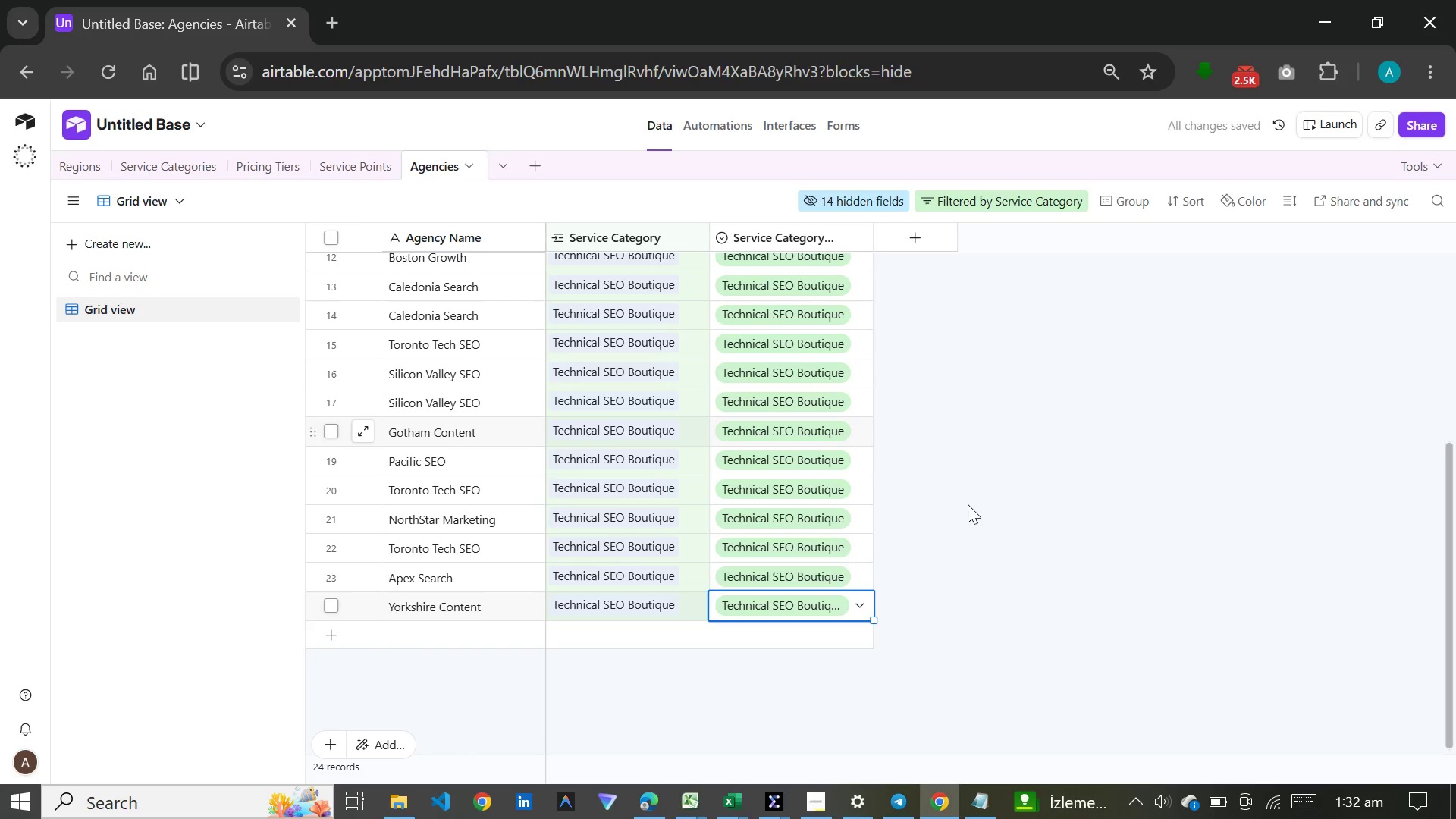 
left_click([968, 504])
 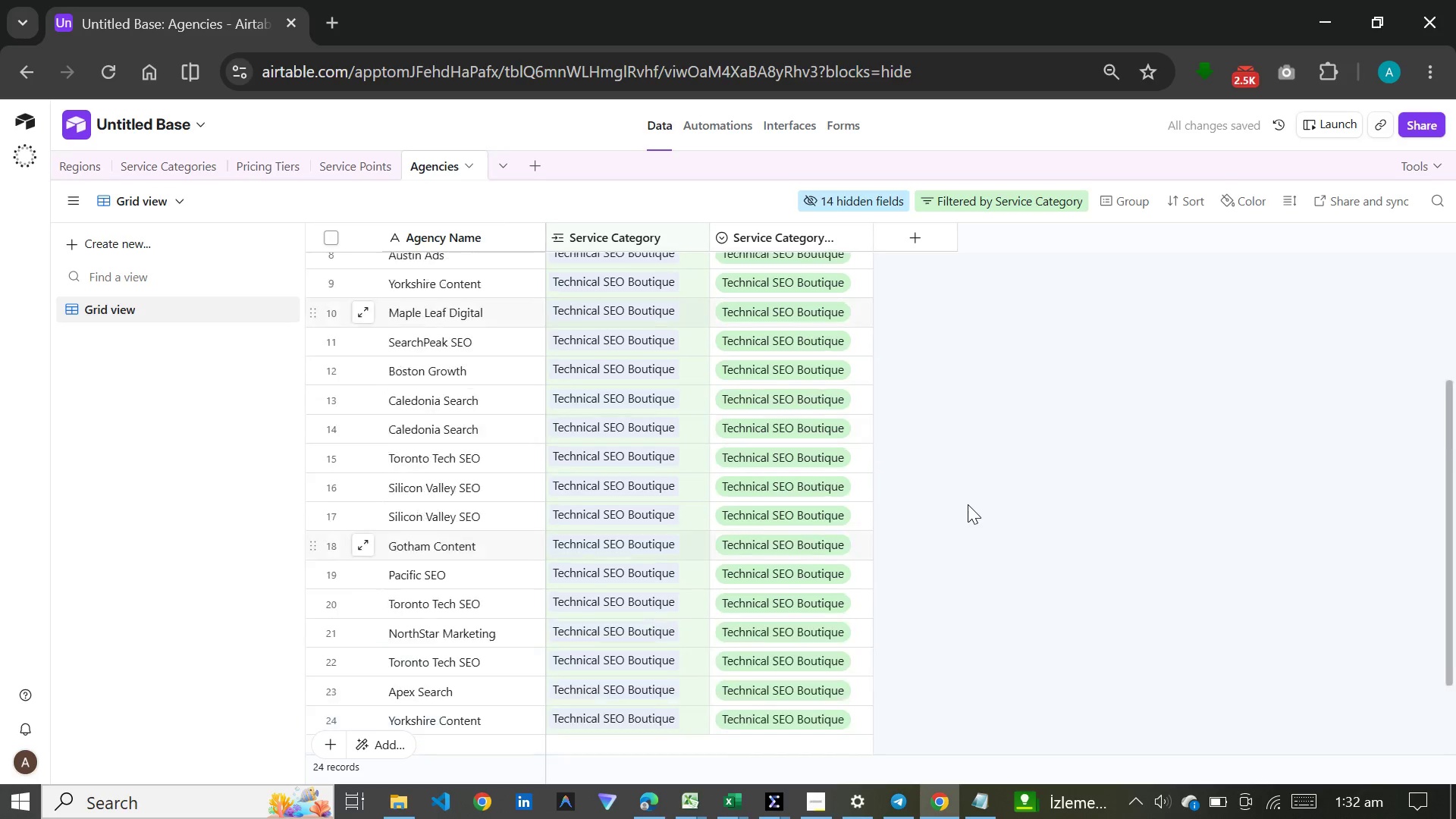 
scroll: coordinate [967, 502], scroll_direction: up, amount: 28.0
 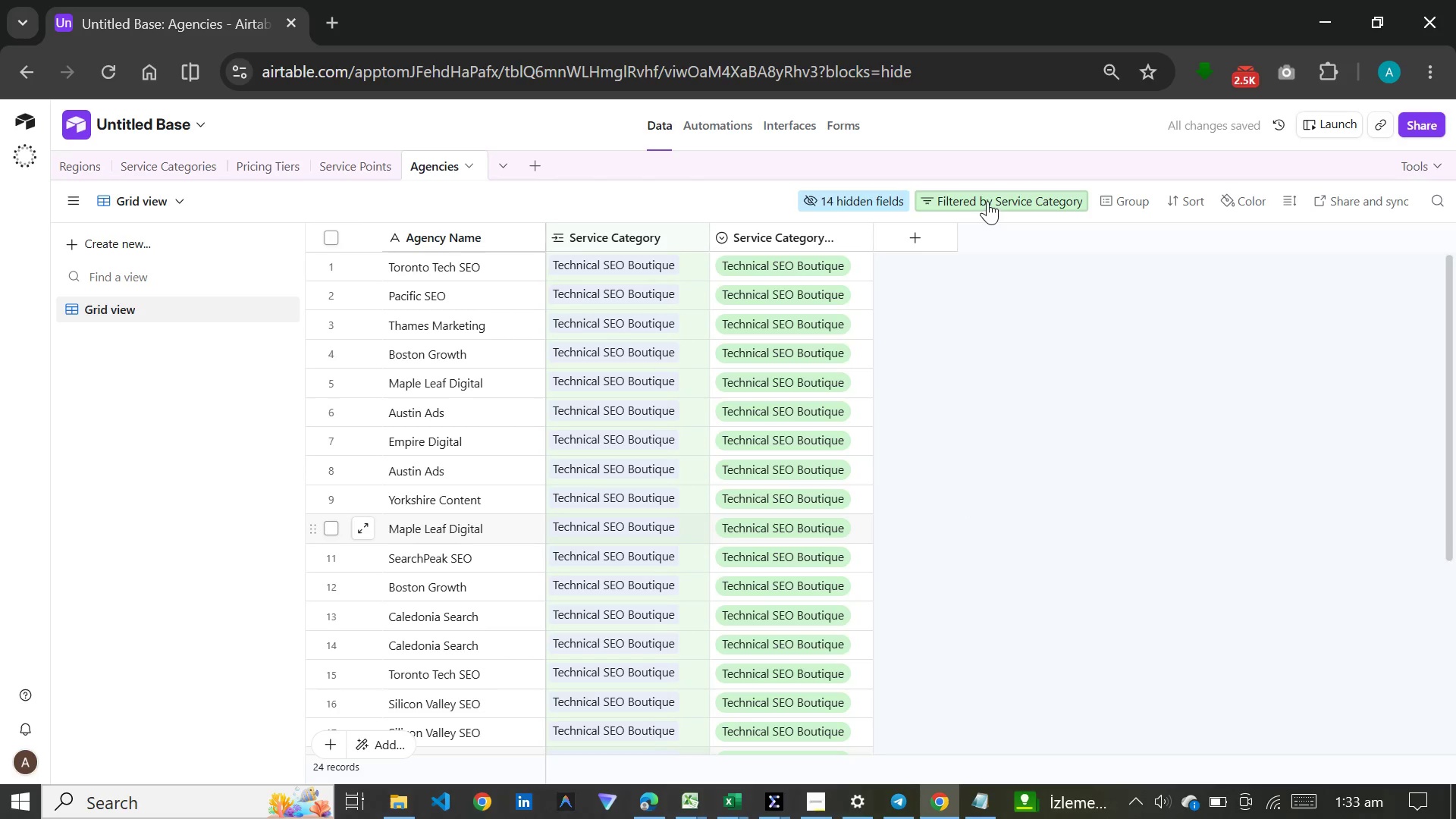 
left_click([989, 199])
 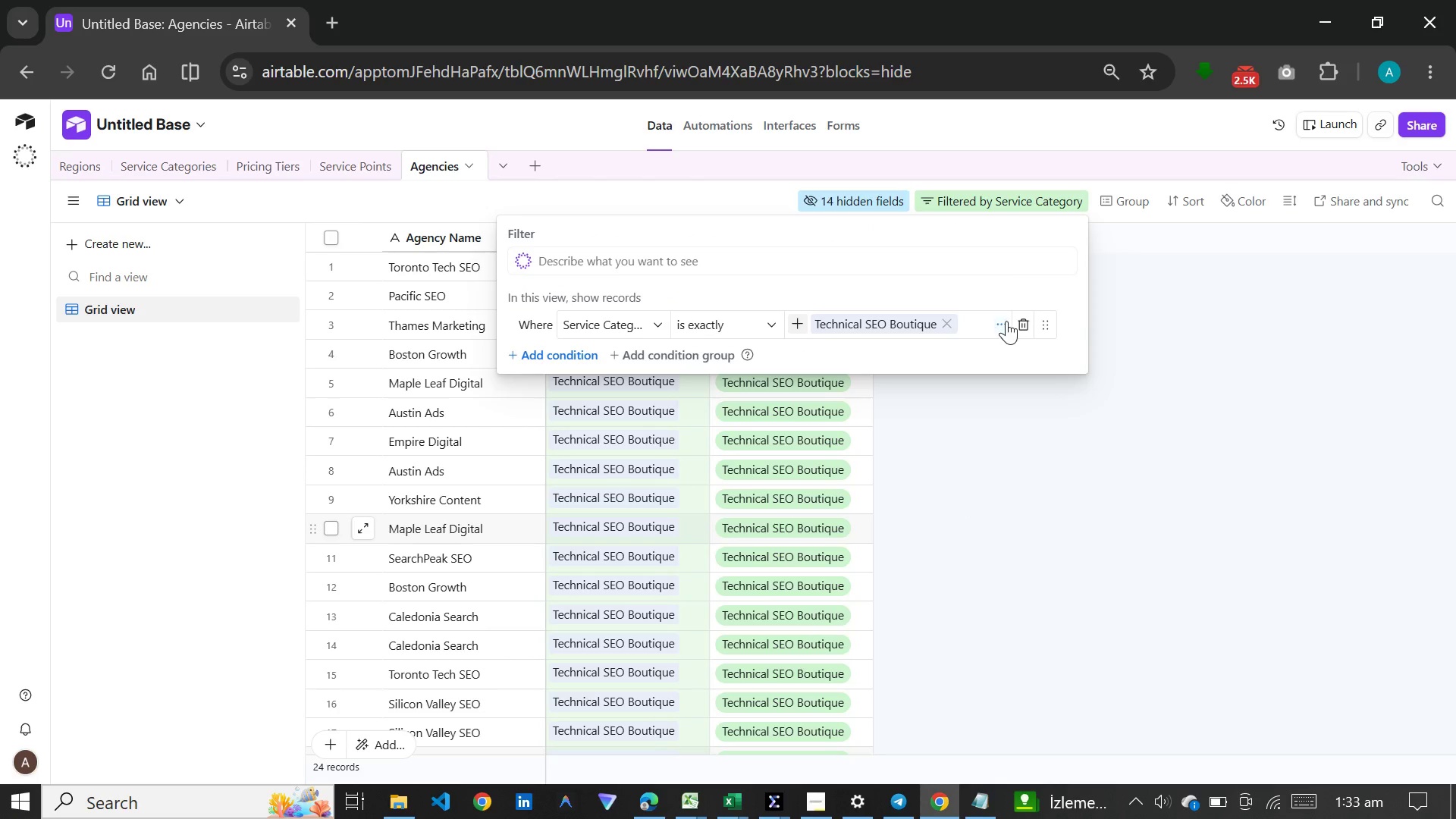 
left_click([1015, 322])
 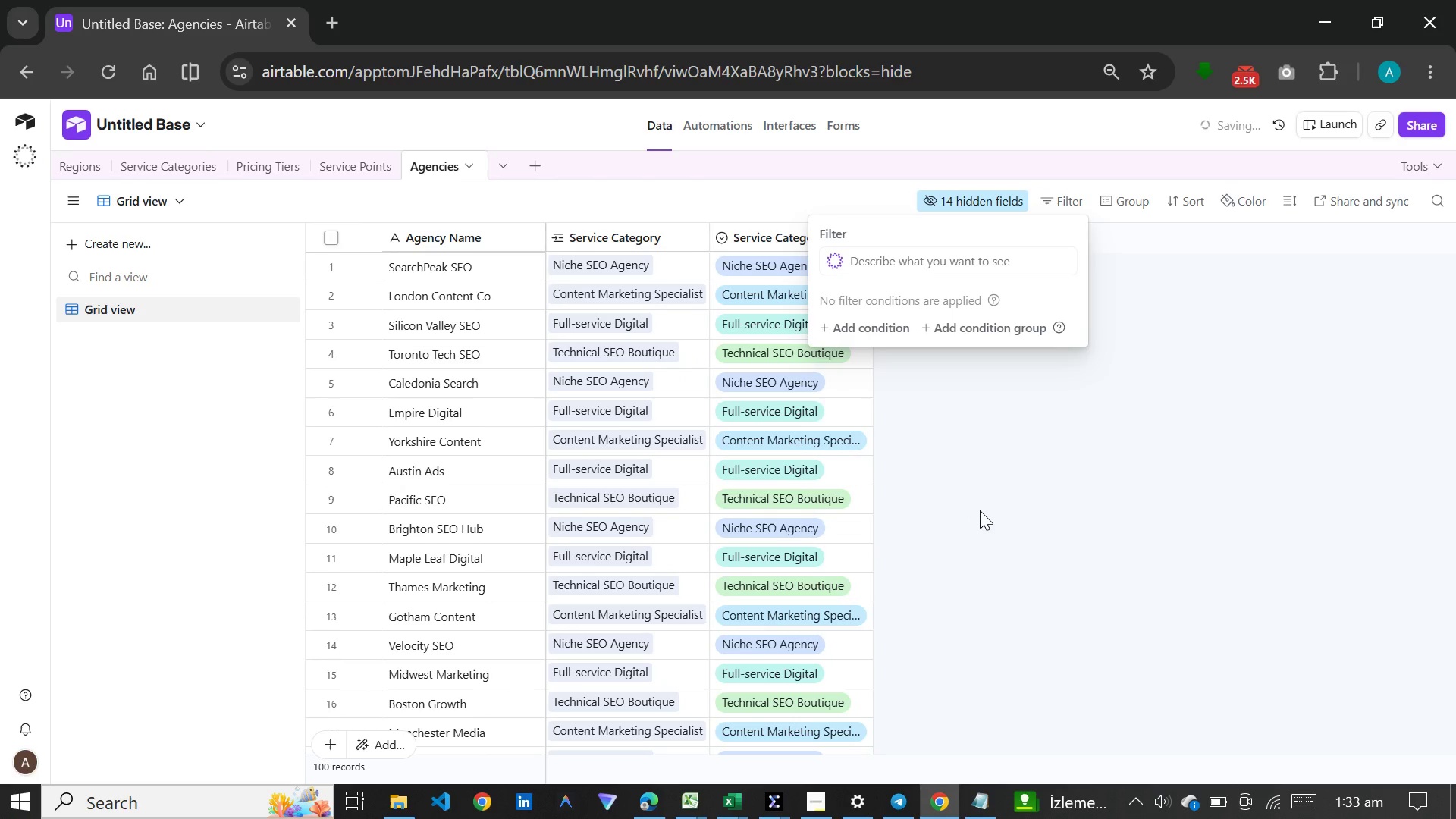 
wait(7.53)
 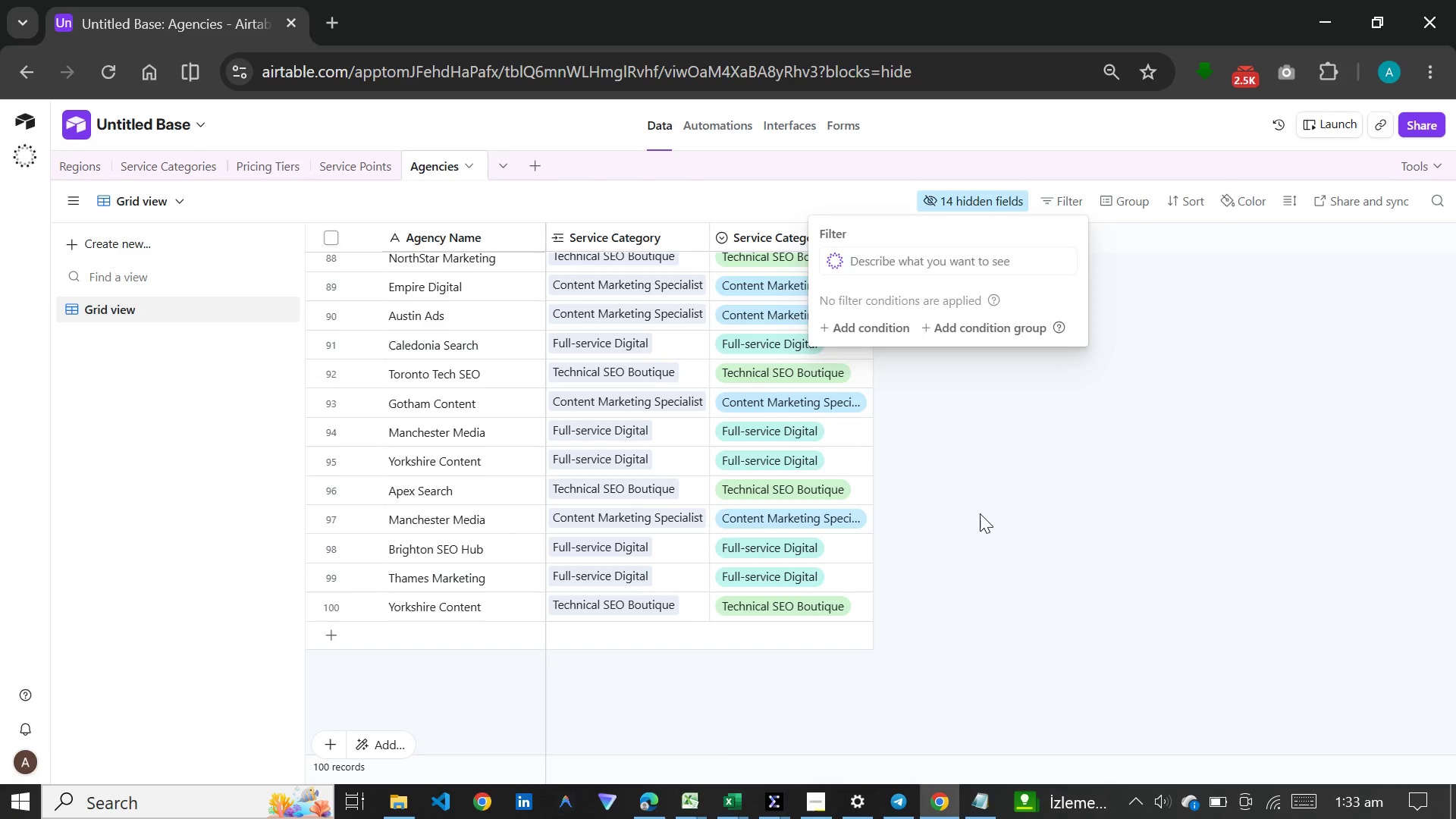 
left_click([980, 513])
 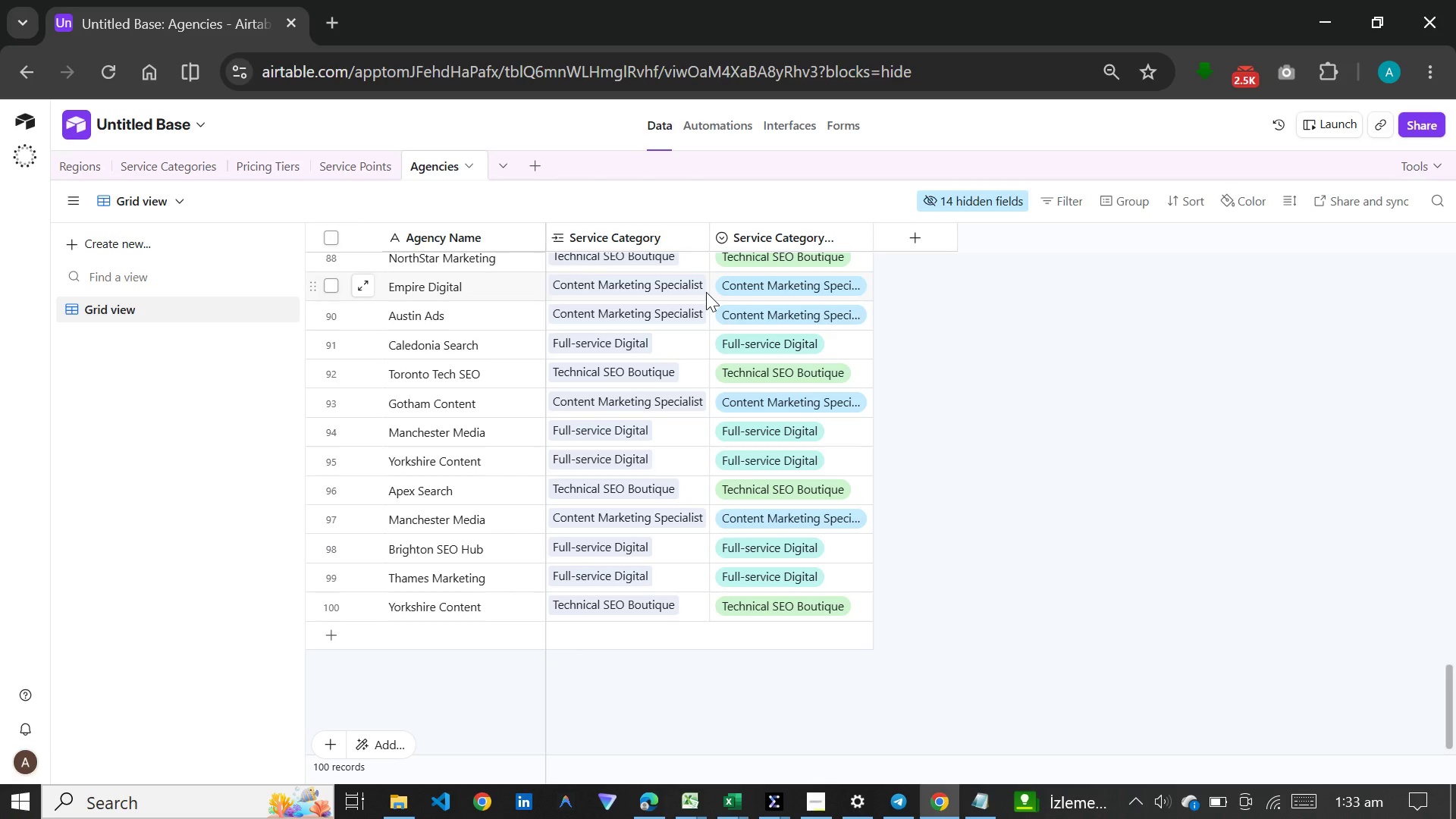 
scroll: coordinate [980, 513], scroll_direction: down, amount: 70.0
 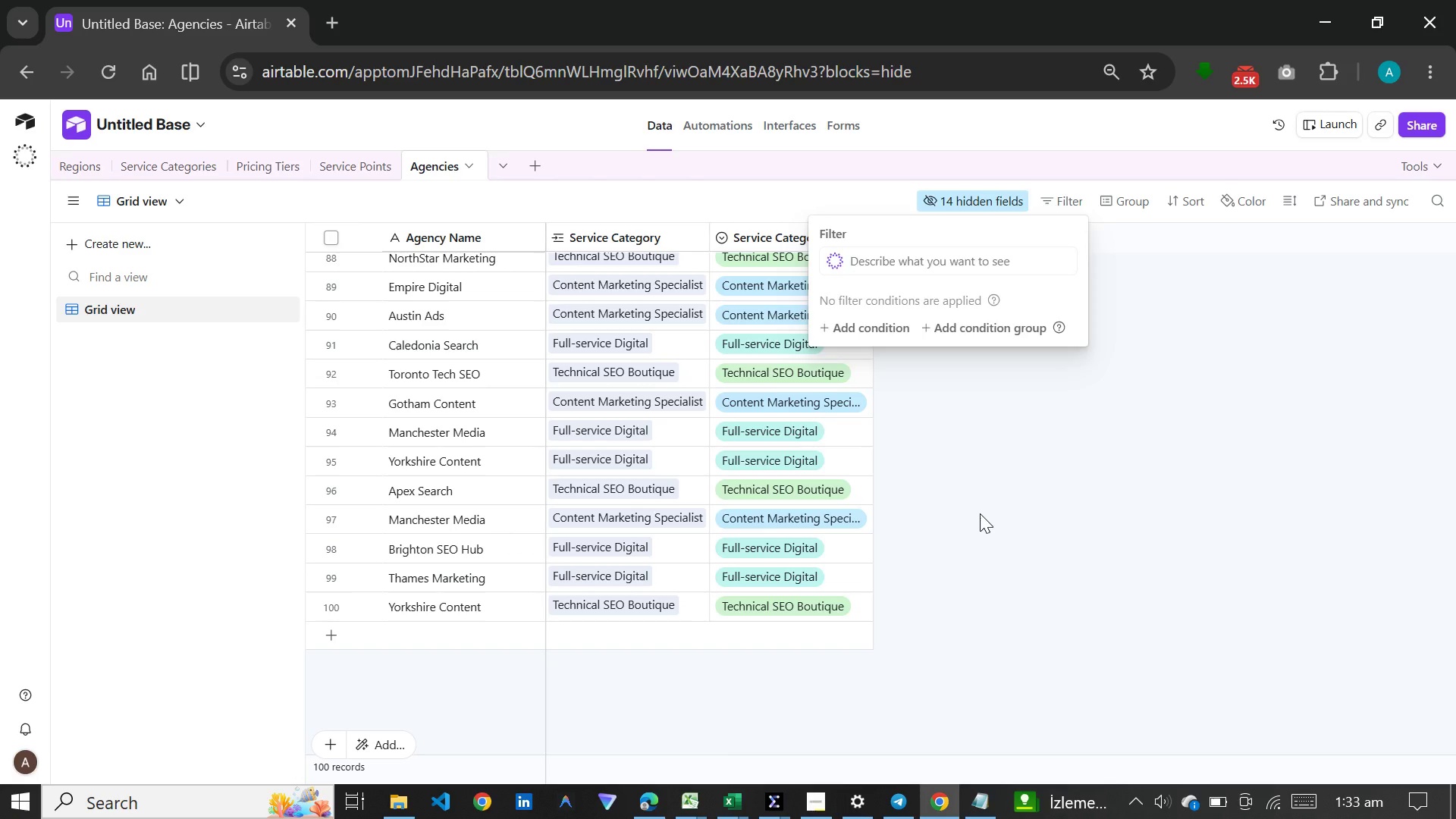 
wait(33.32)
 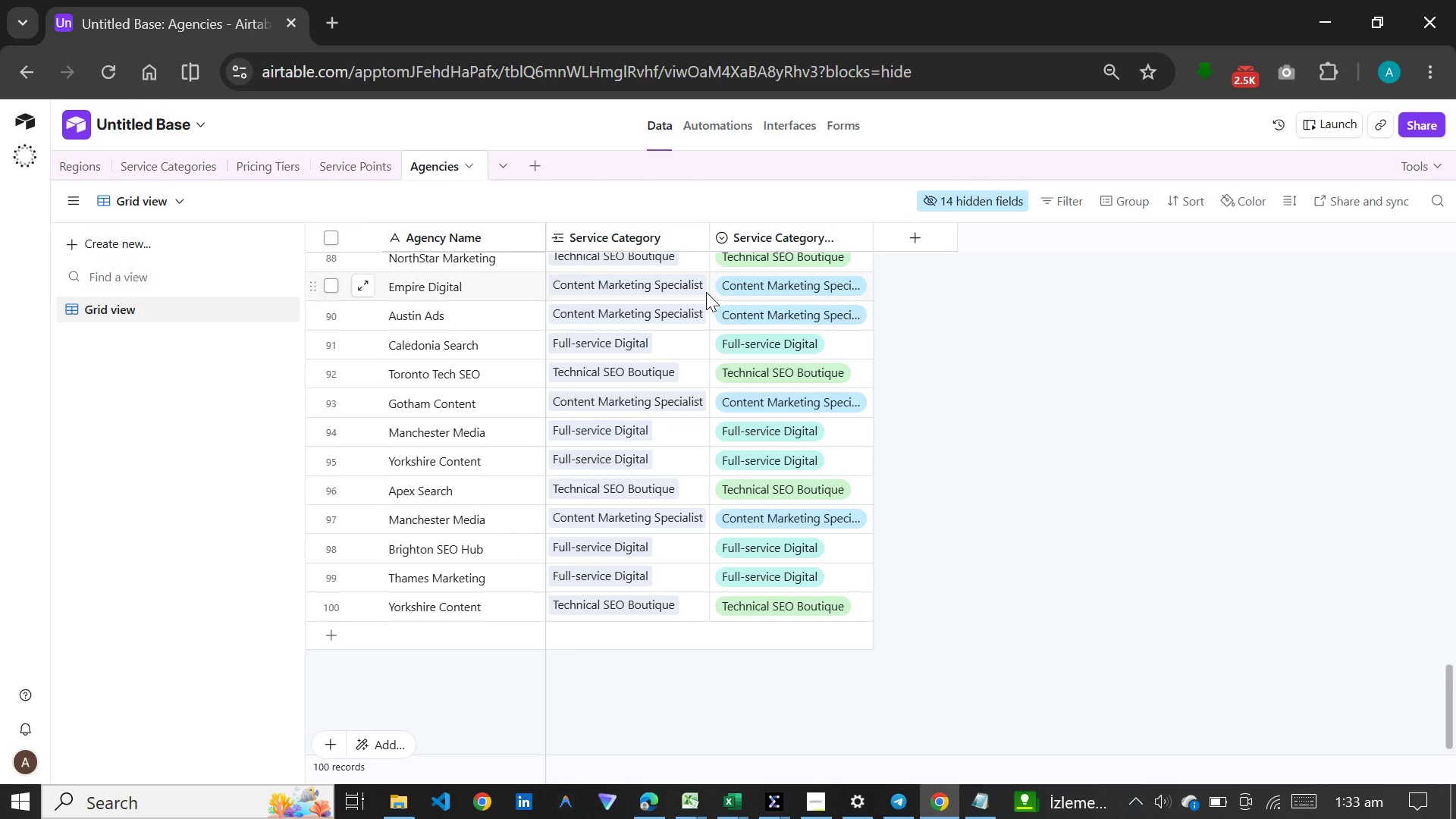 
left_click([190, 170])
 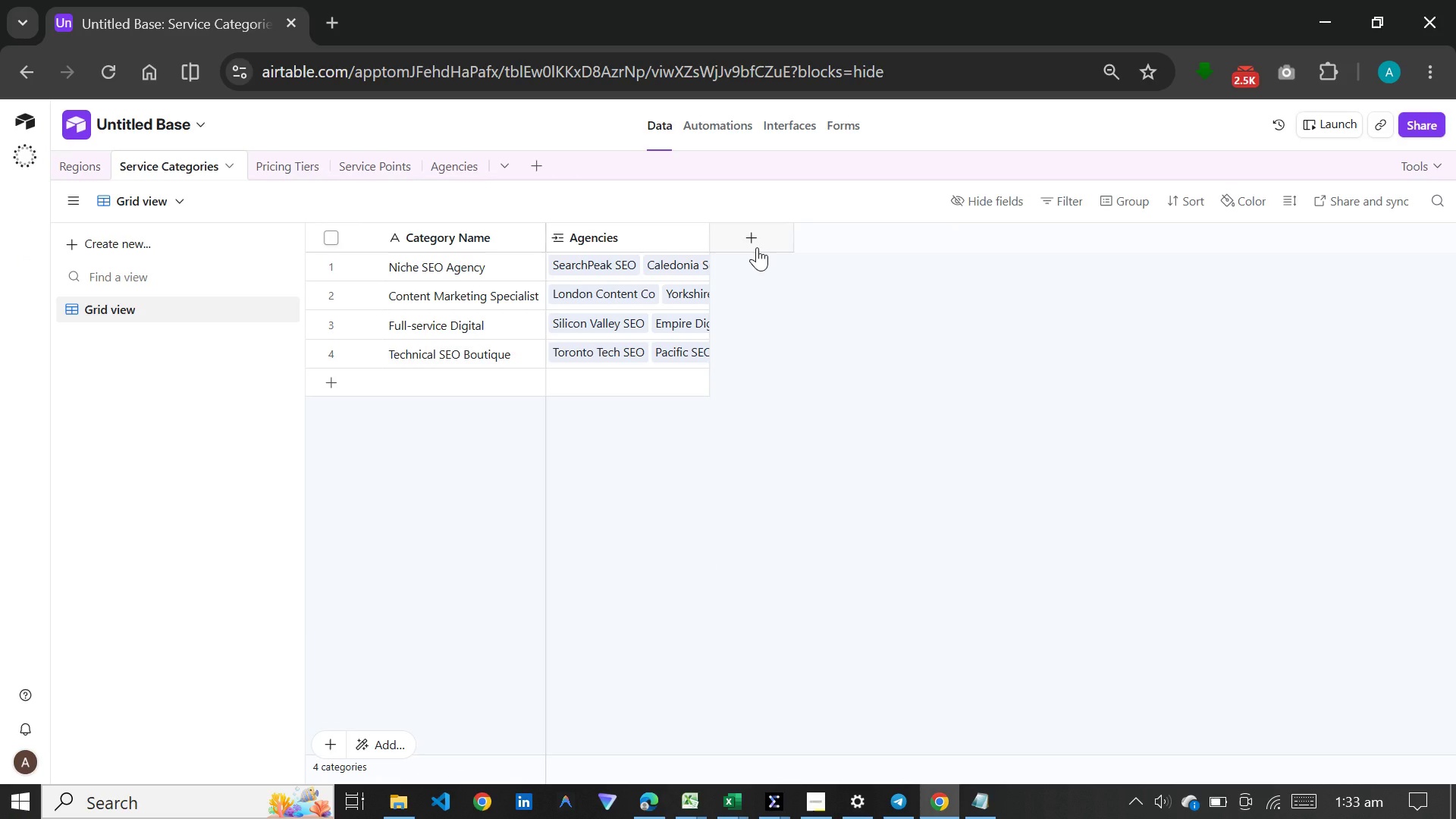 
left_click([757, 247])
 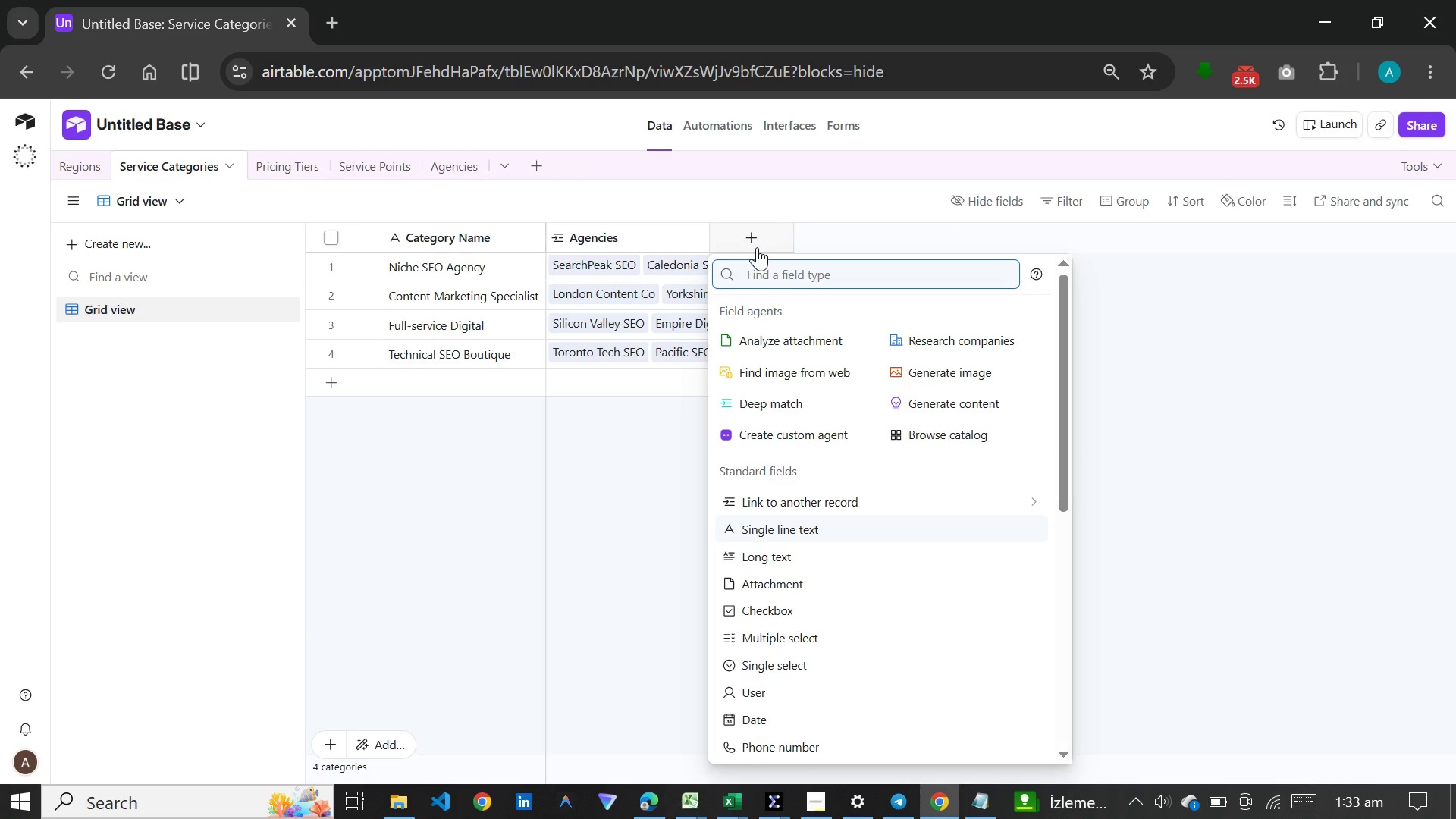 
type(ri)
key(Backspace)
type(oll)
 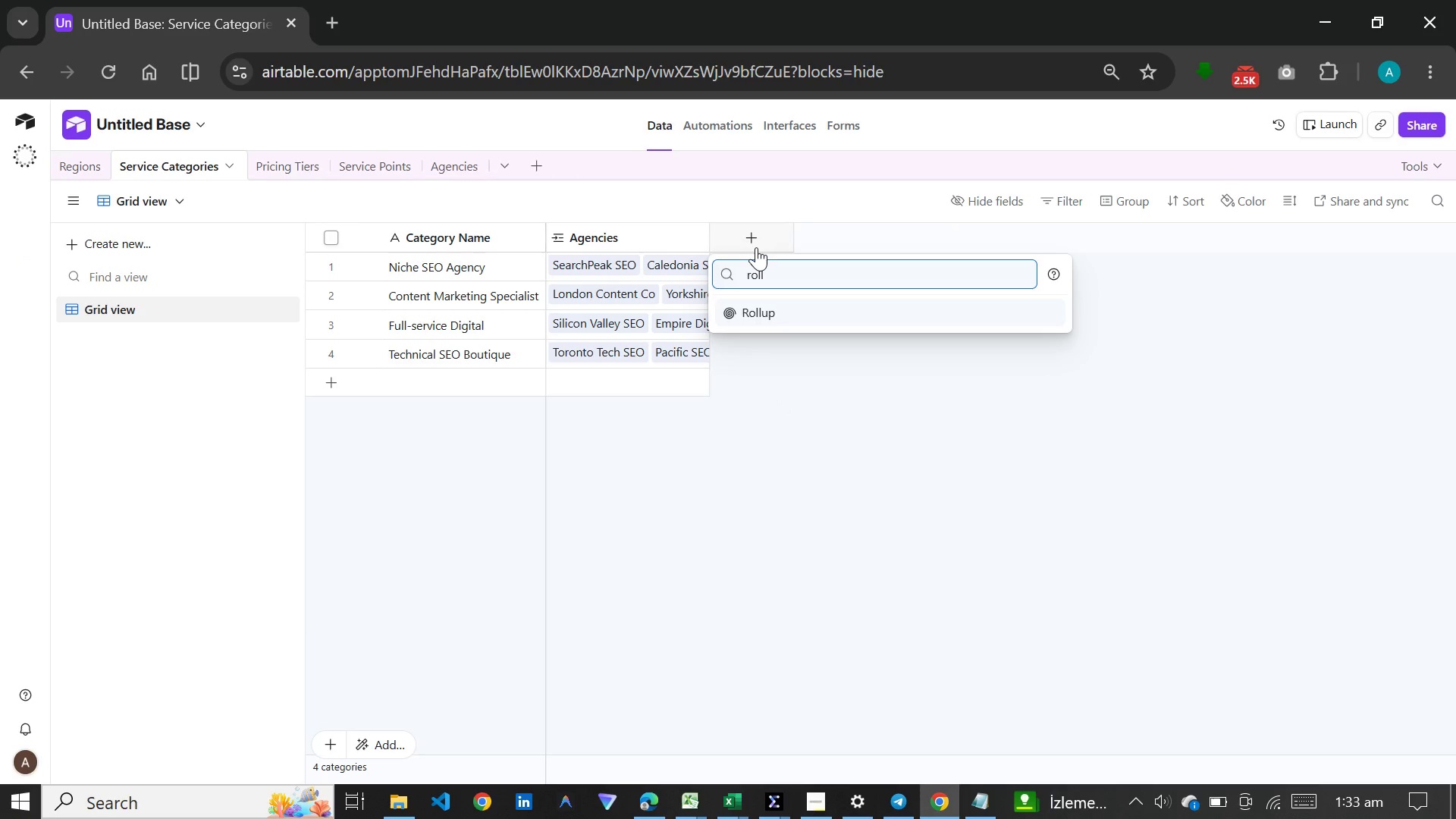 
key(Enter)
 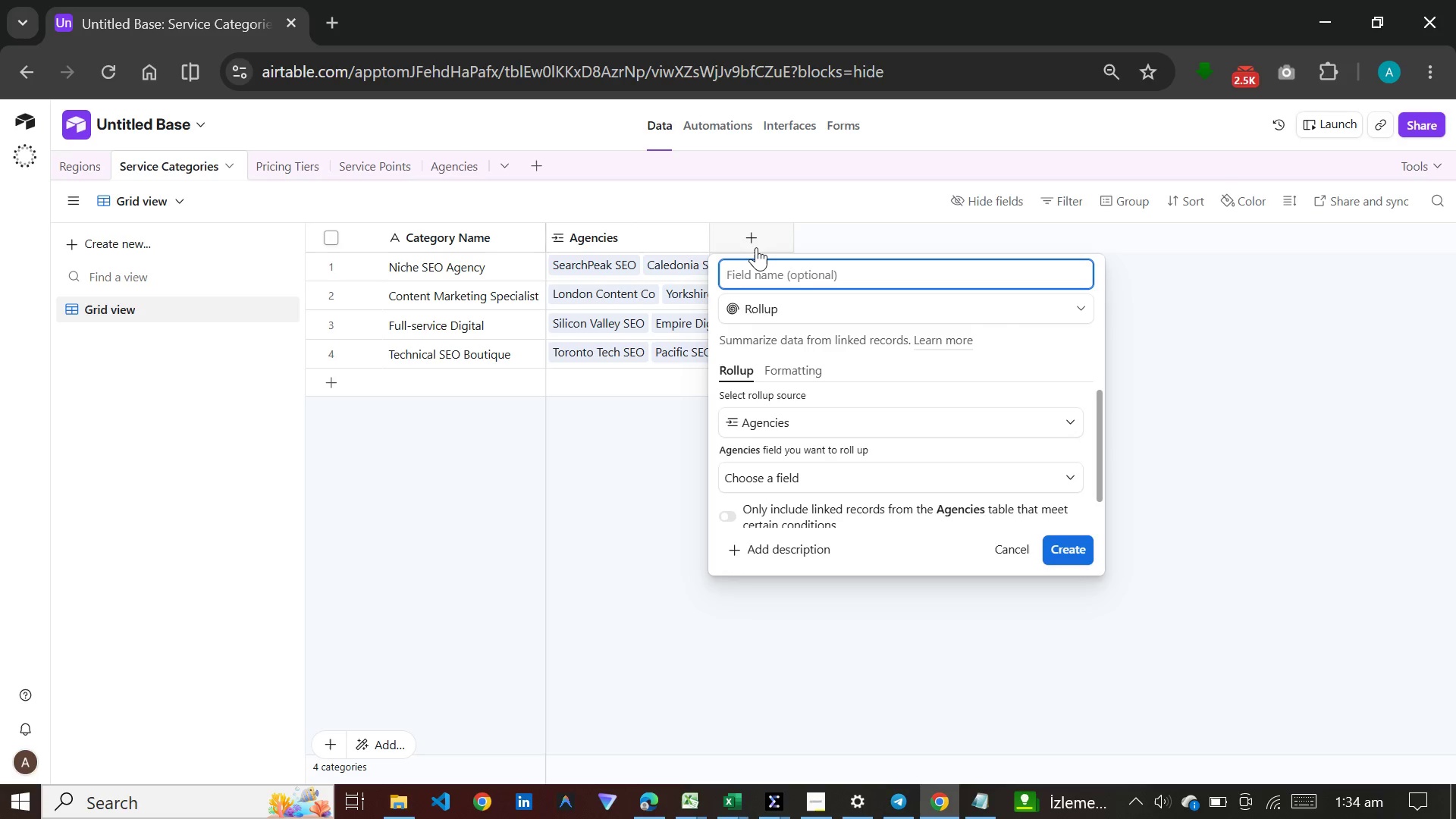 
wait(25.49)
 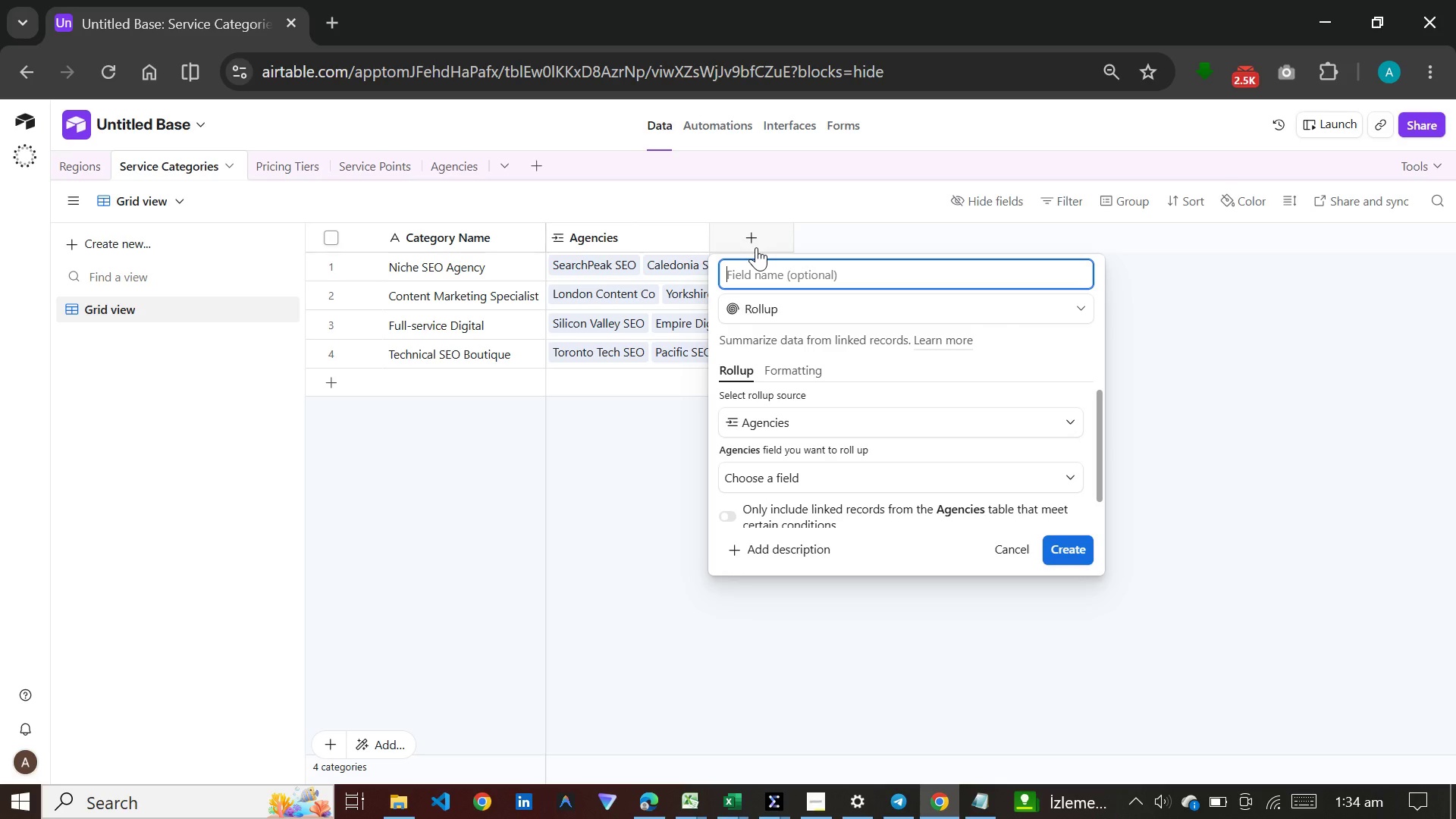 
type(Total Agencies)
 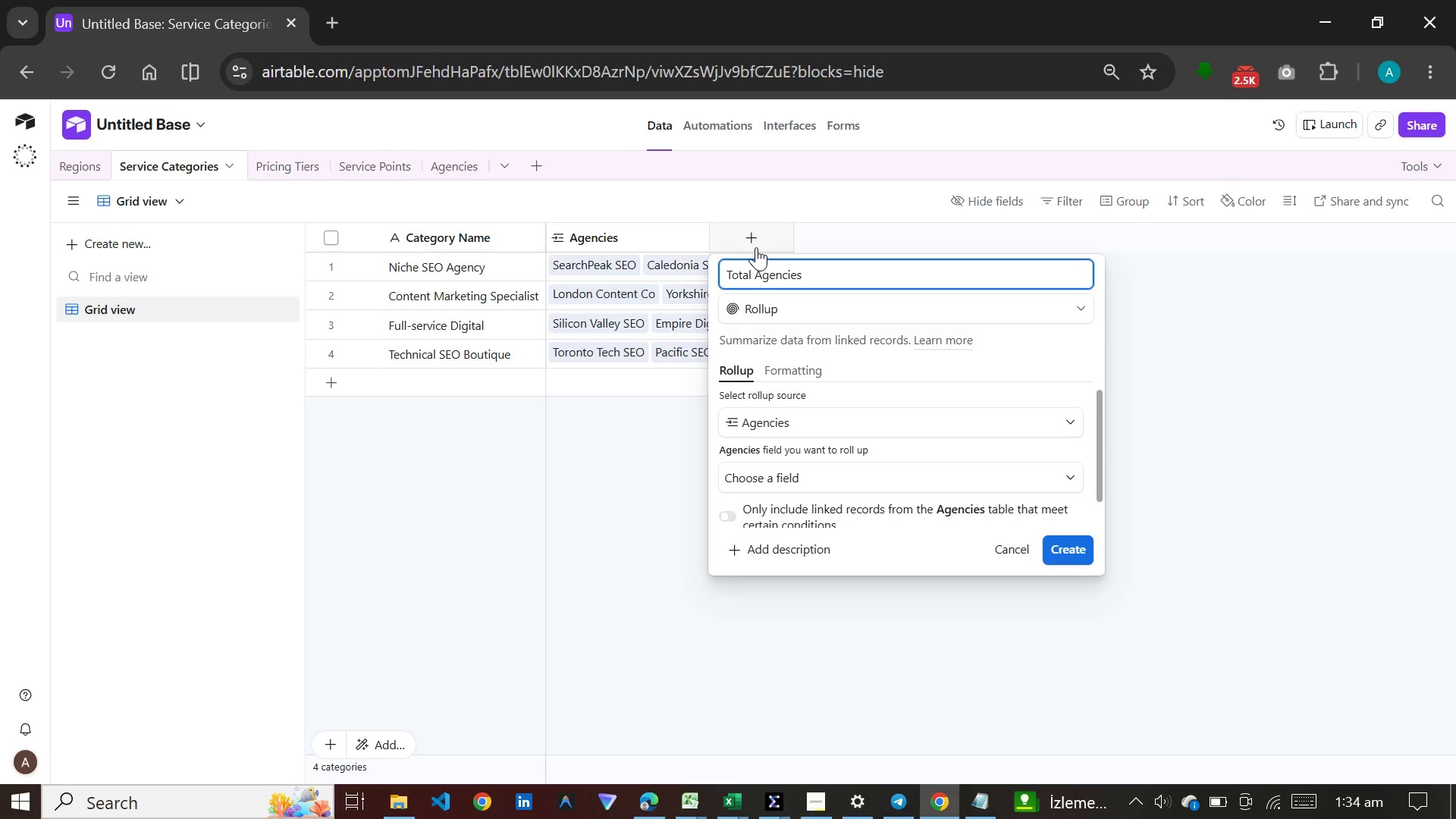 
wait(15.81)
 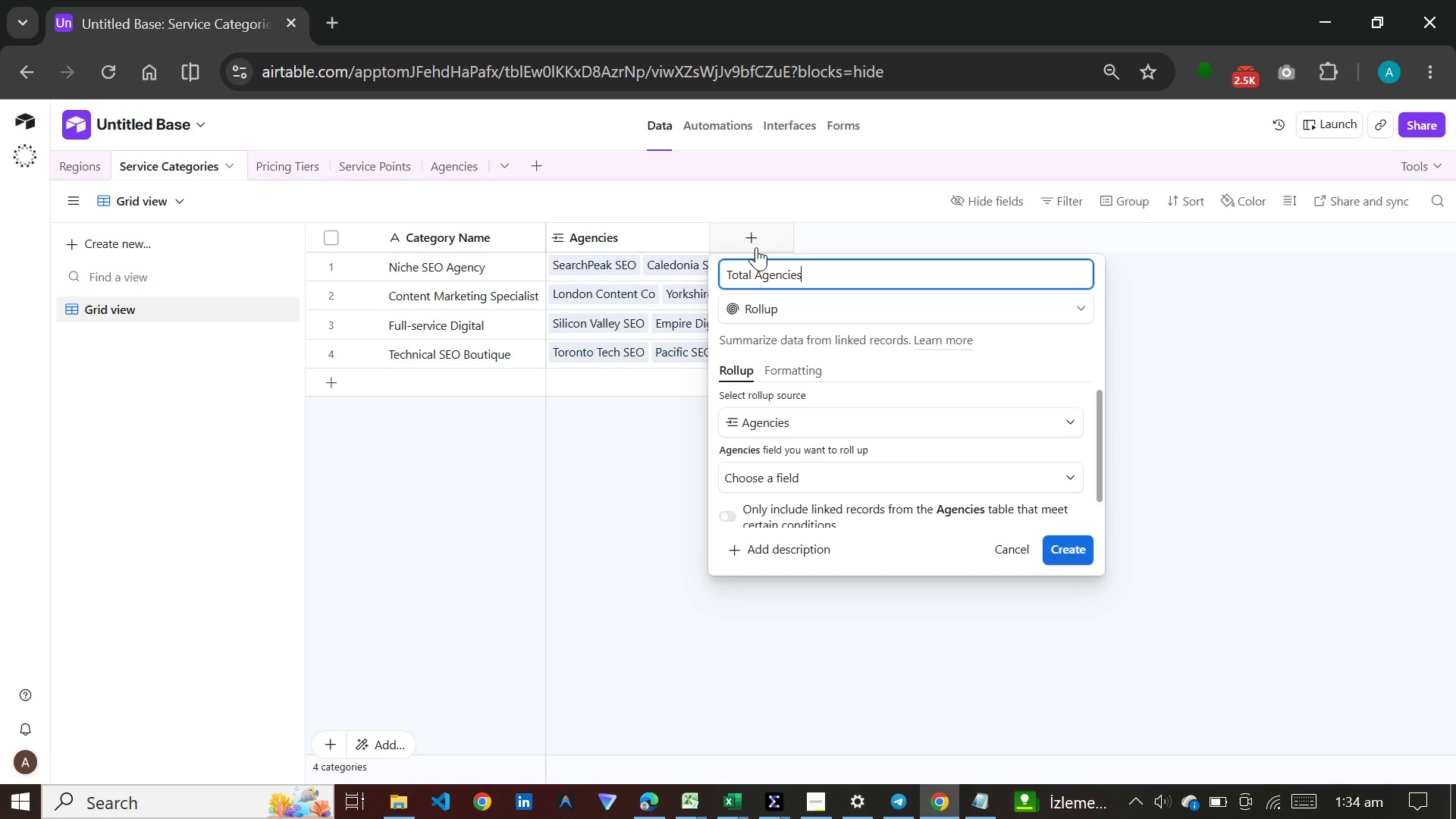 
left_click([905, 420])
 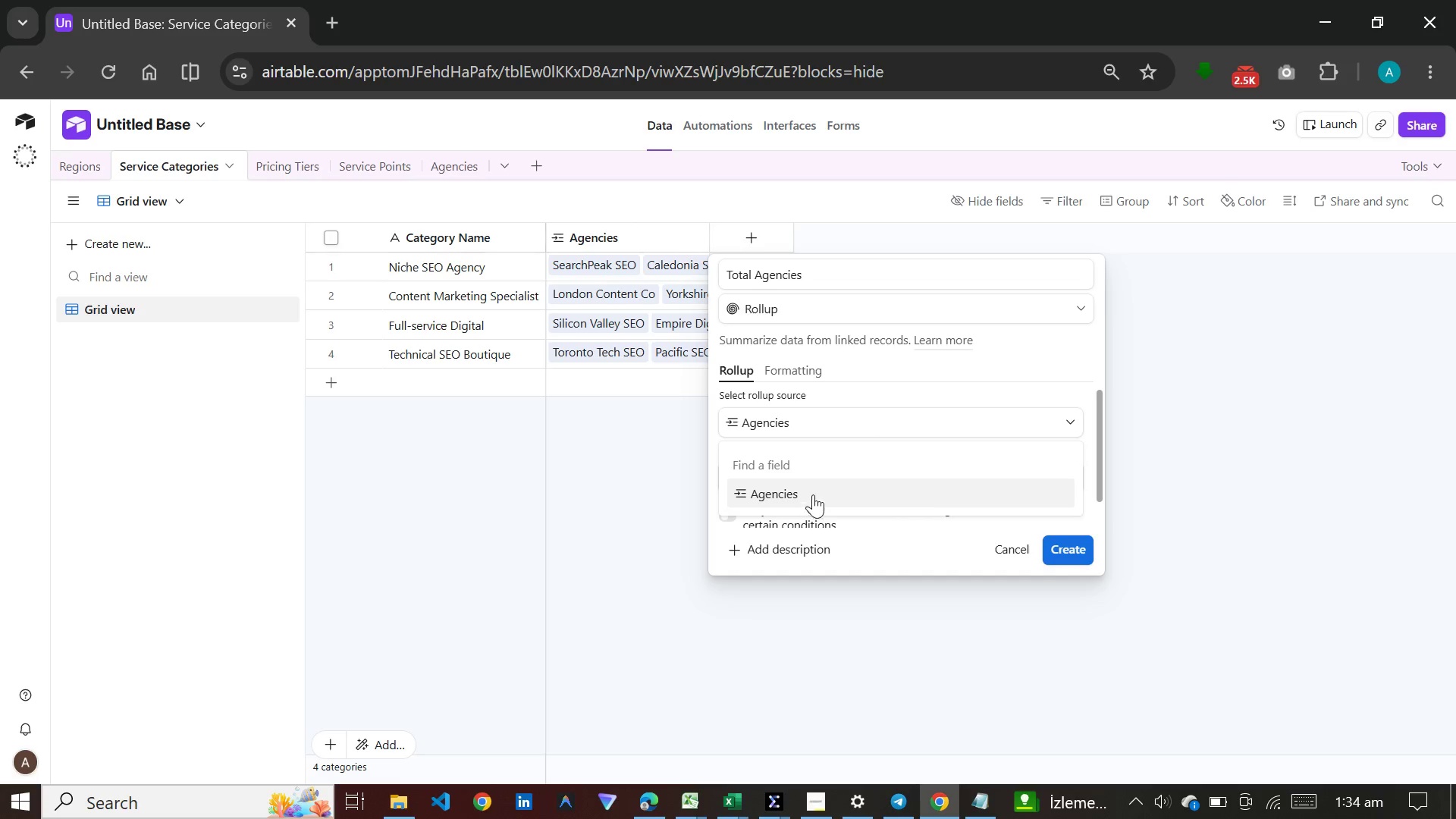 
left_click([813, 491])
 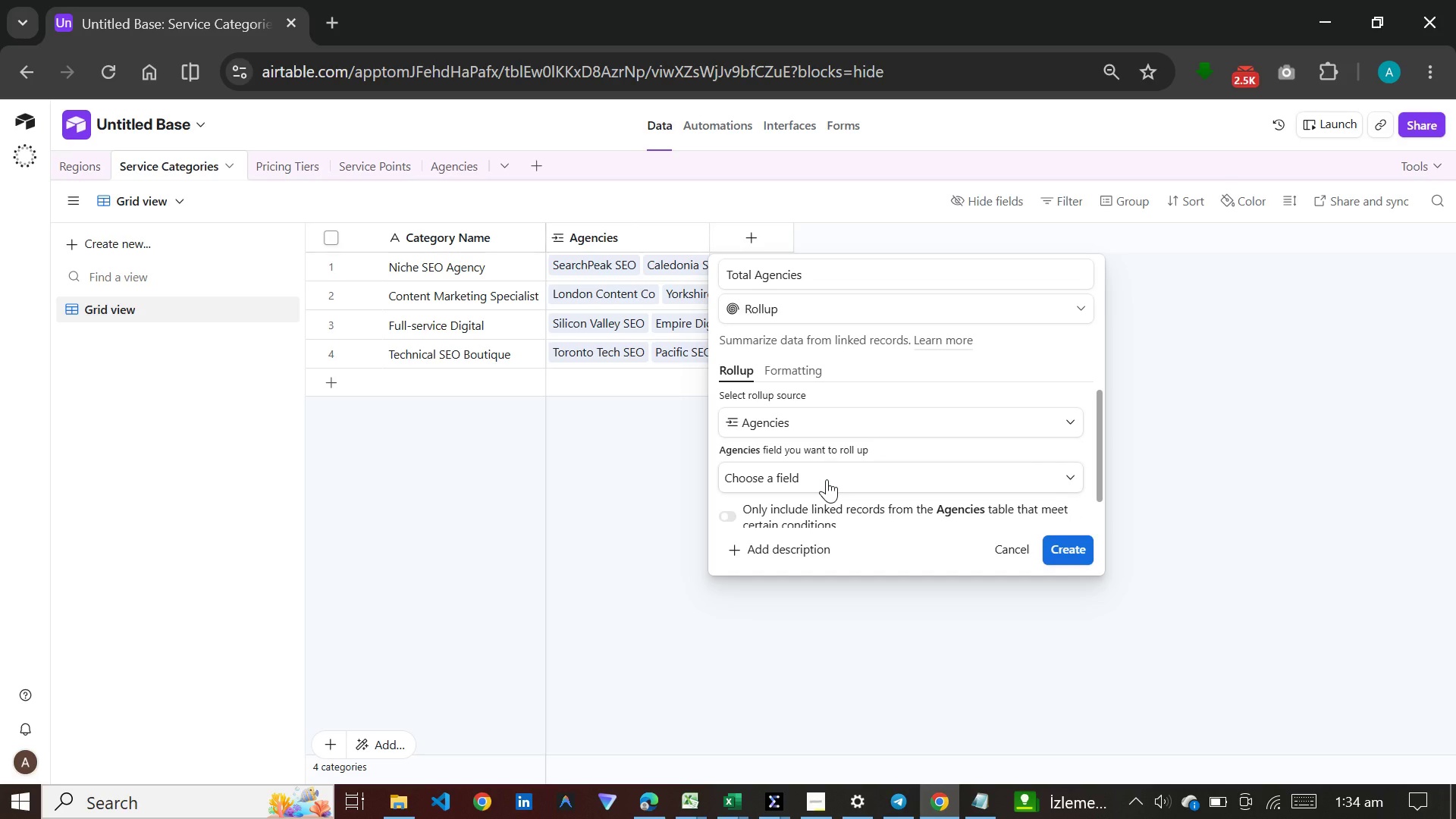 
left_click([827, 479])
 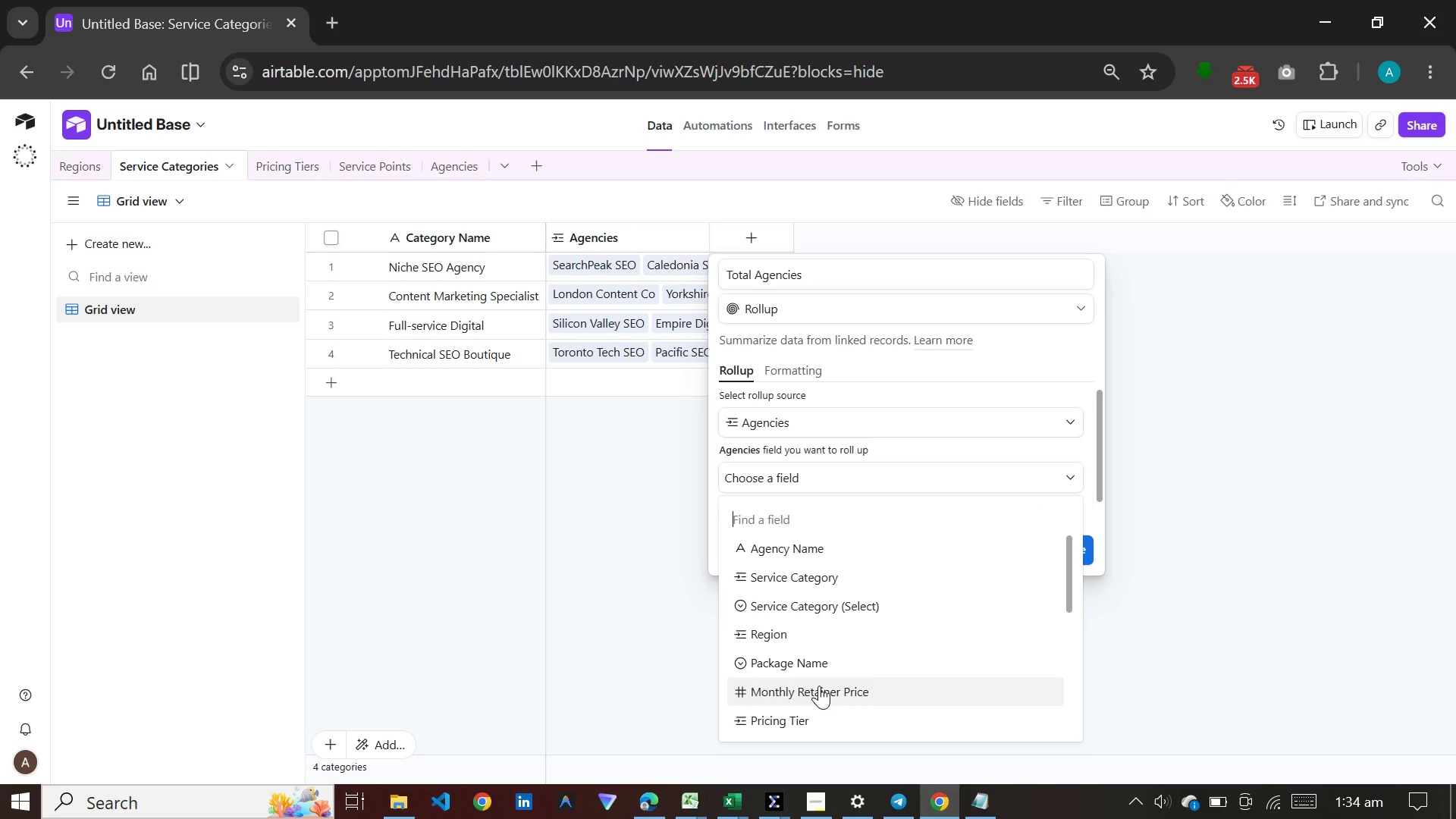 
left_click([819, 686])
 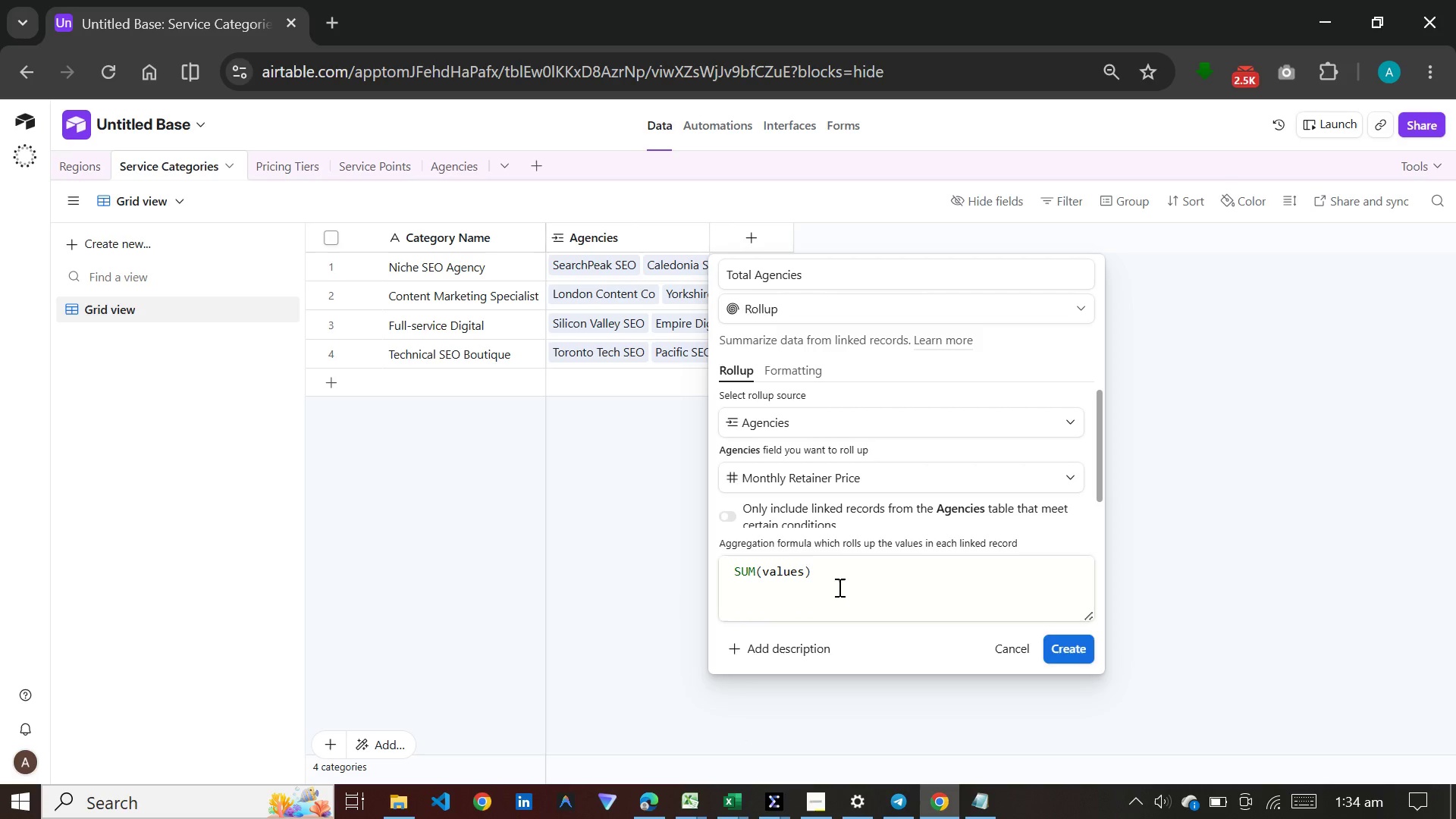 
left_click_drag(start_coordinate=[838, 574], to_coordinate=[751, 562])
 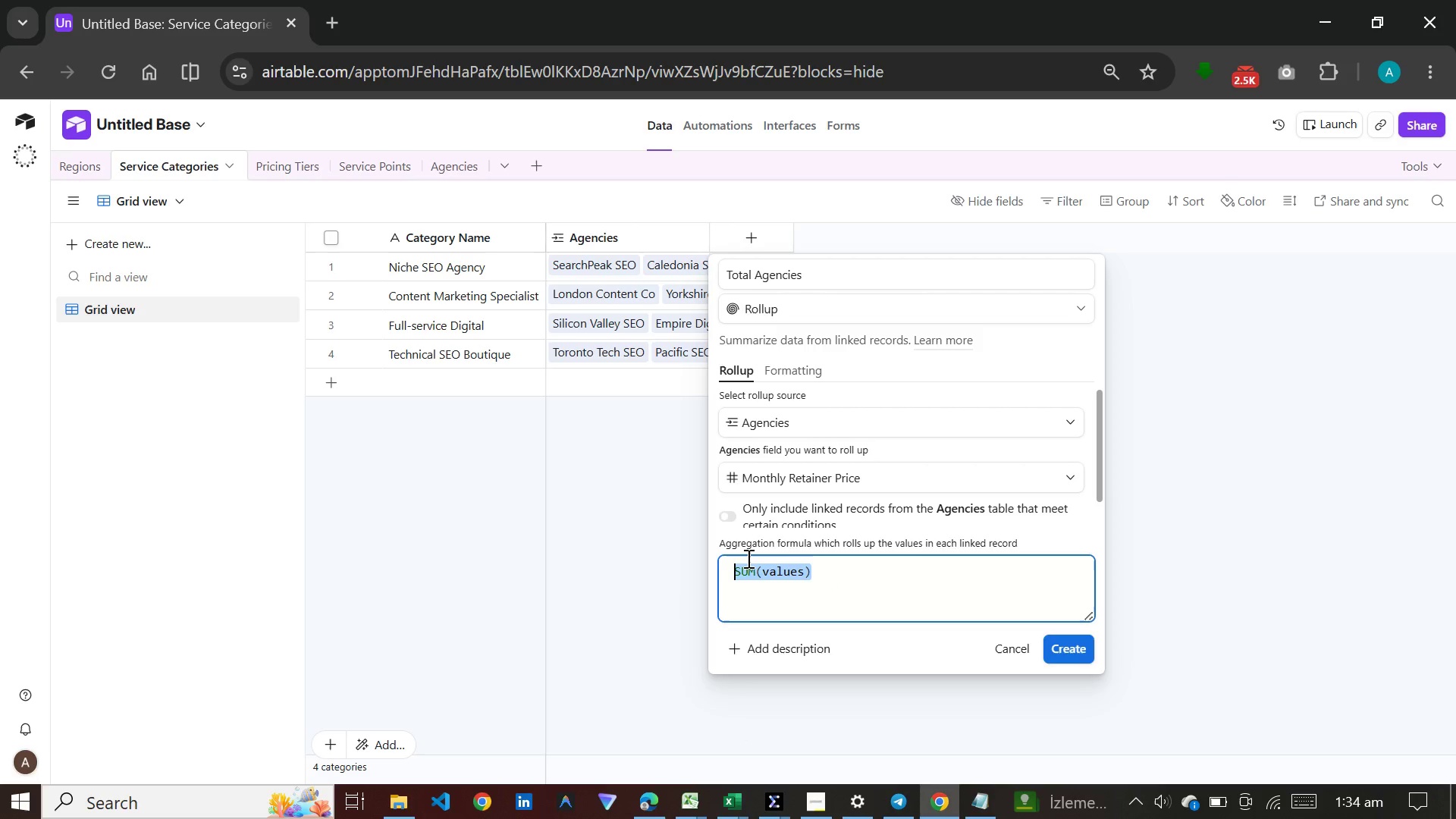 
key(C)
 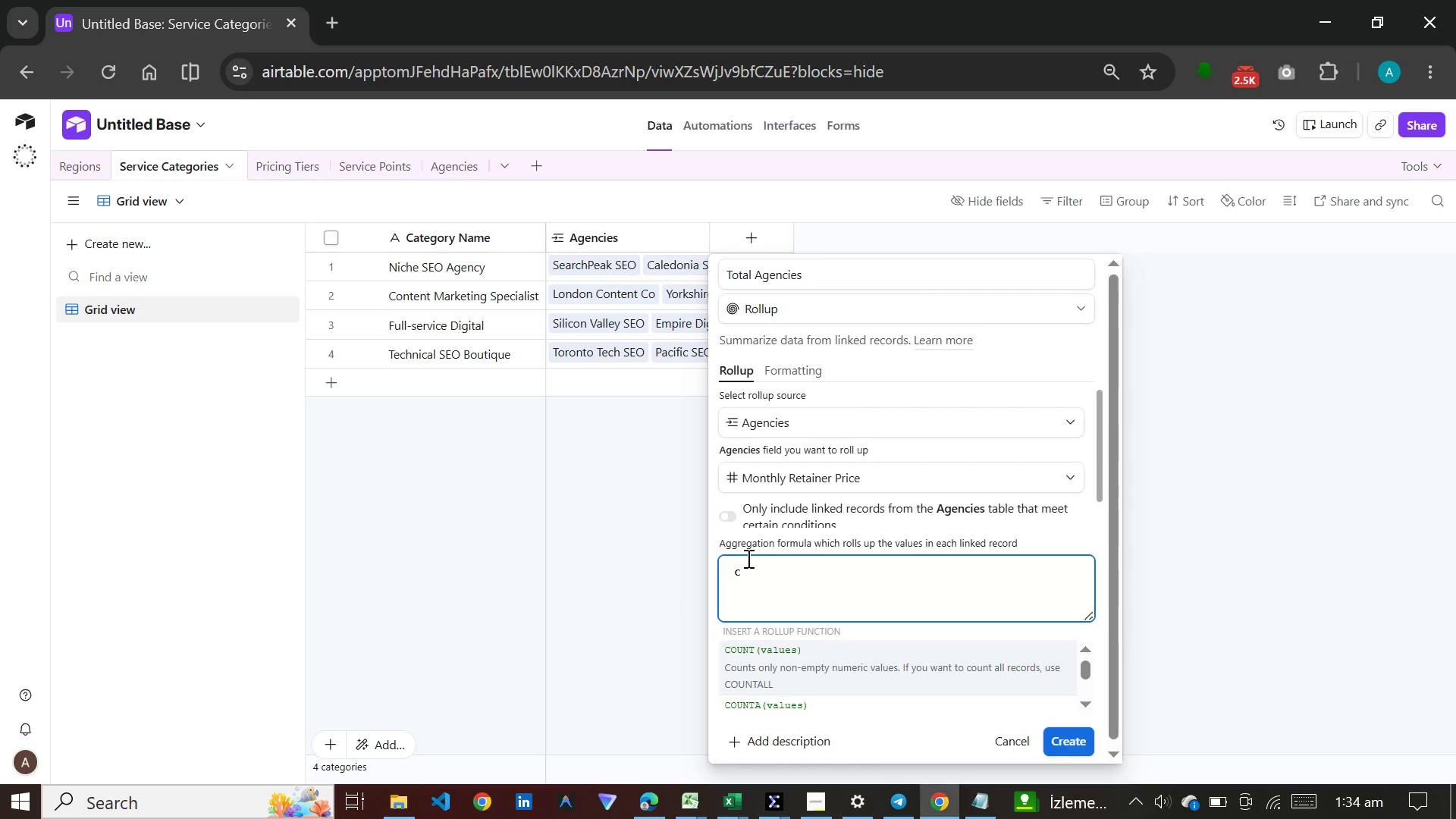 
key(Enter)
 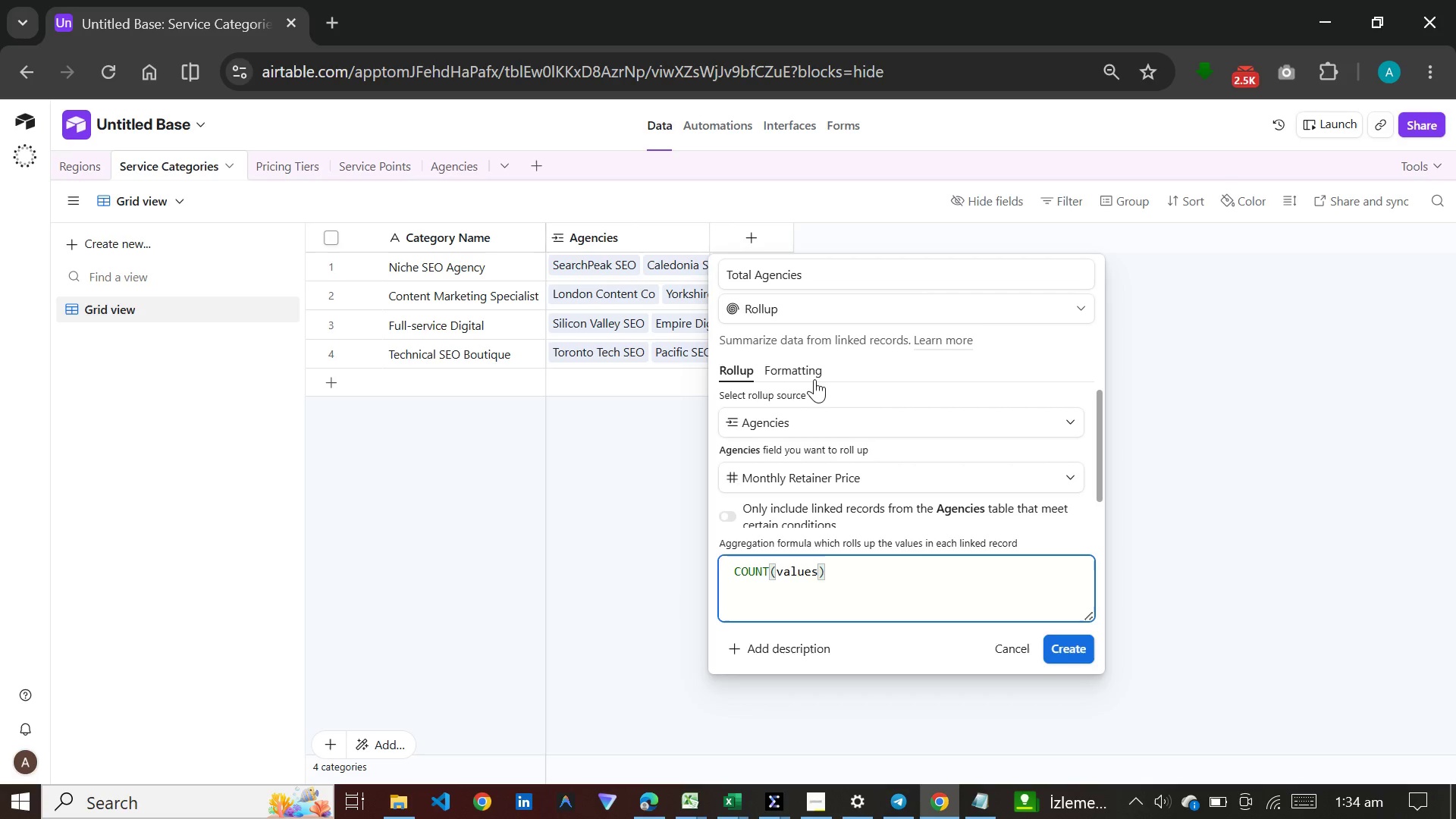 
wait(8.89)
 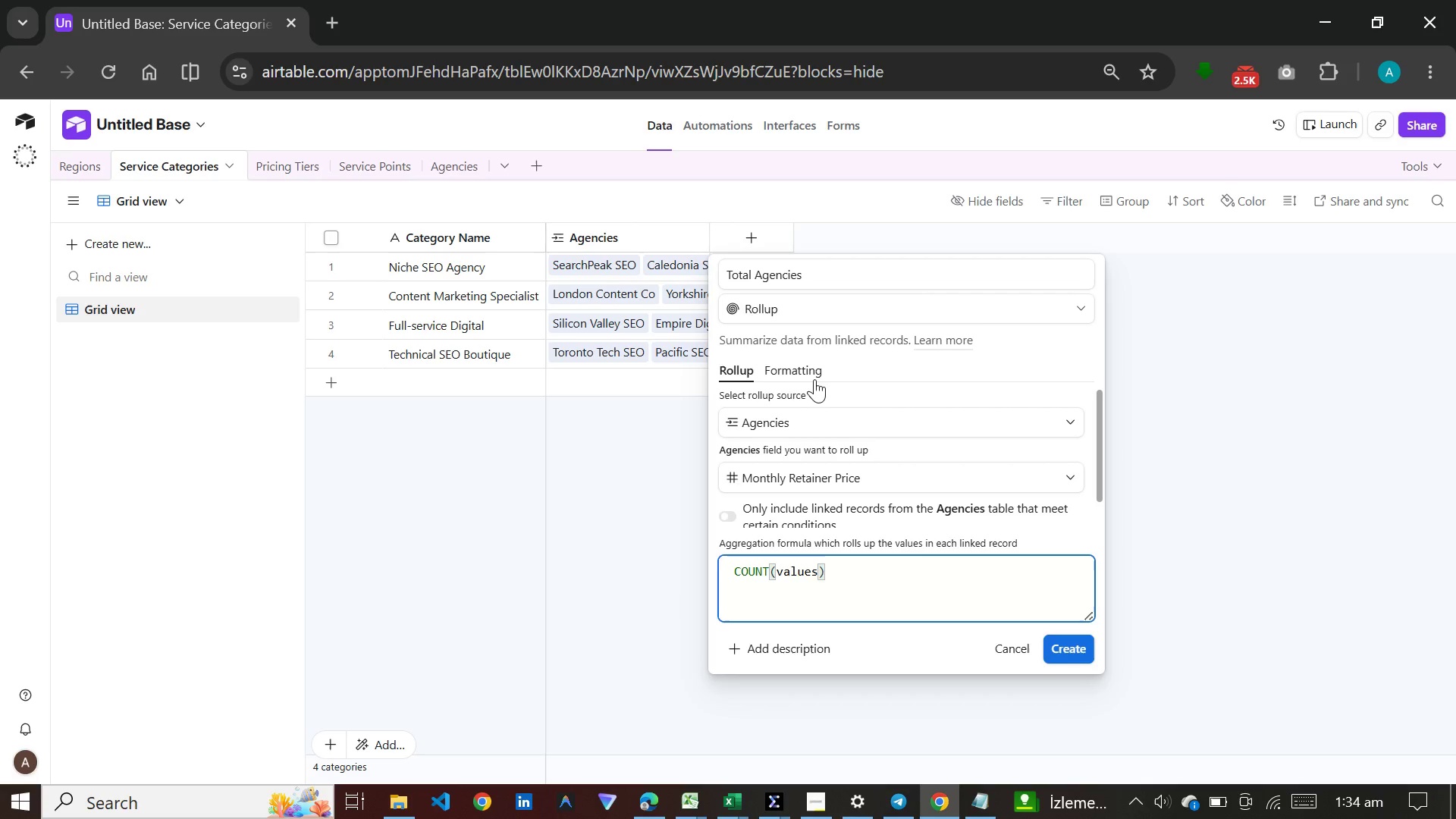 
left_click([1029, 686])
 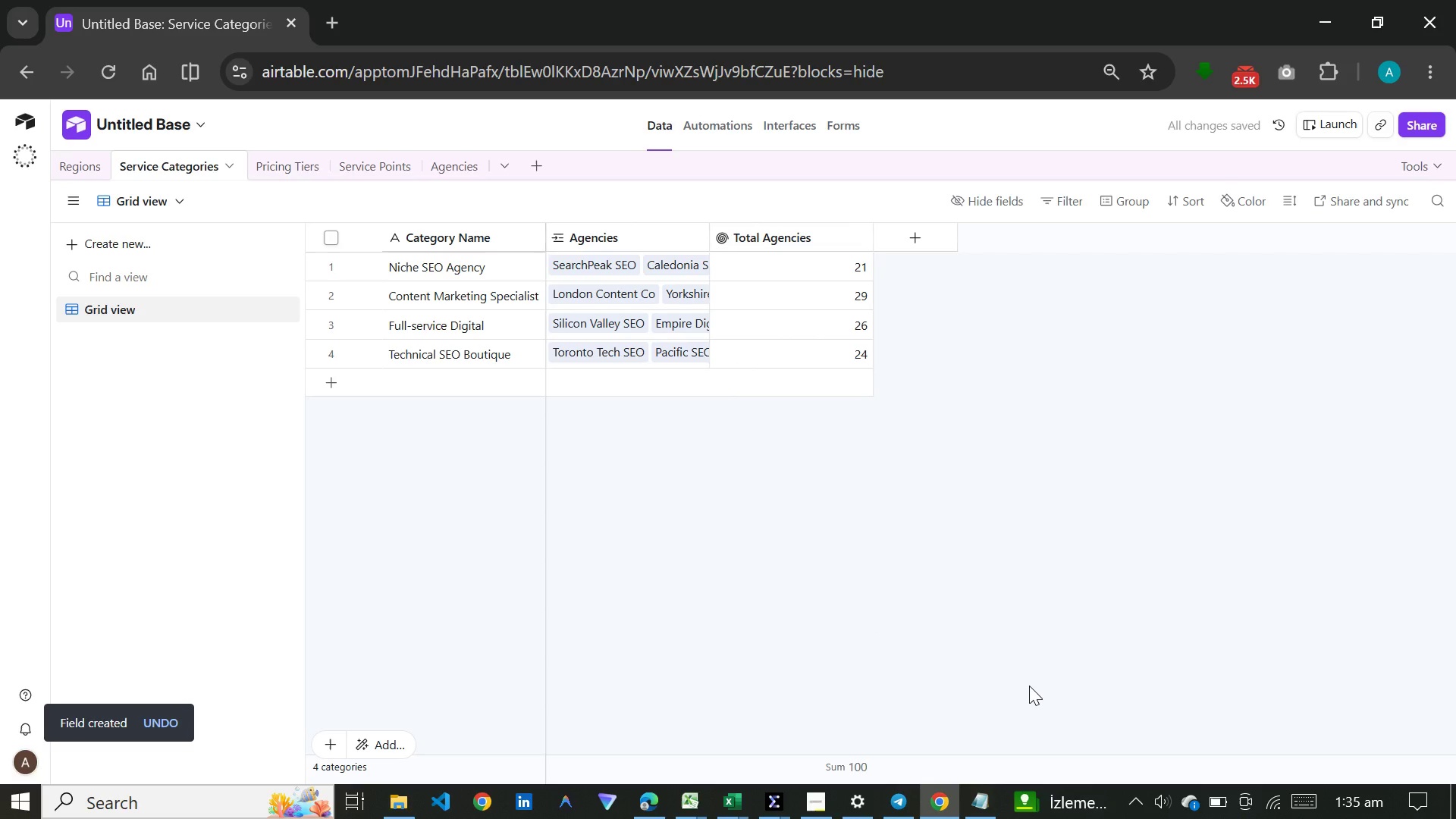 
wait(8.59)
 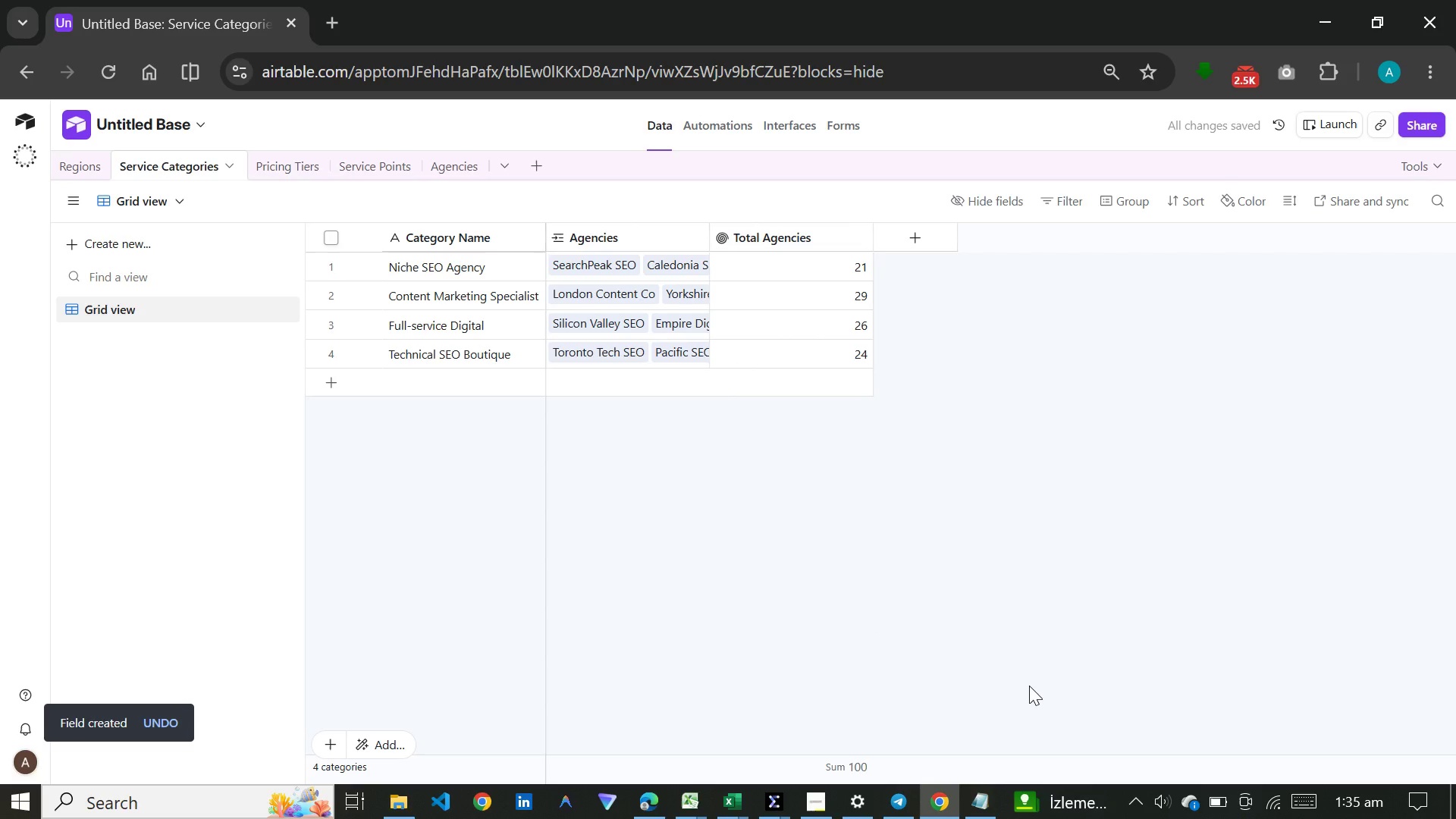 
type(roll)
 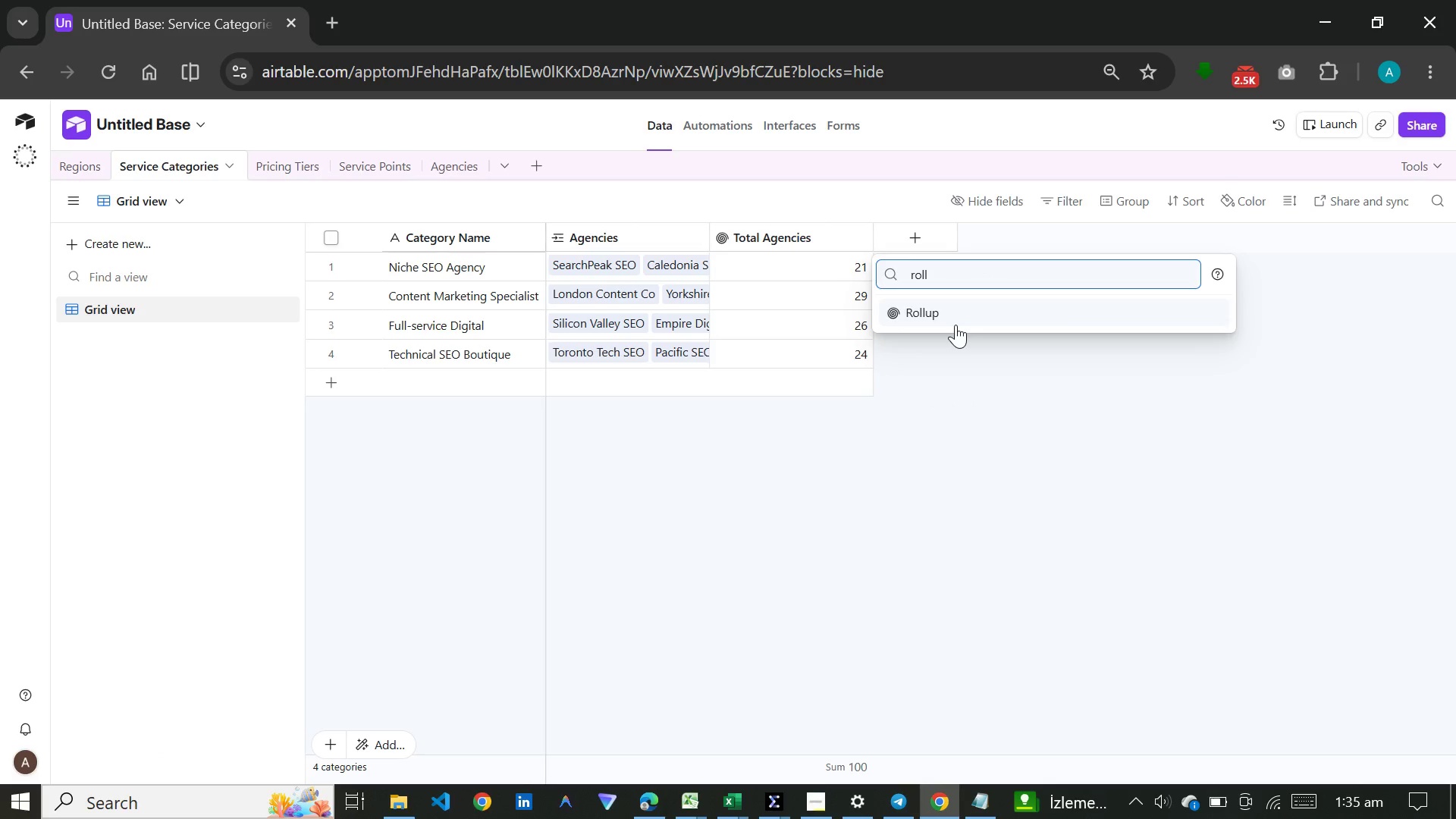 
key(Enter)
 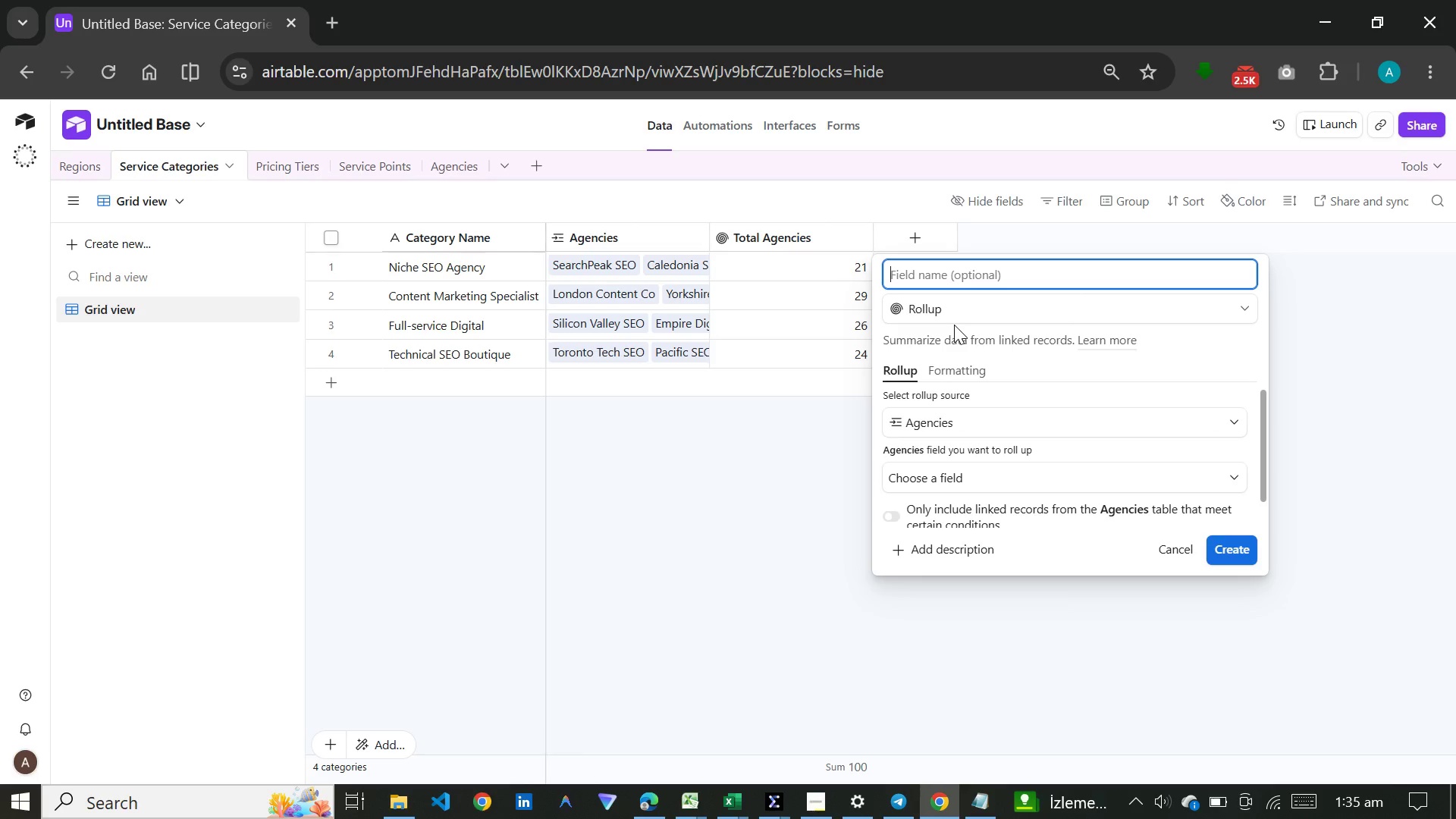 
type(Avg Monthly Price)
 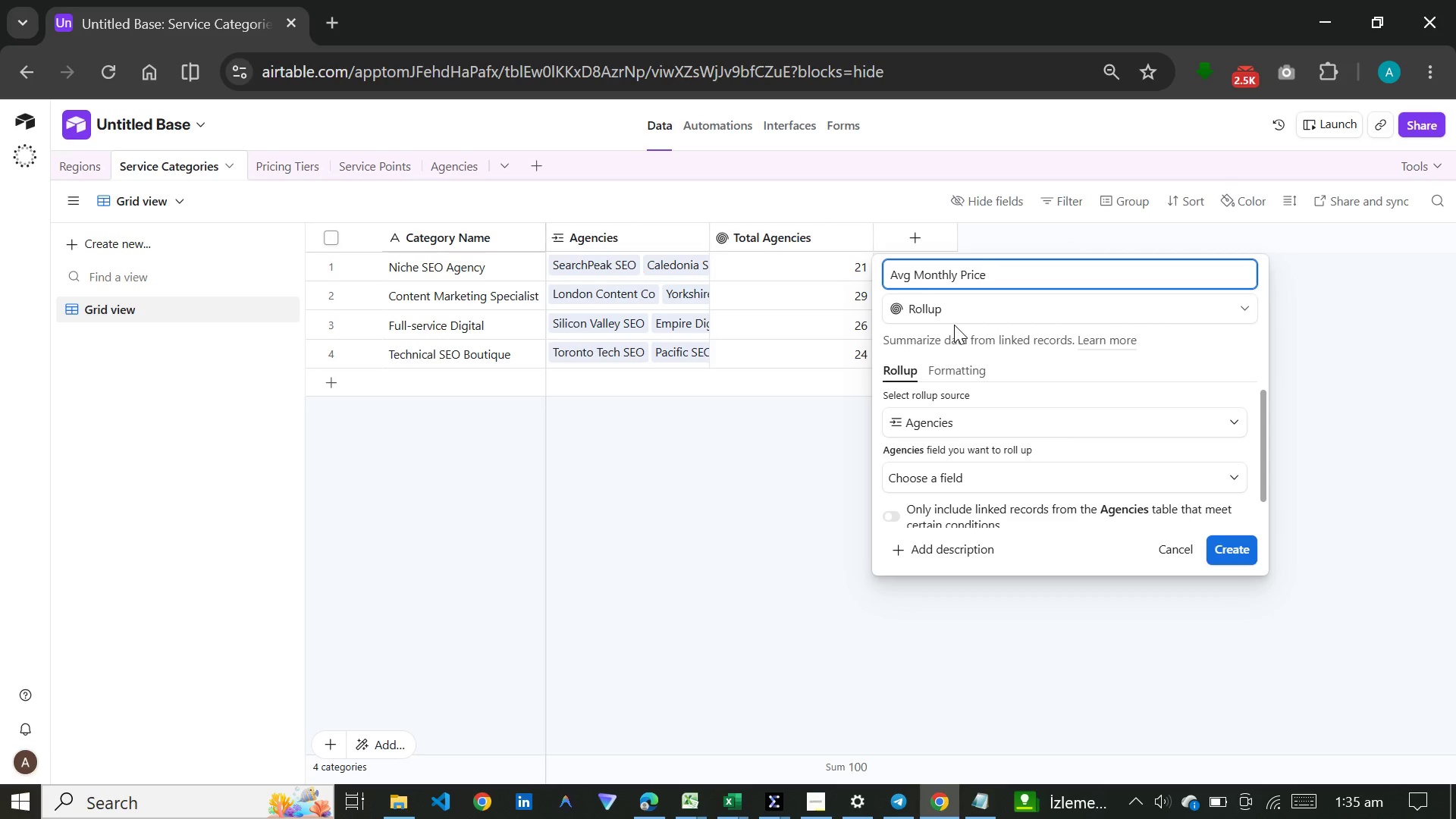 
wait(9.78)
 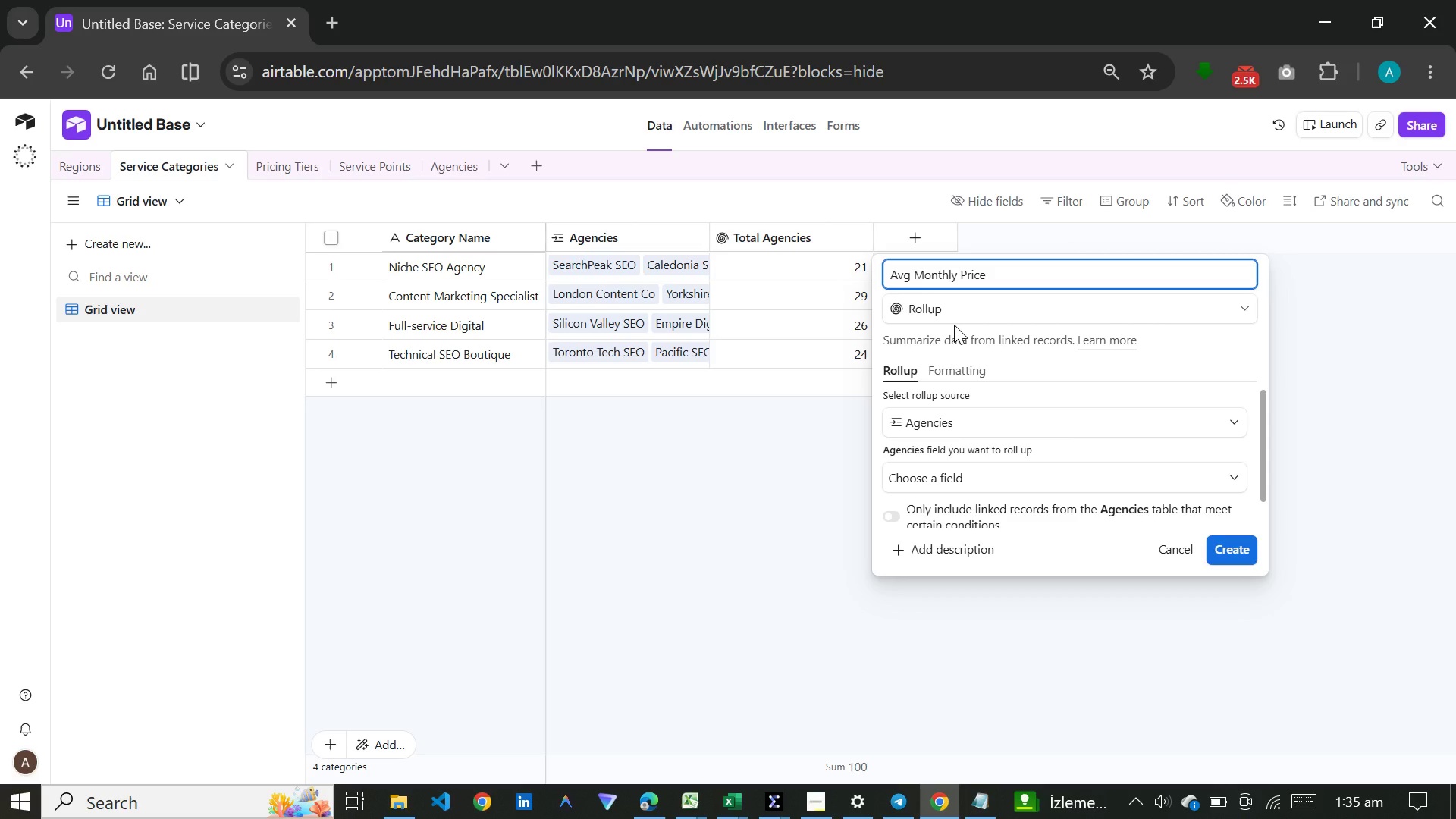 
left_click([974, 689])
 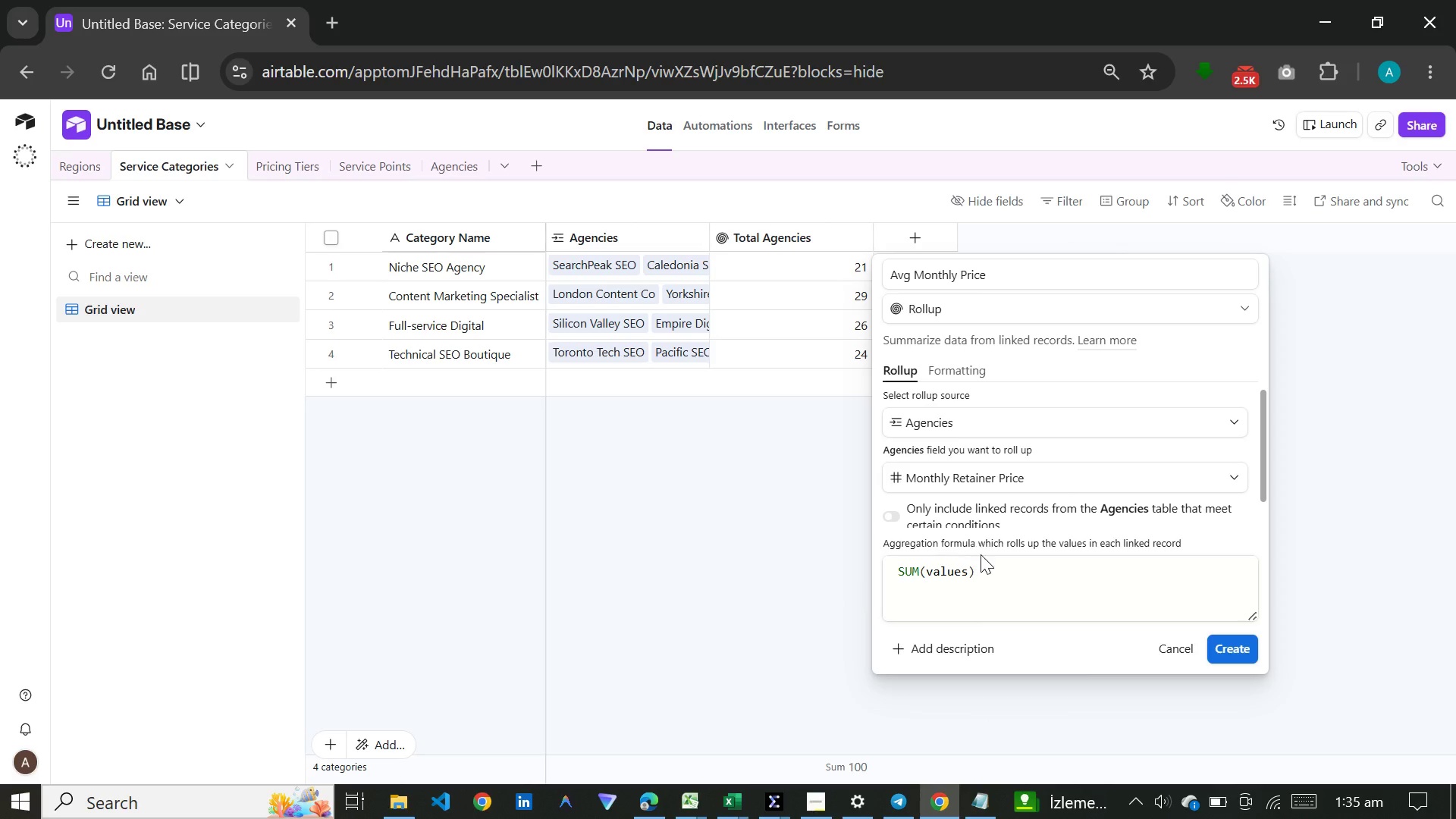 
left_click_drag(start_coordinate=[1001, 565], to_coordinate=[899, 568])
 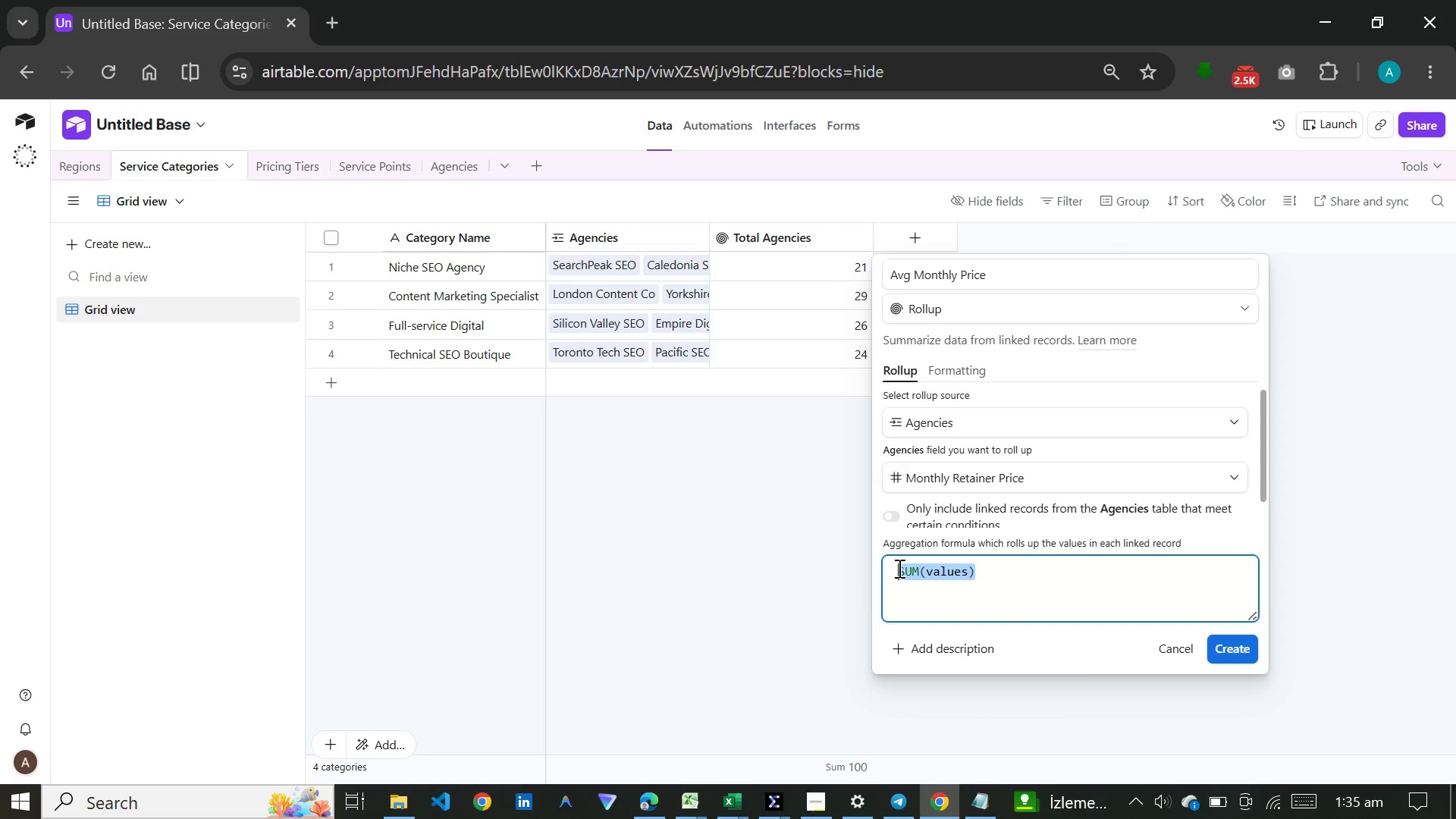 
key(A)
 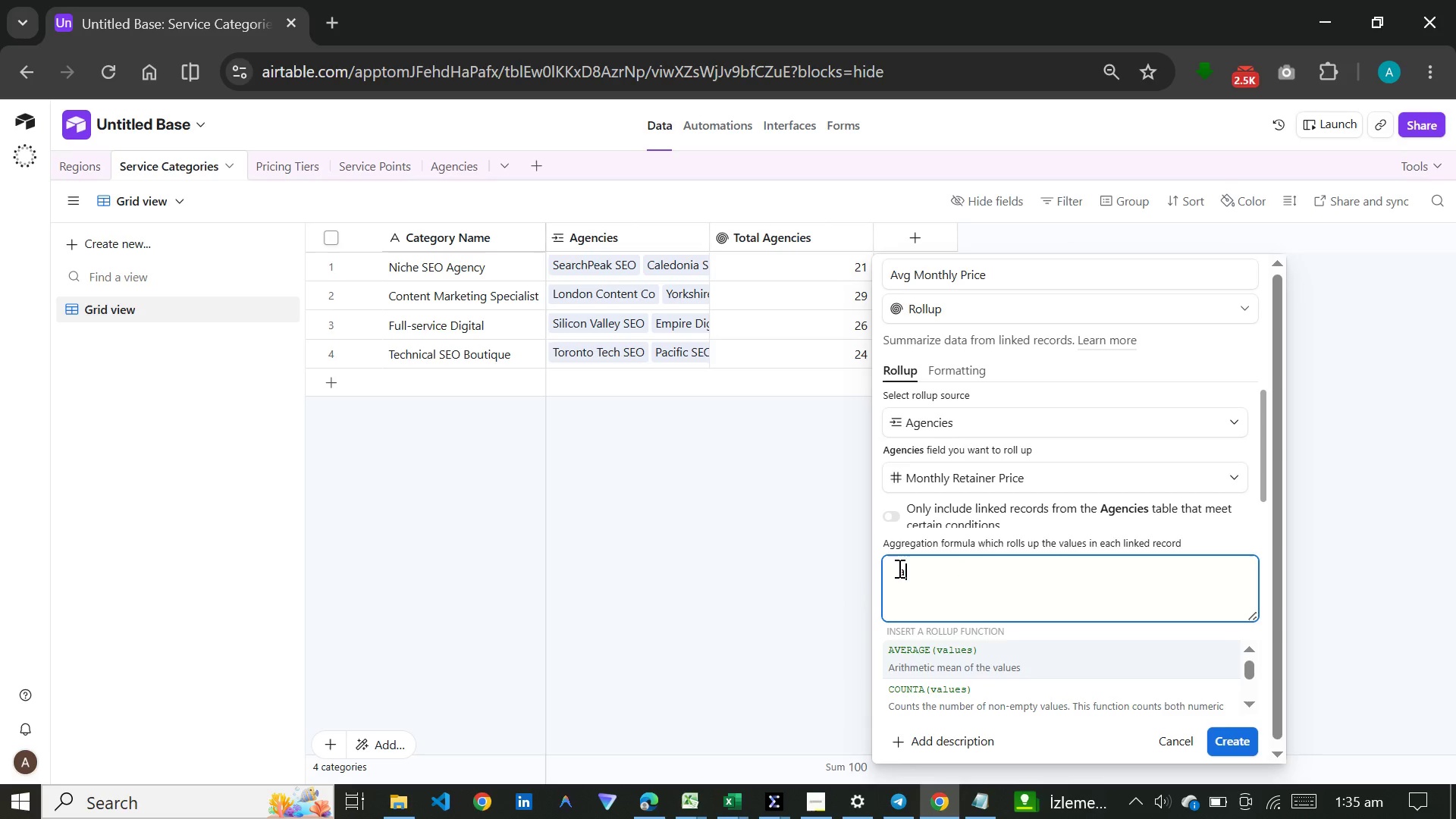 
key(Enter)
 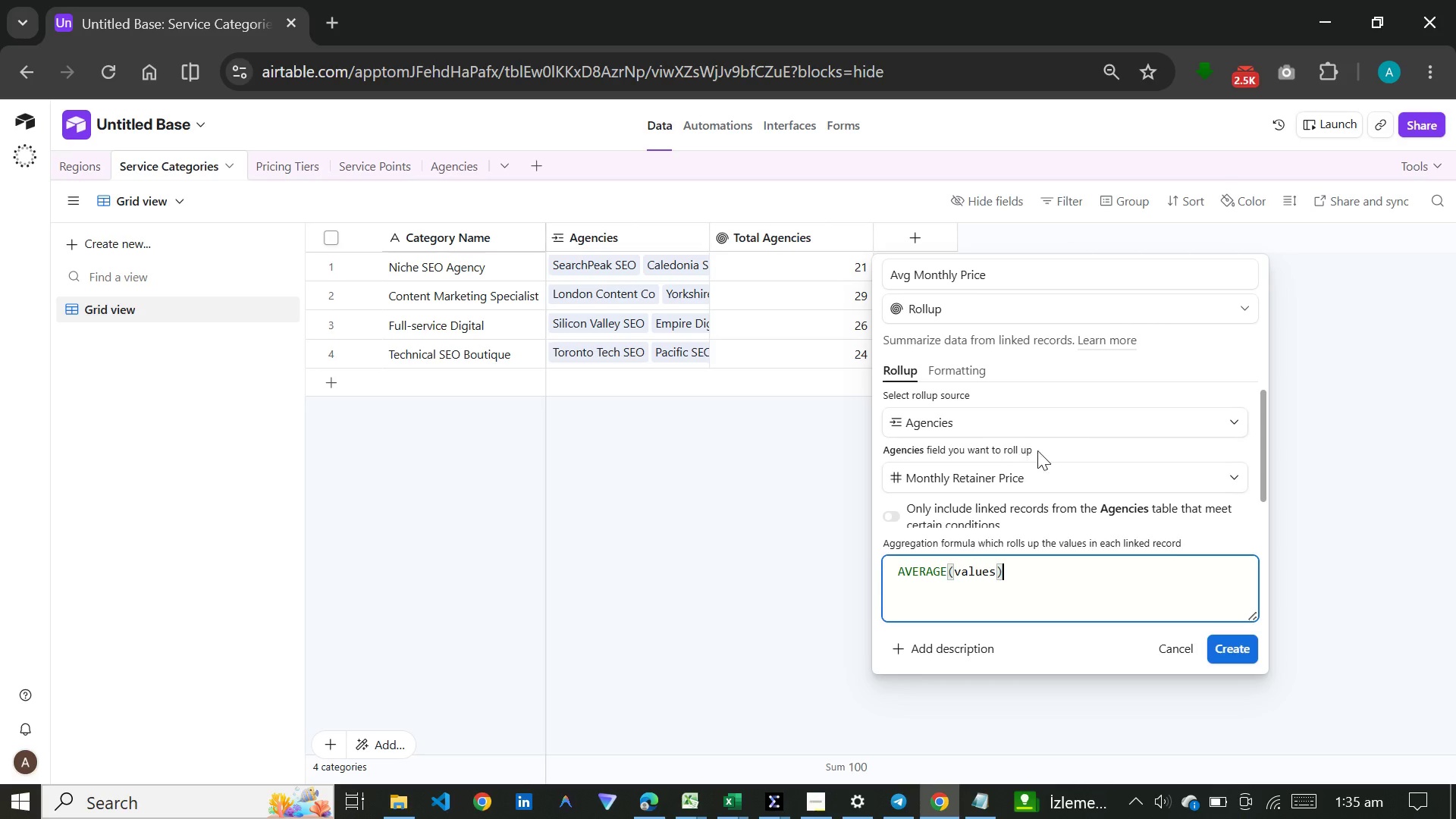 
left_click([966, 378])
 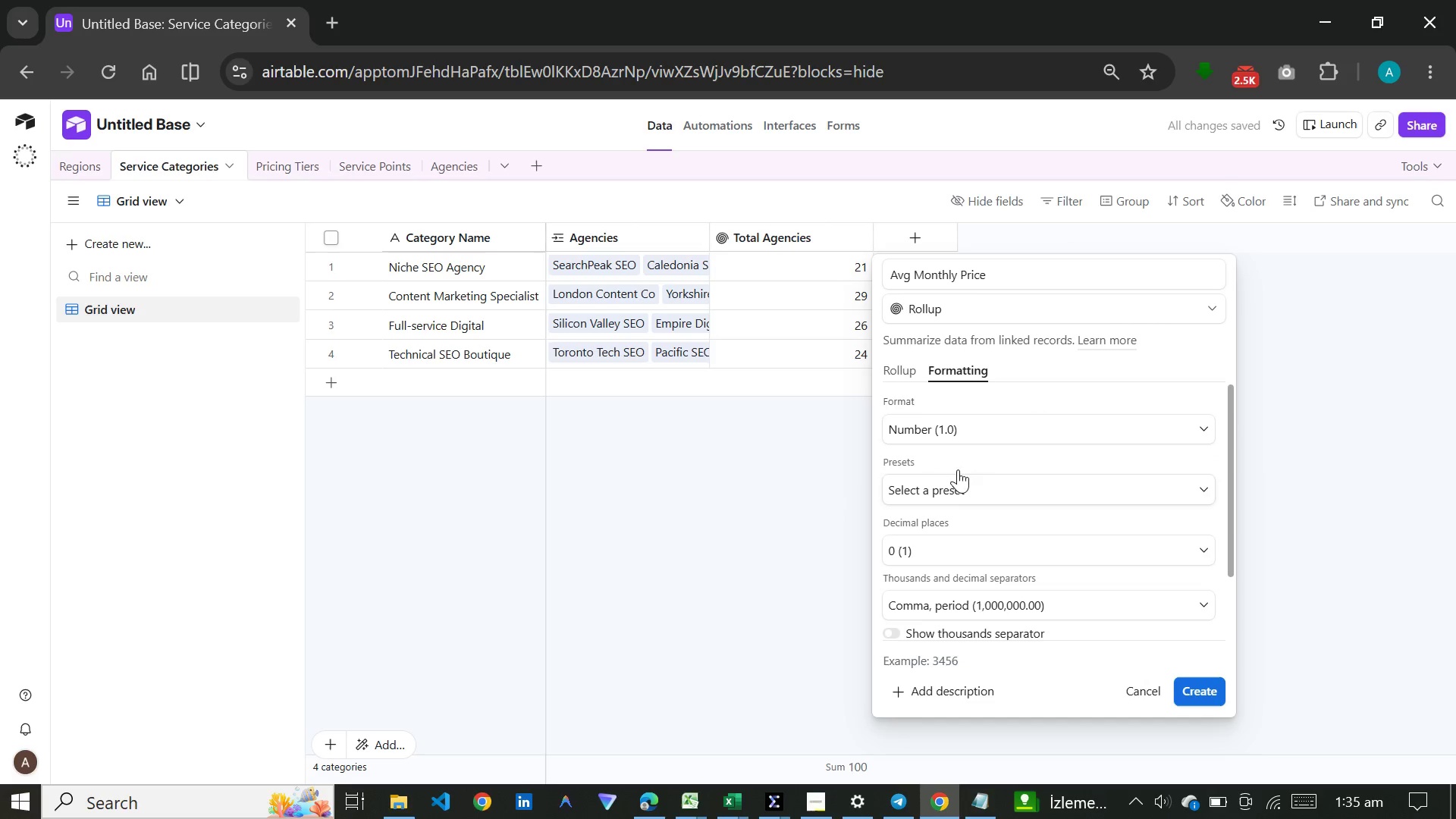 
left_click([958, 428])
 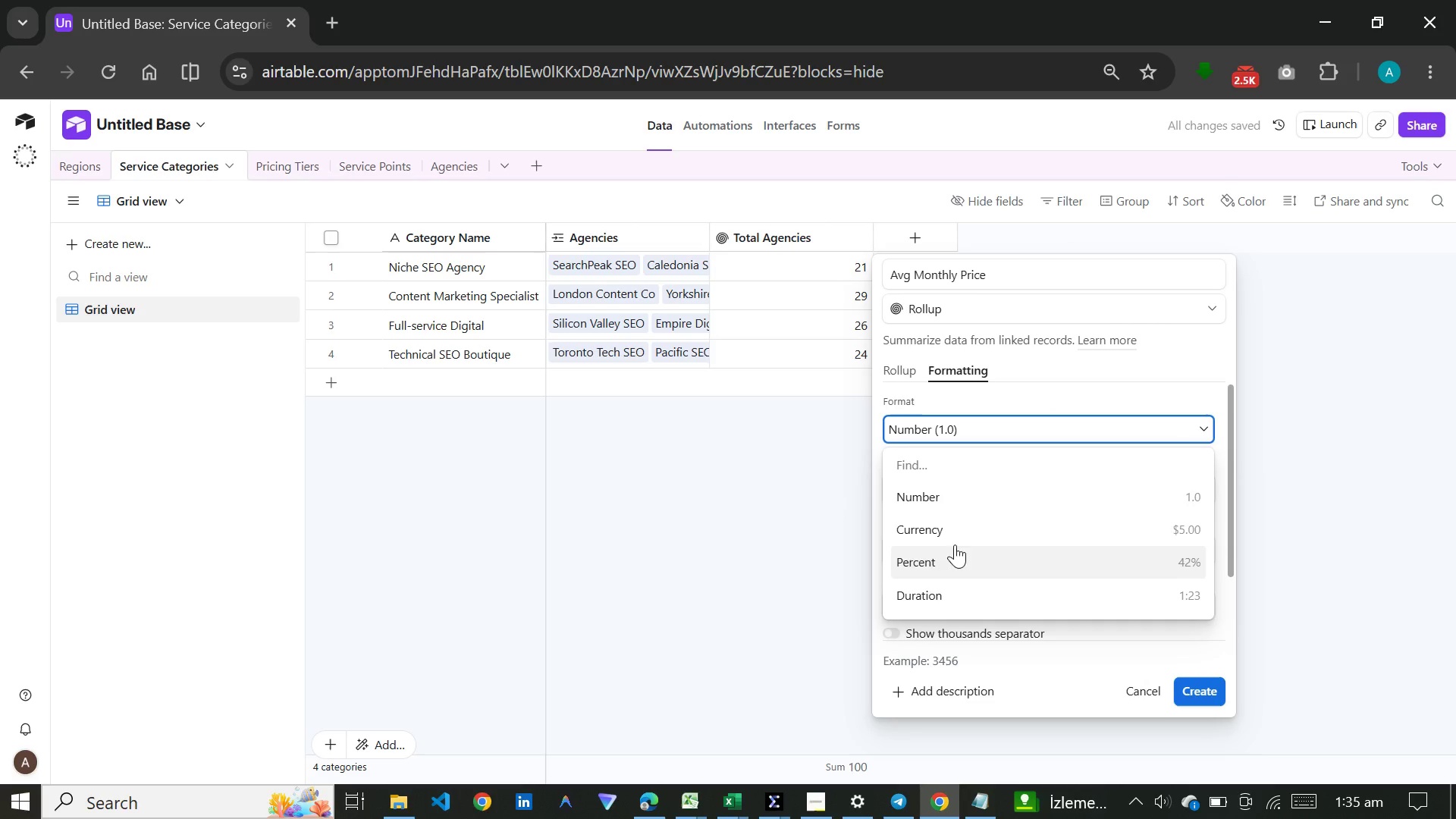 
left_click([953, 531])
 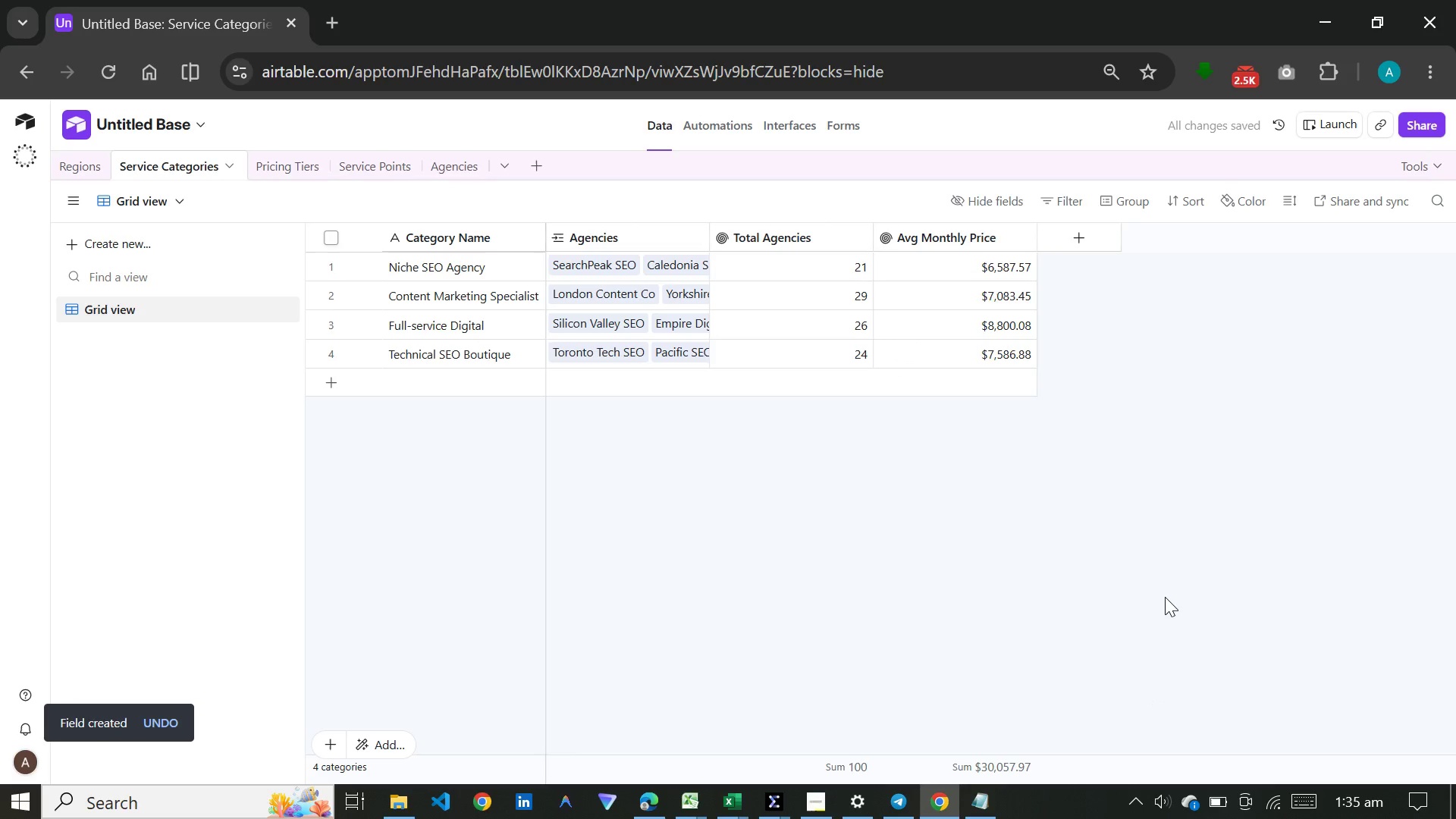 
wait(10.75)
 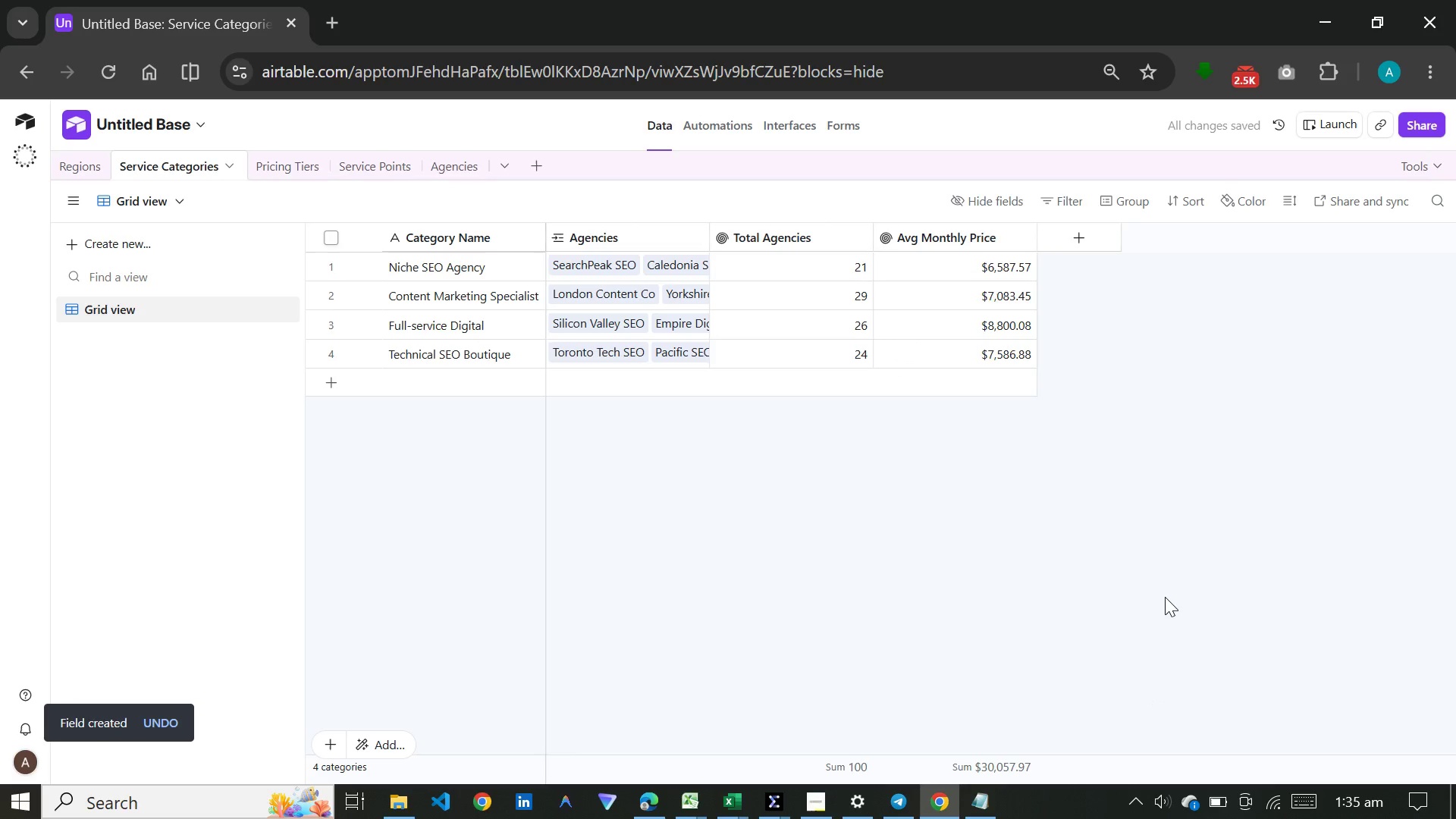 
left_click([1091, 247])
 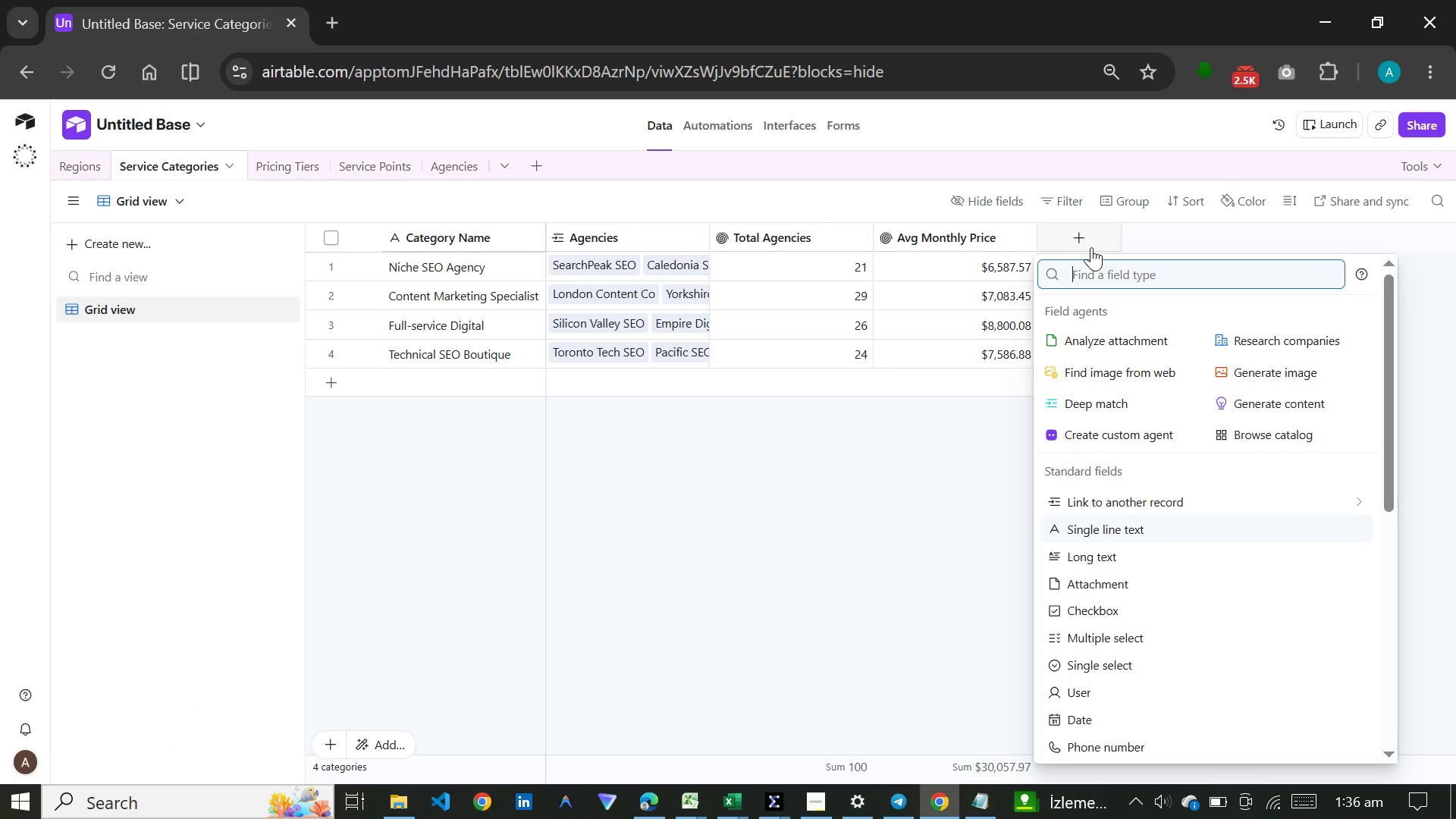 
type(roll)
 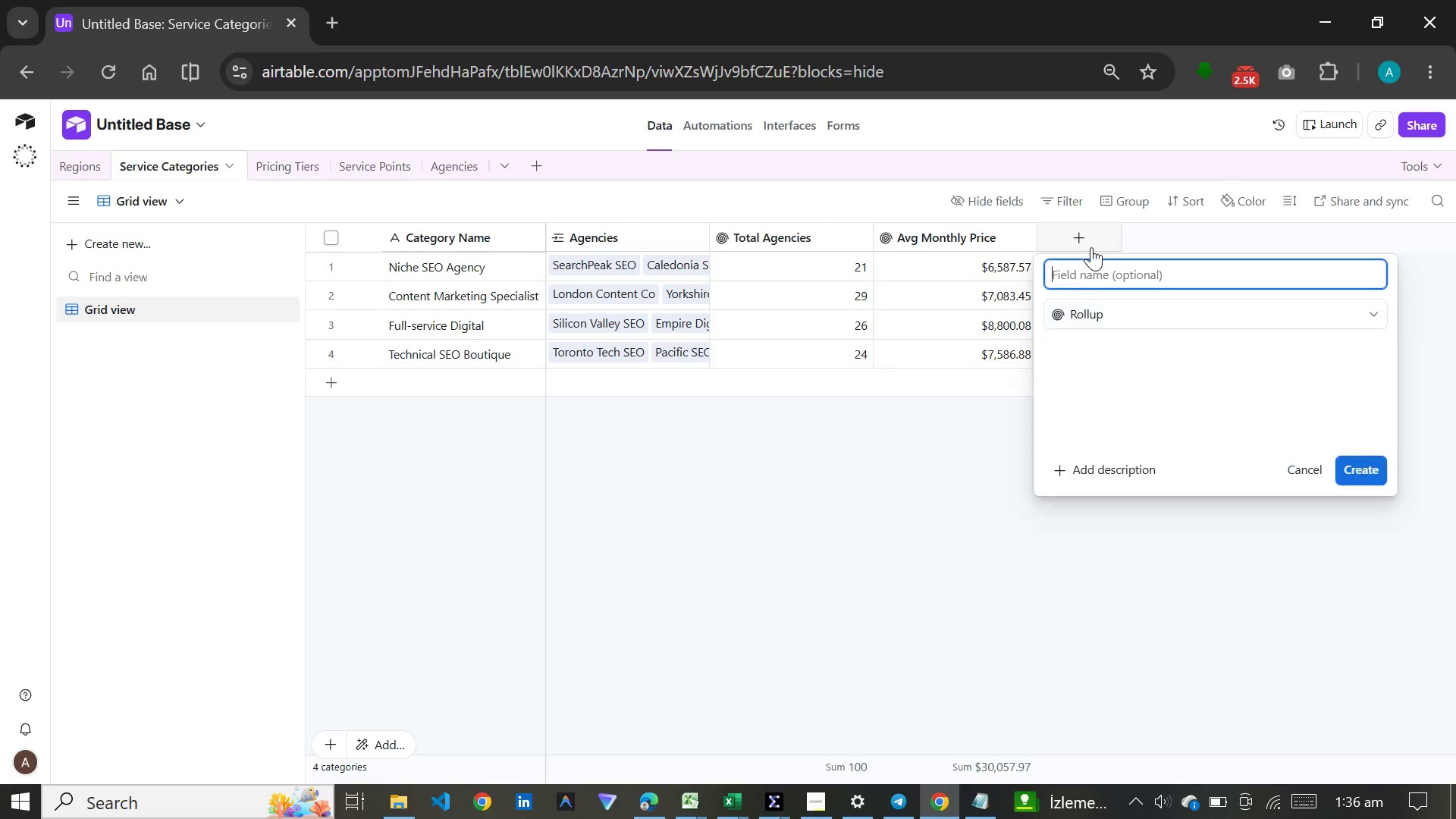 
key(Enter)
 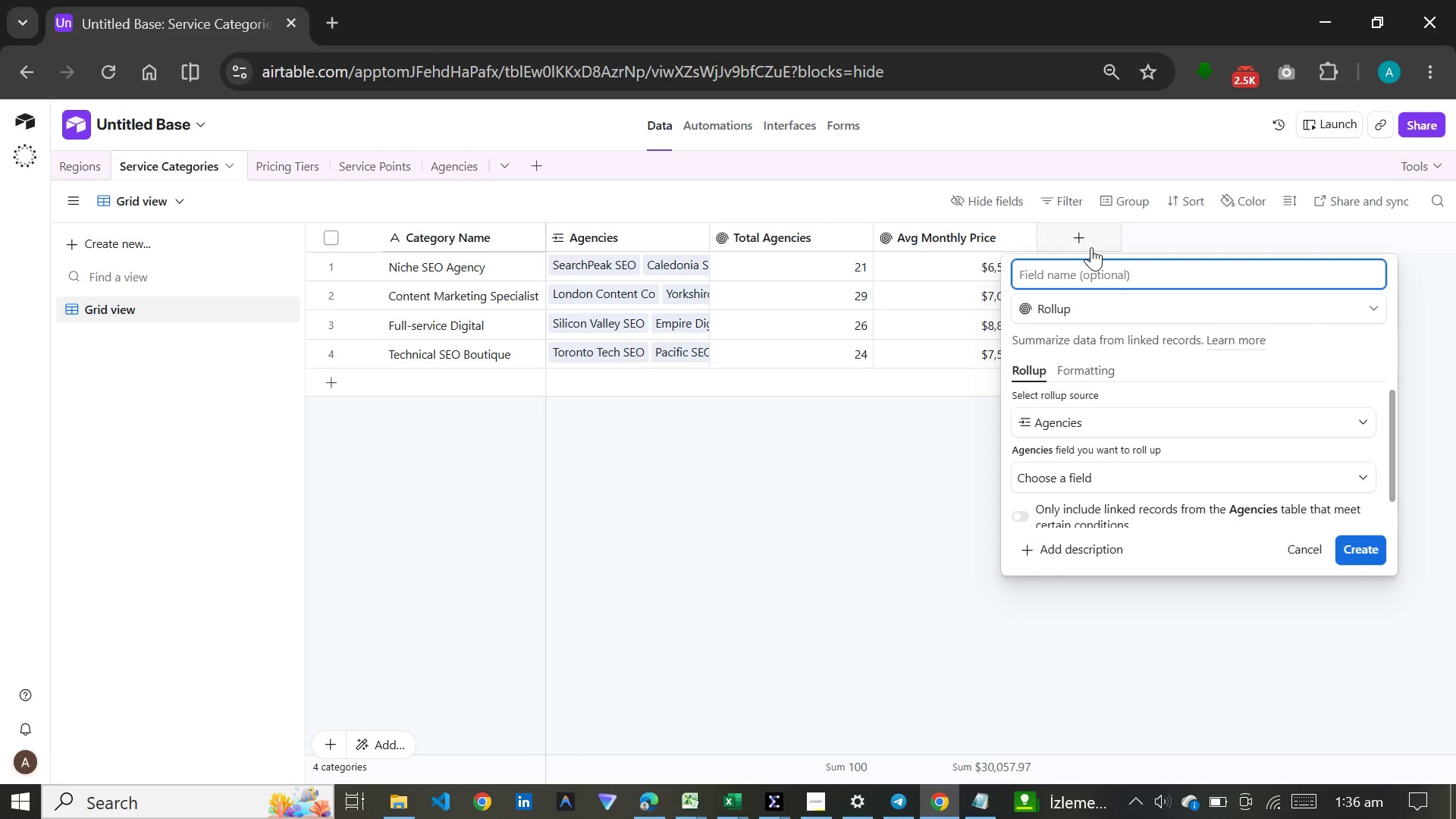 
type(Avg Service Point)
 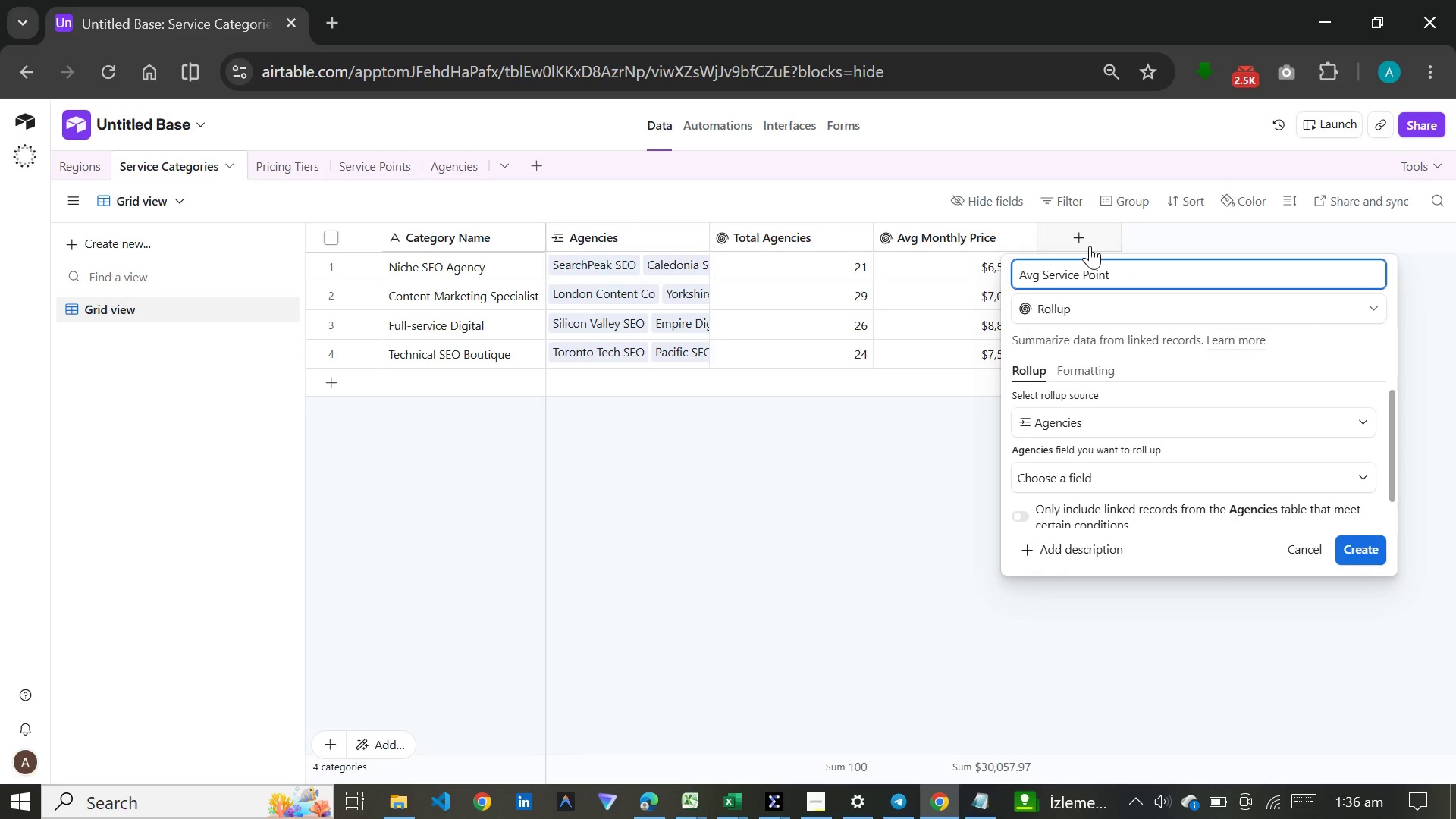 
key(S)
 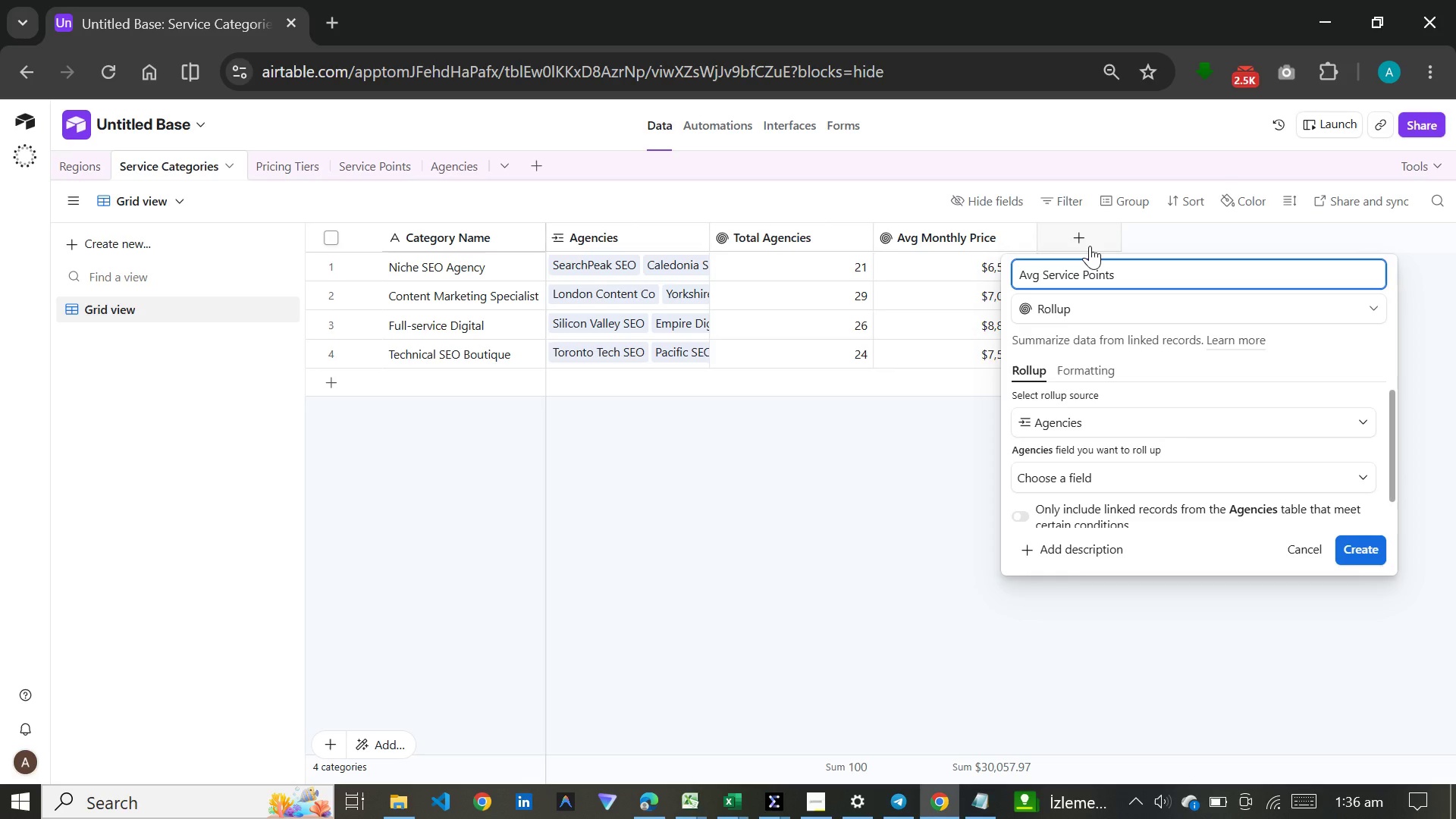 
wait(21.45)
 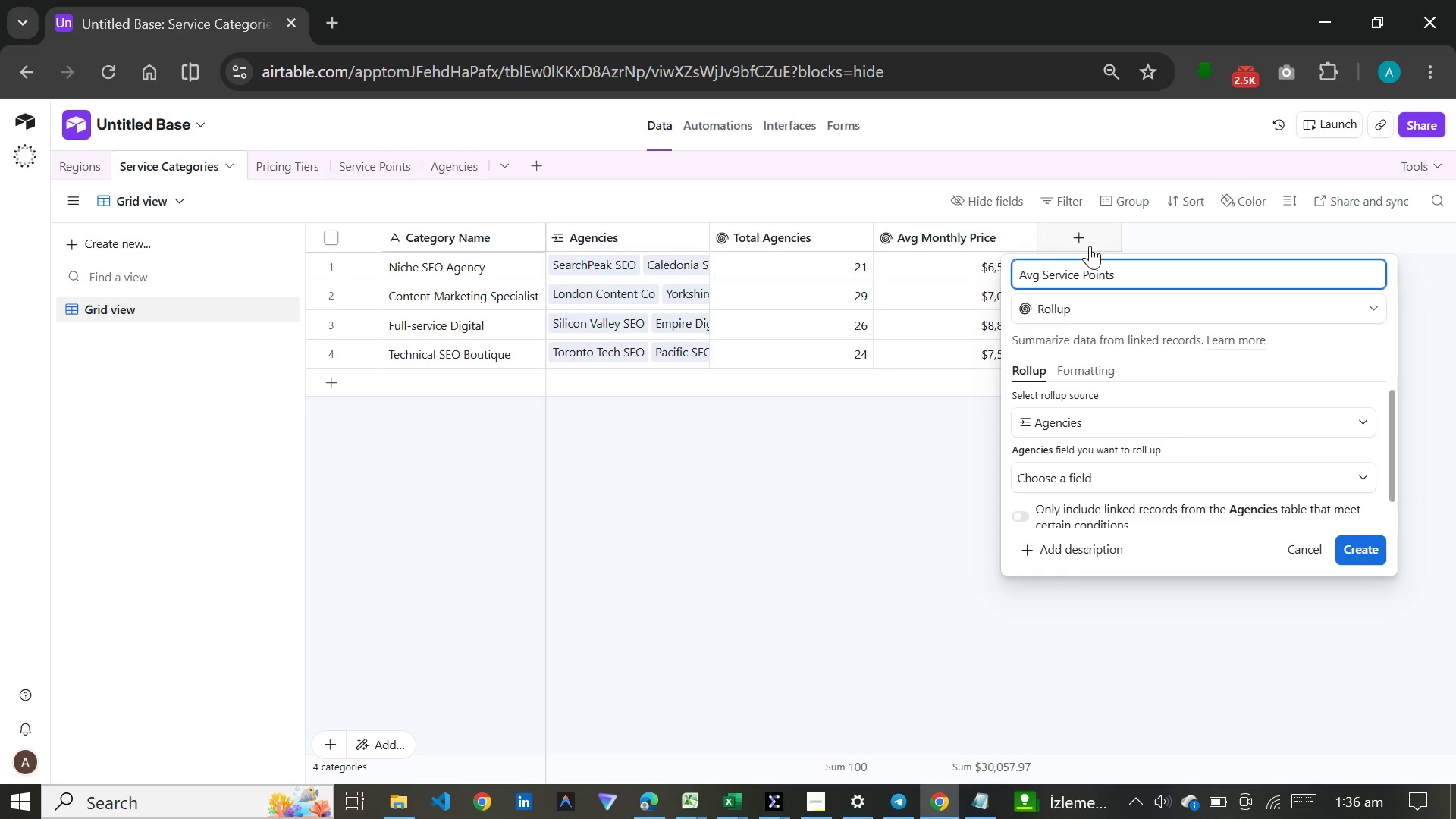 
left_click([1178, 481])
 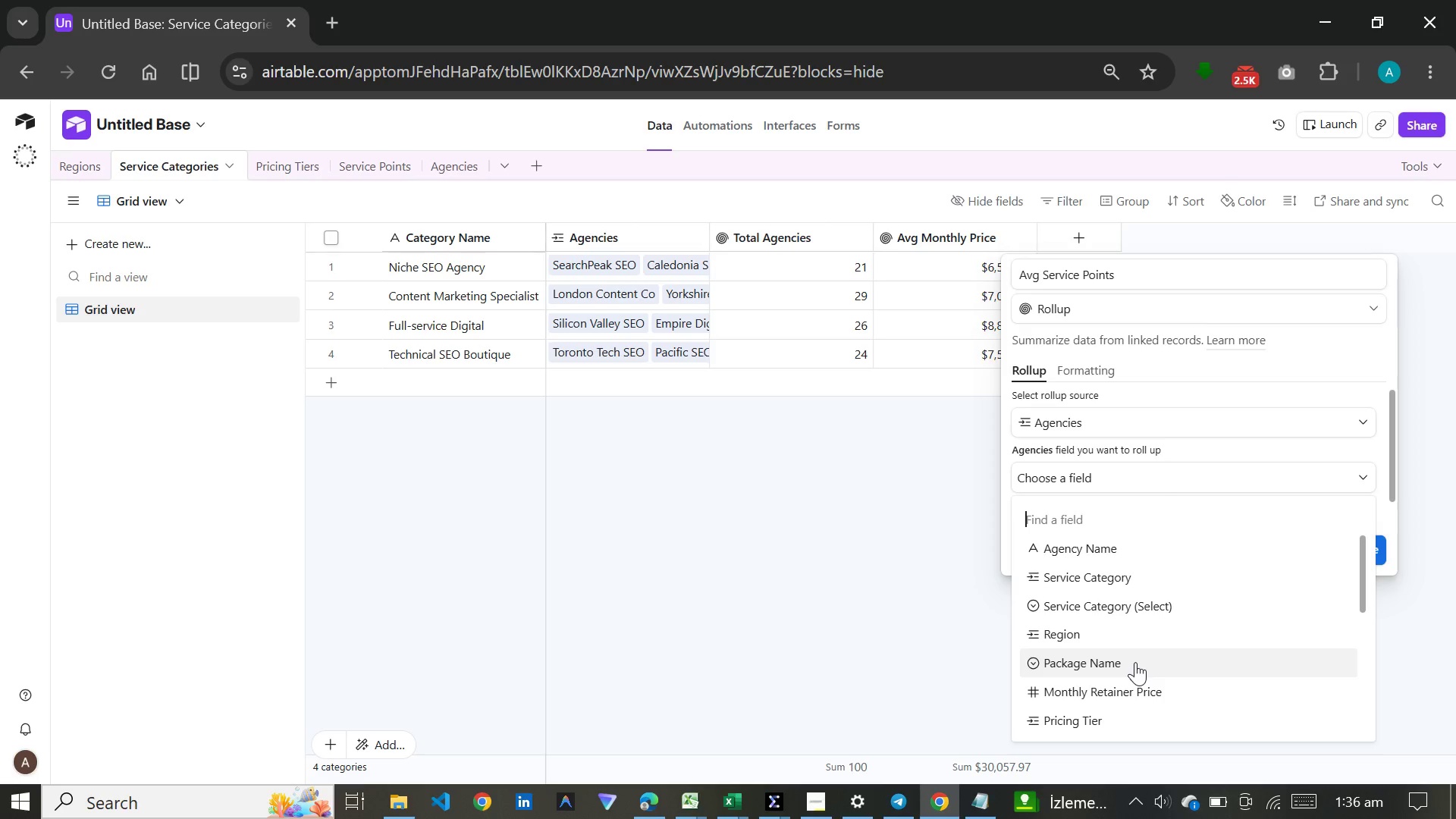 
scroll: coordinate [1140, 580], scroll_direction: down, amount: 8.0
 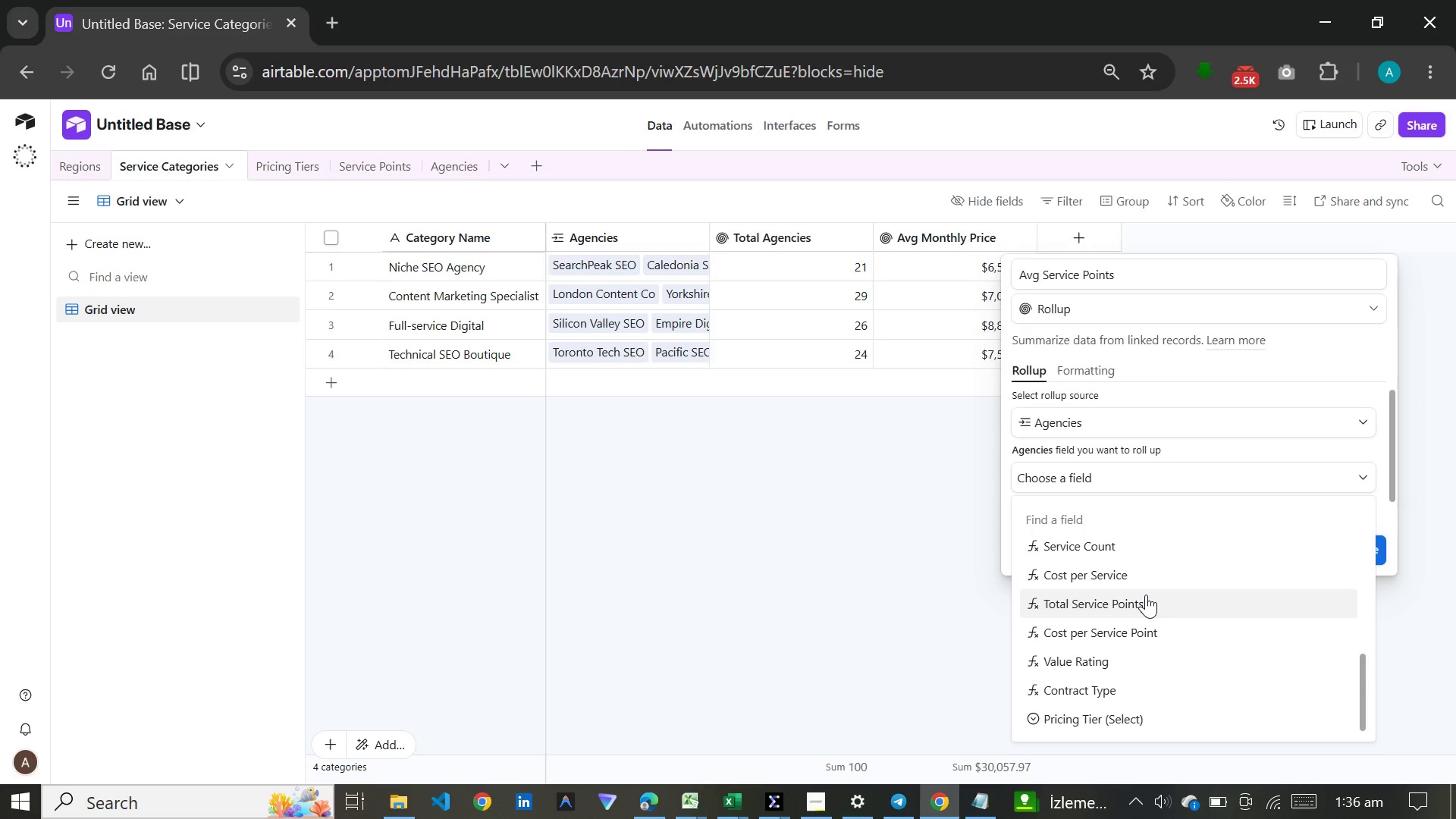 
left_click([1146, 595])
 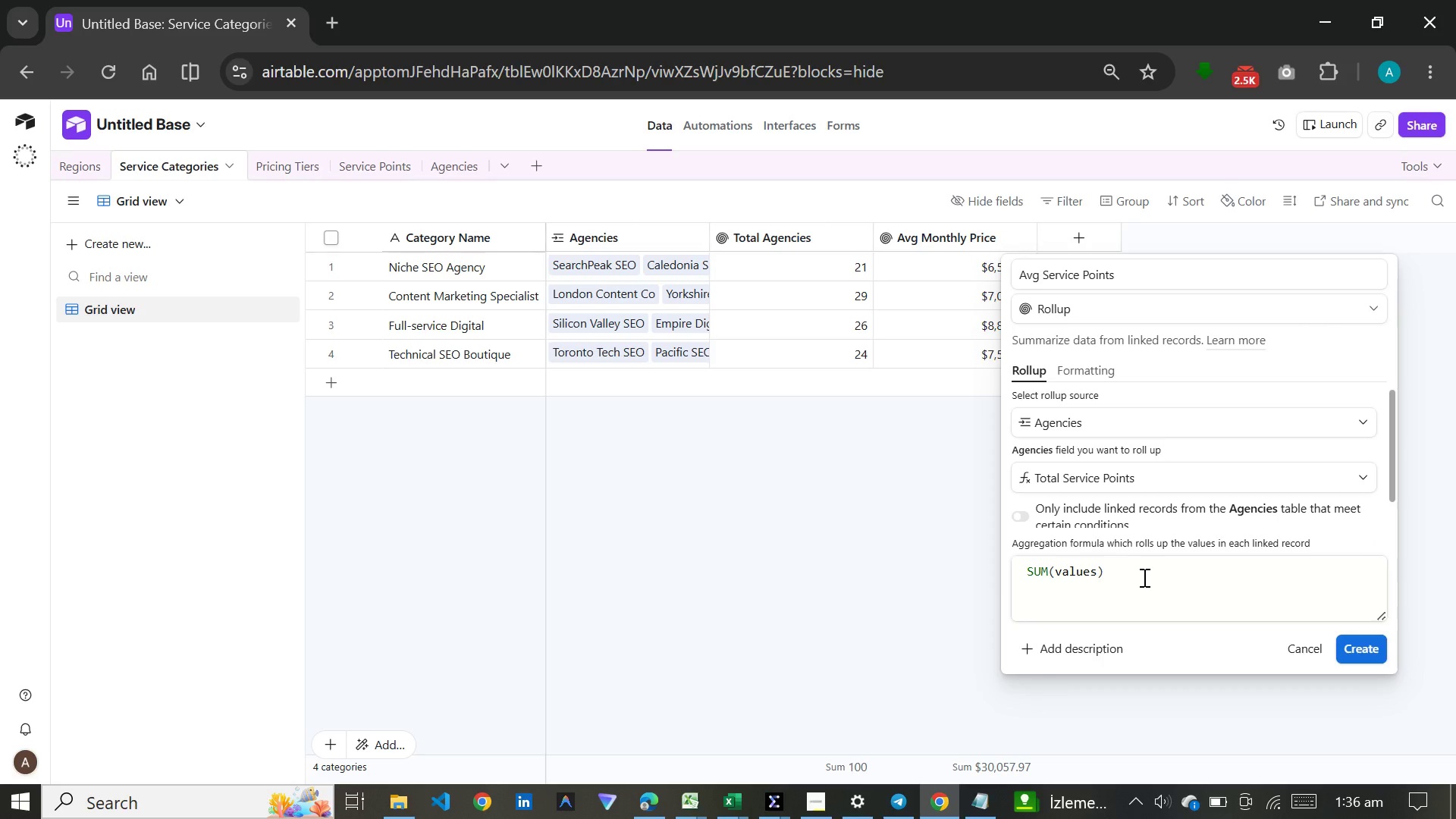 
left_click_drag(start_coordinate=[1143, 577], to_coordinate=[1043, 563])
 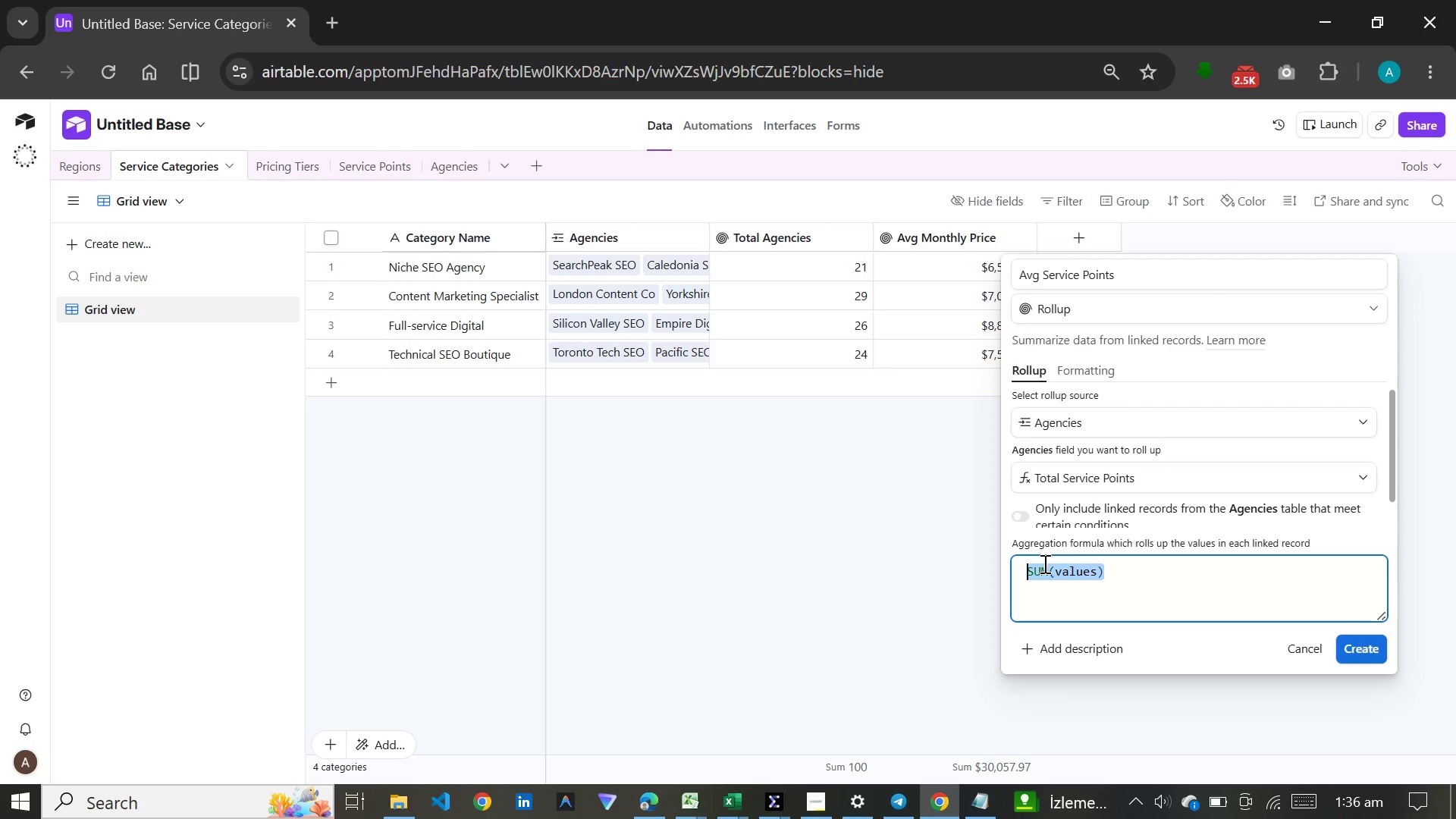 
key(A)
 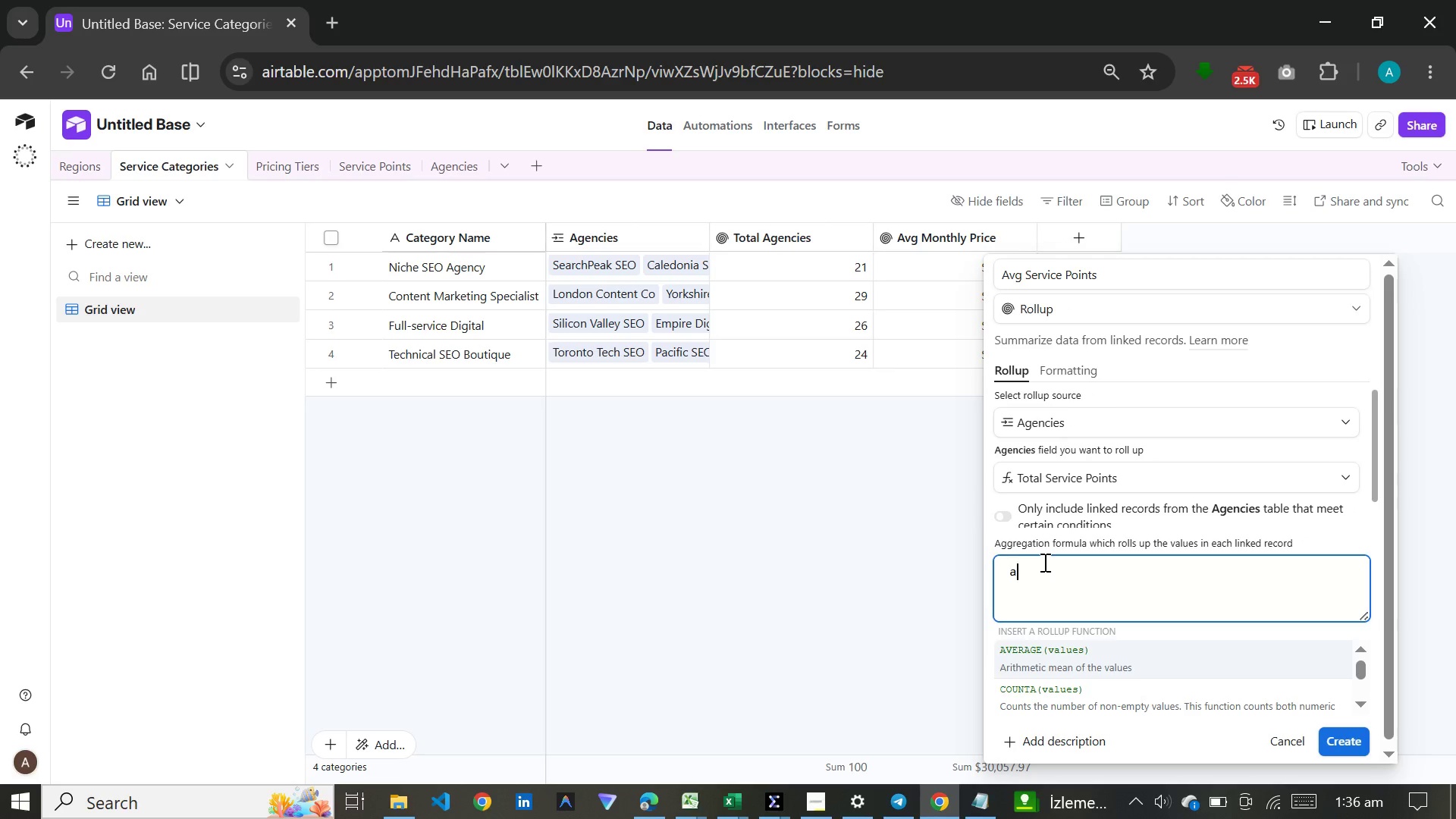 
key(Enter)
 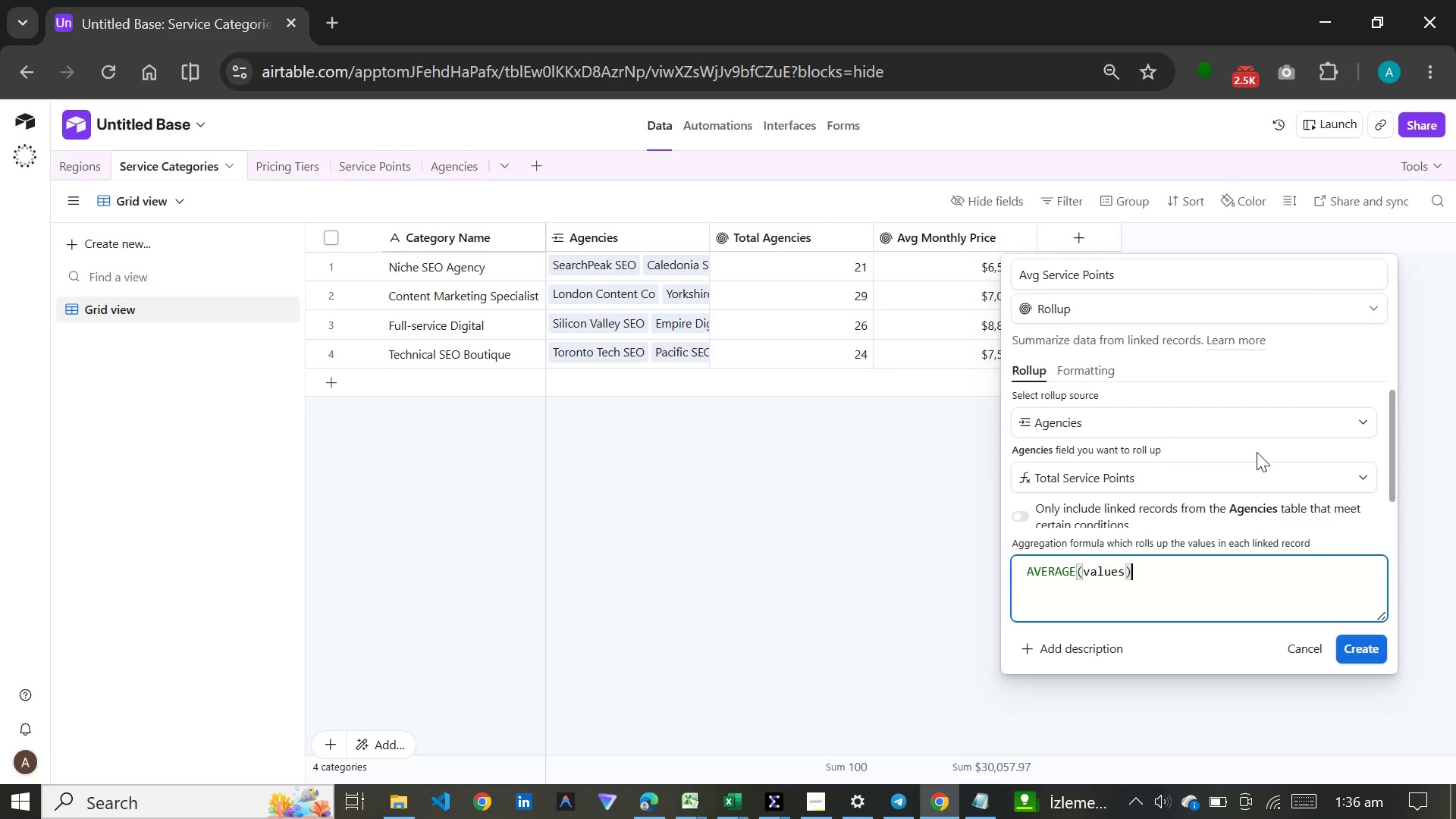 
left_click([1075, 367])
 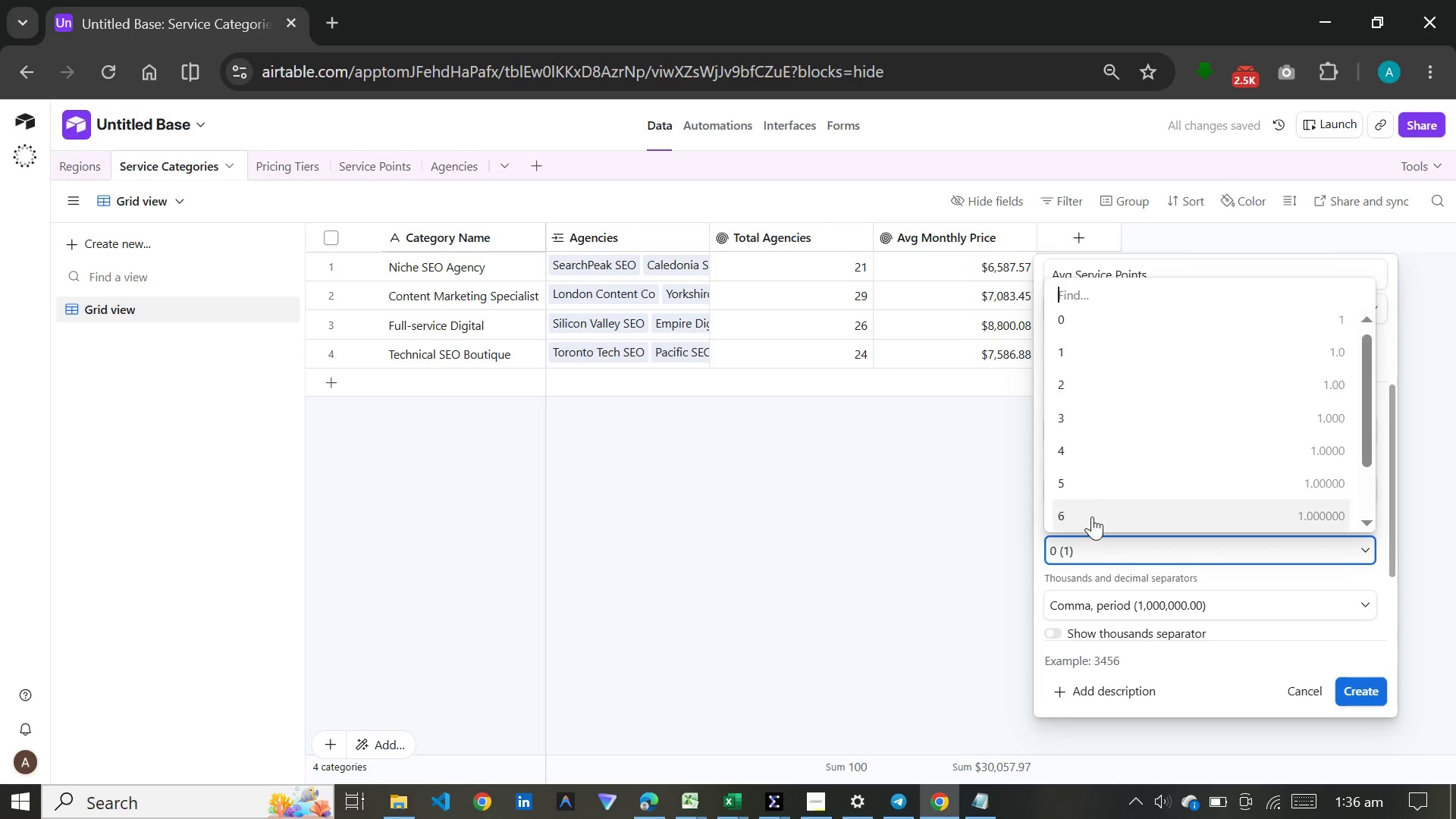 
left_click([1128, 362])
 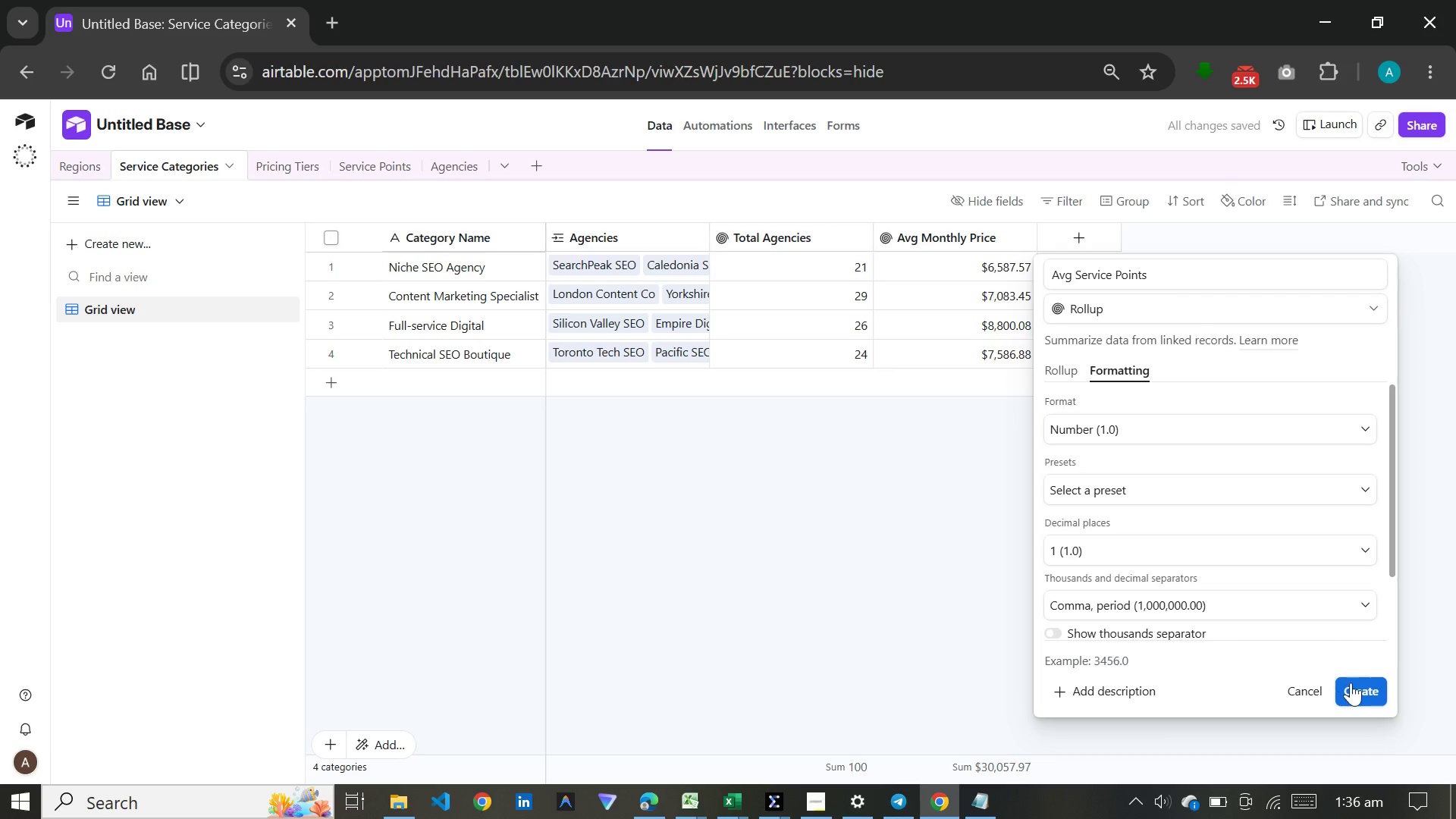 
left_click([1359, 685])
 